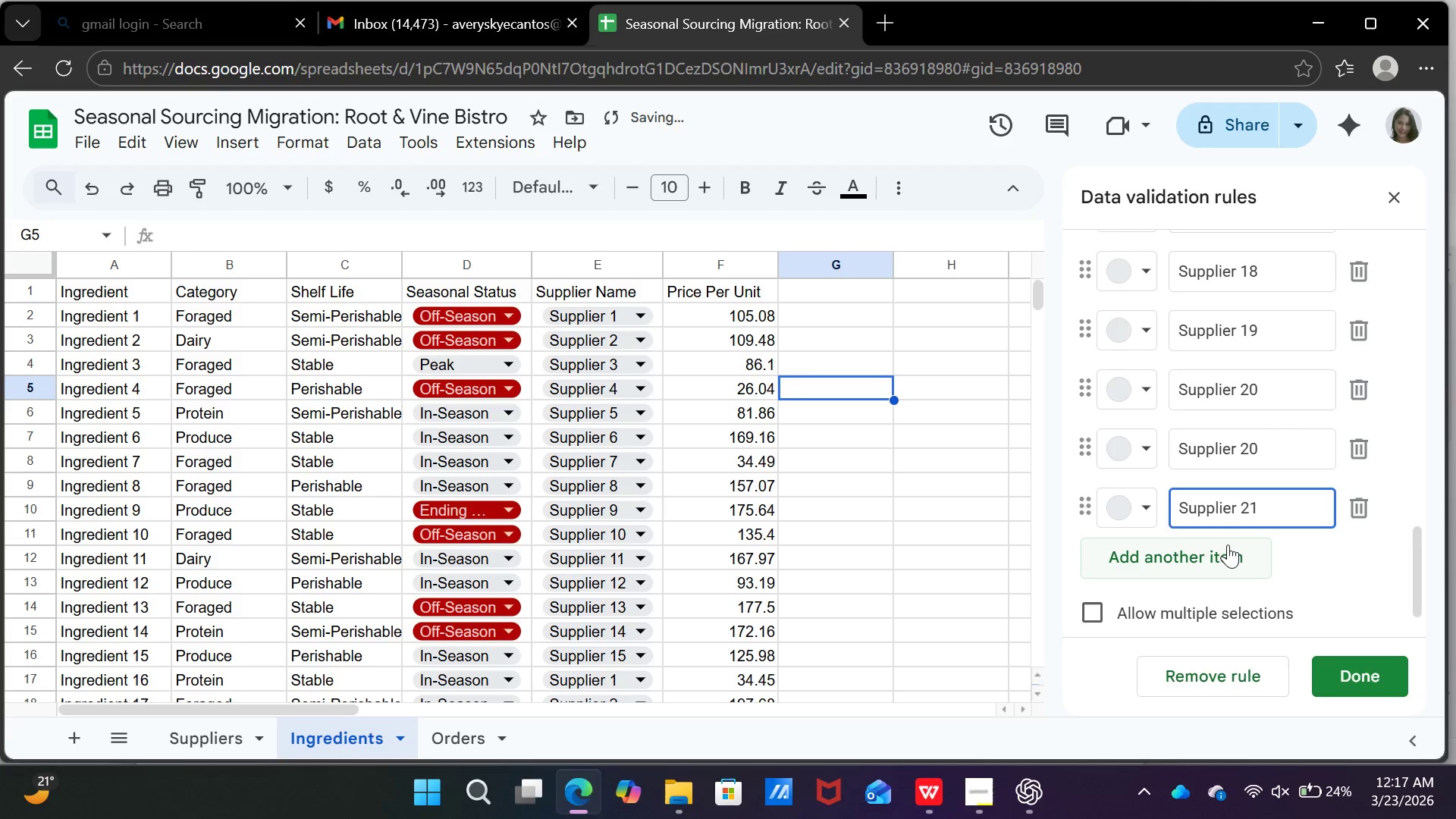 
left_click([1228, 544])
 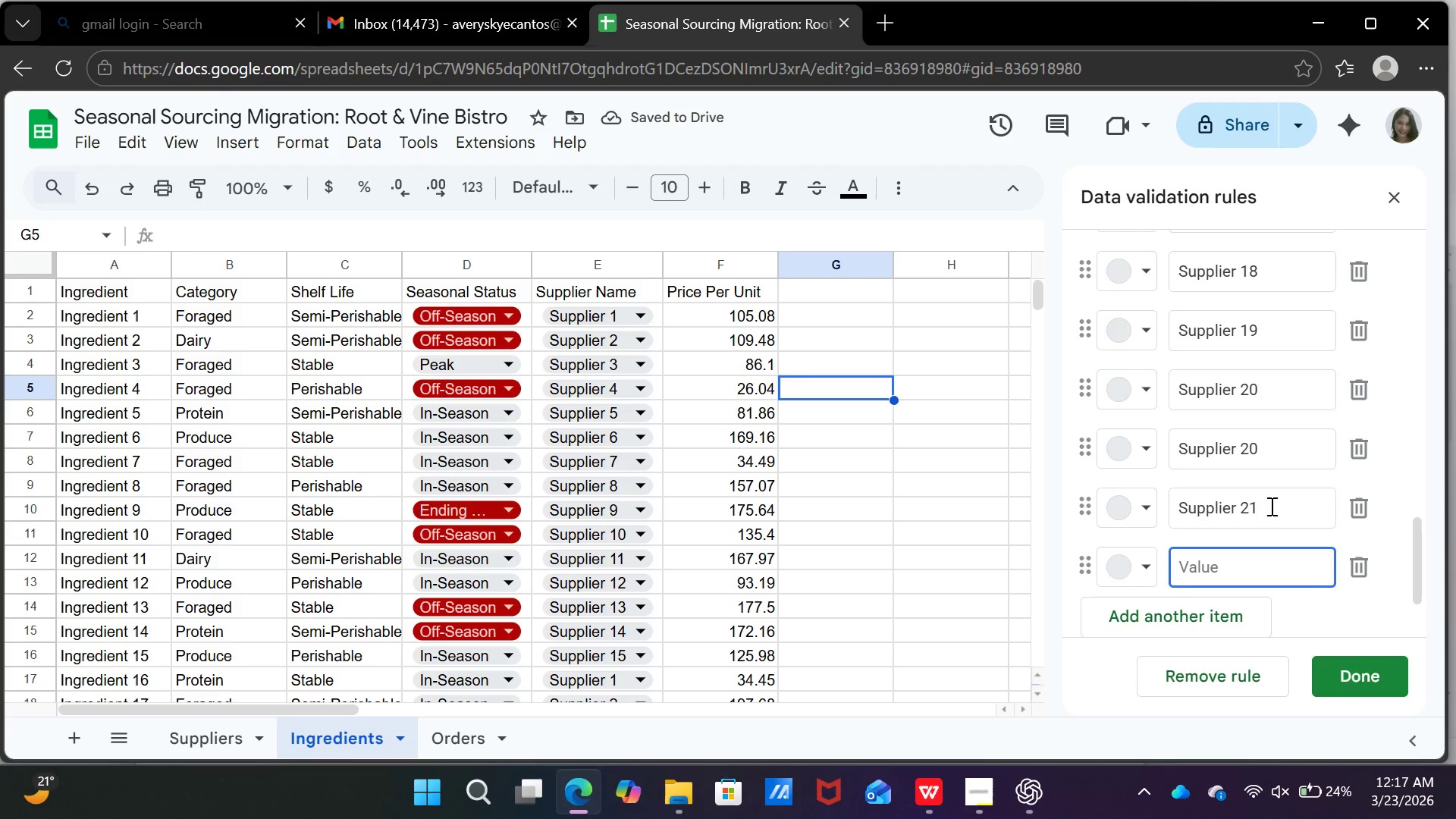 
left_click_drag(start_coordinate=[1270, 506], to_coordinate=[1173, 500])
 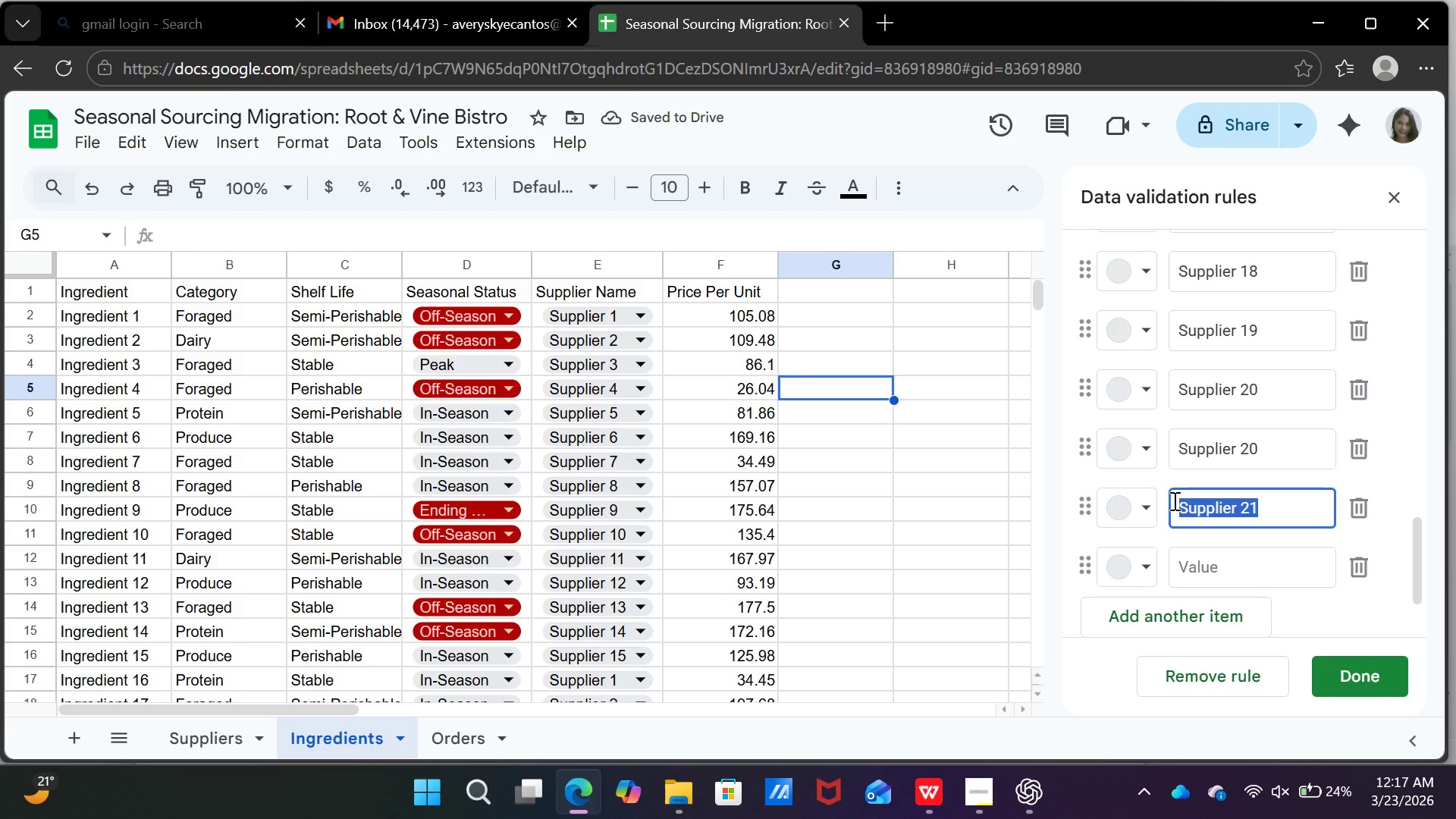 
key(Control+C)
 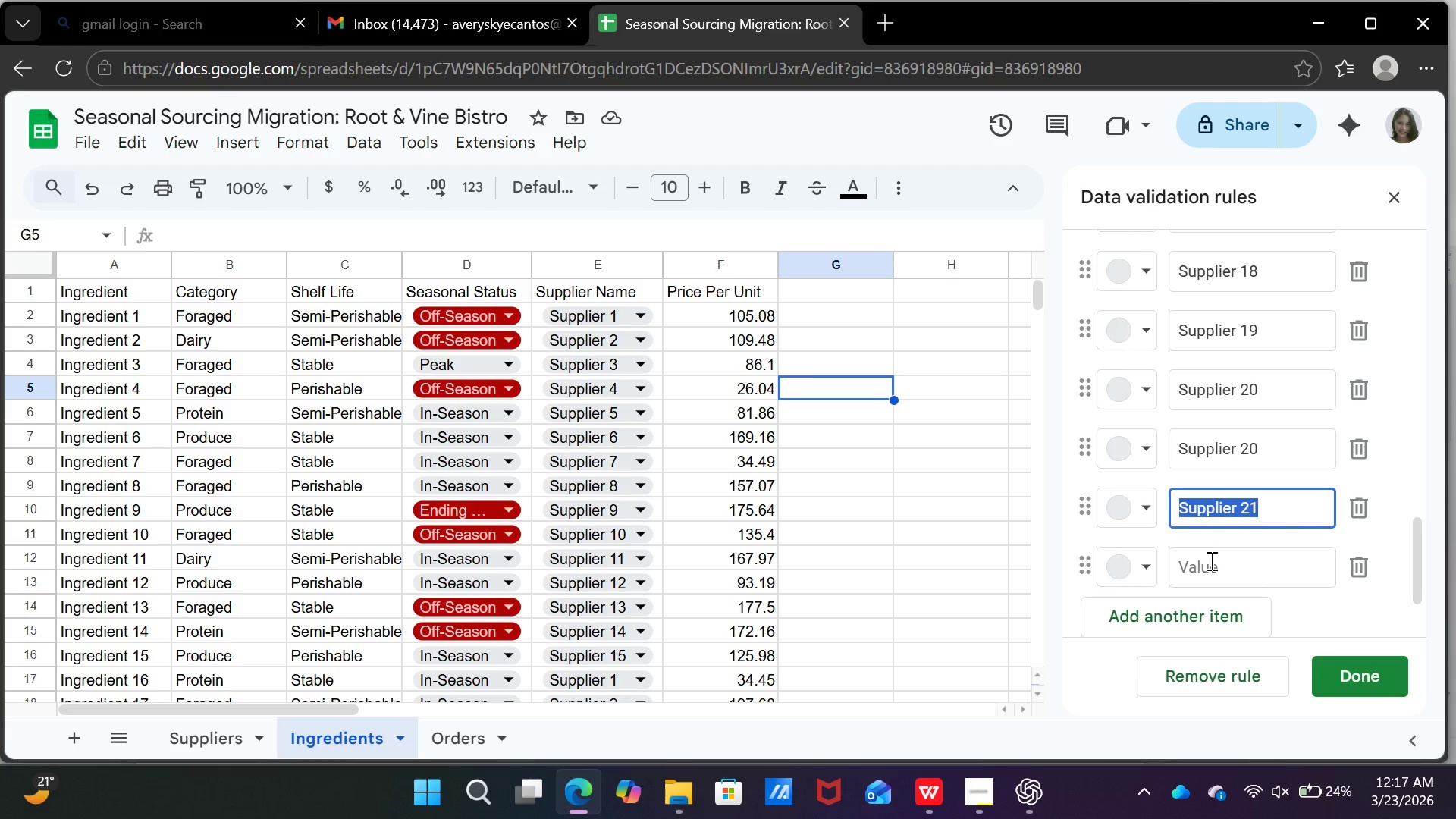 
left_click([1210, 560])
 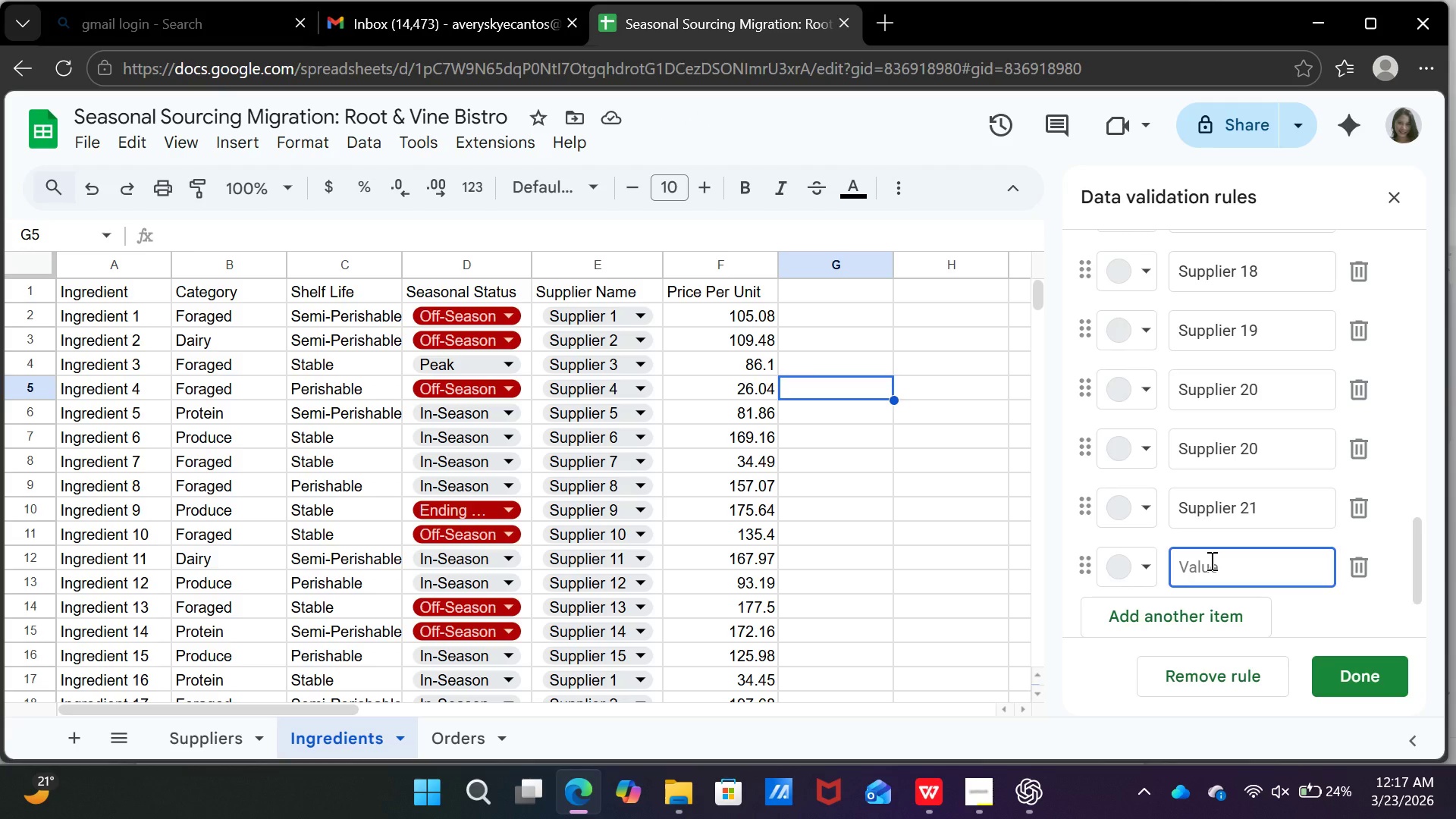 
key(Control+V)
 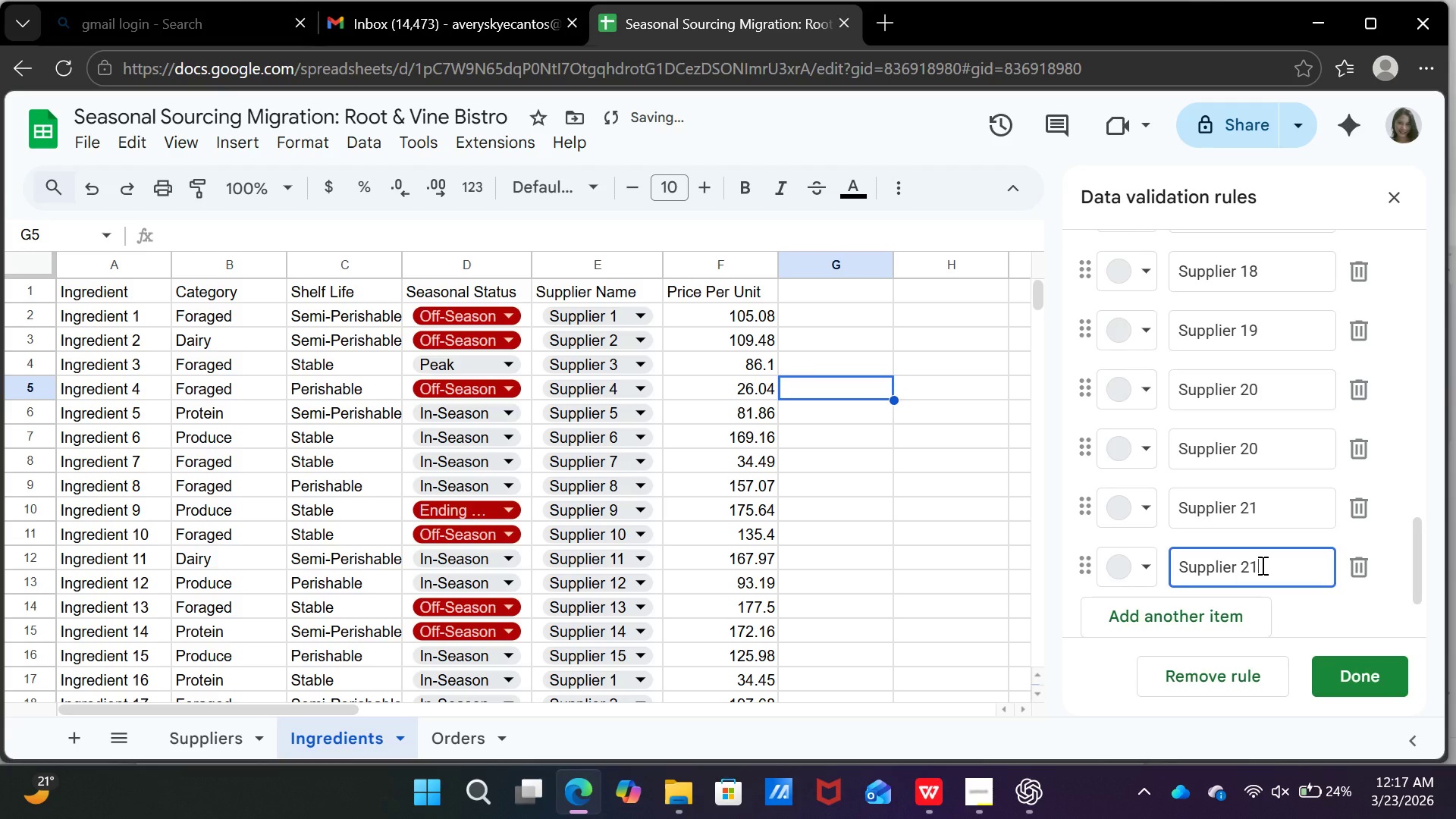 
key(Backspace)
 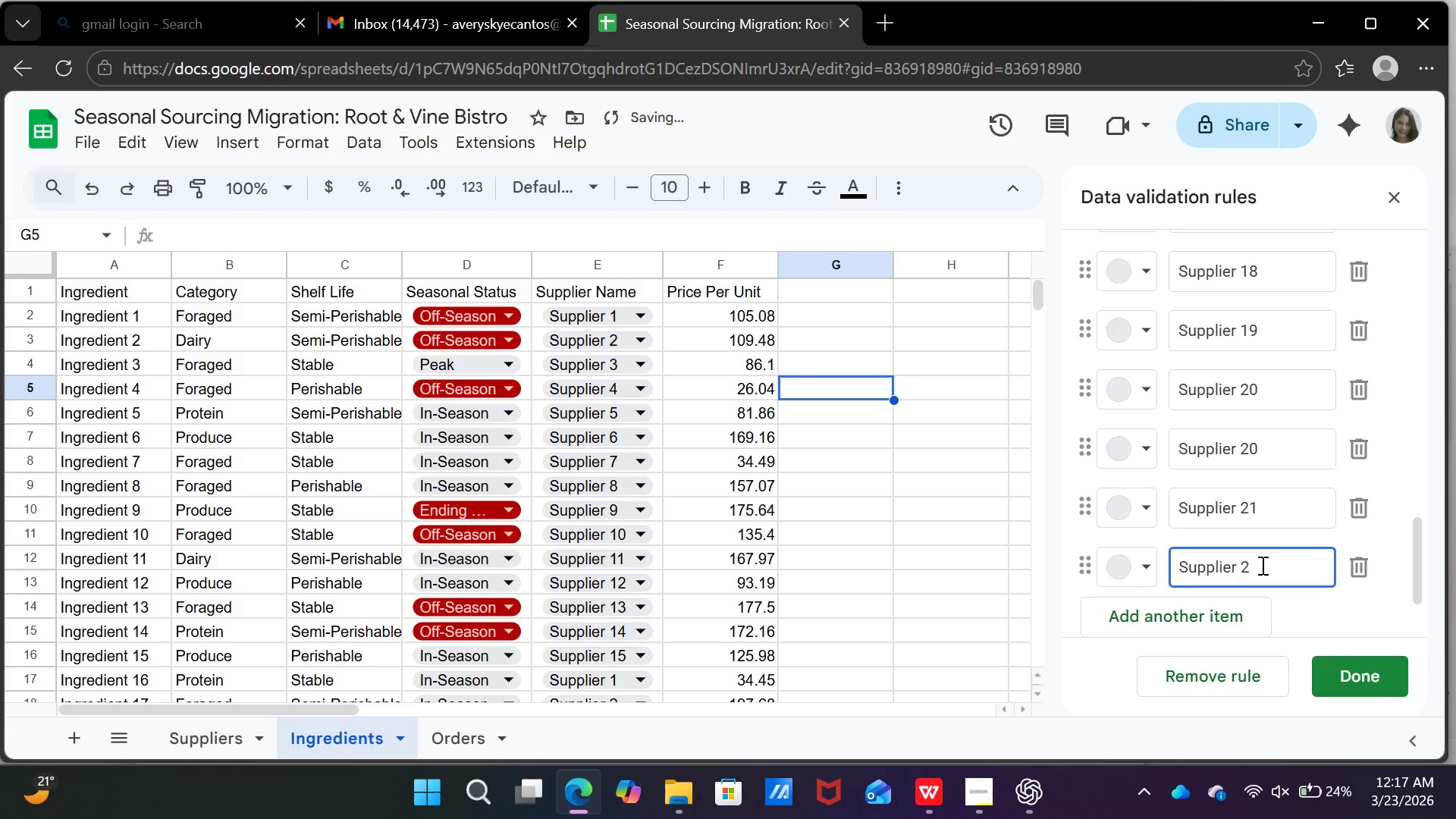 
key(2)
 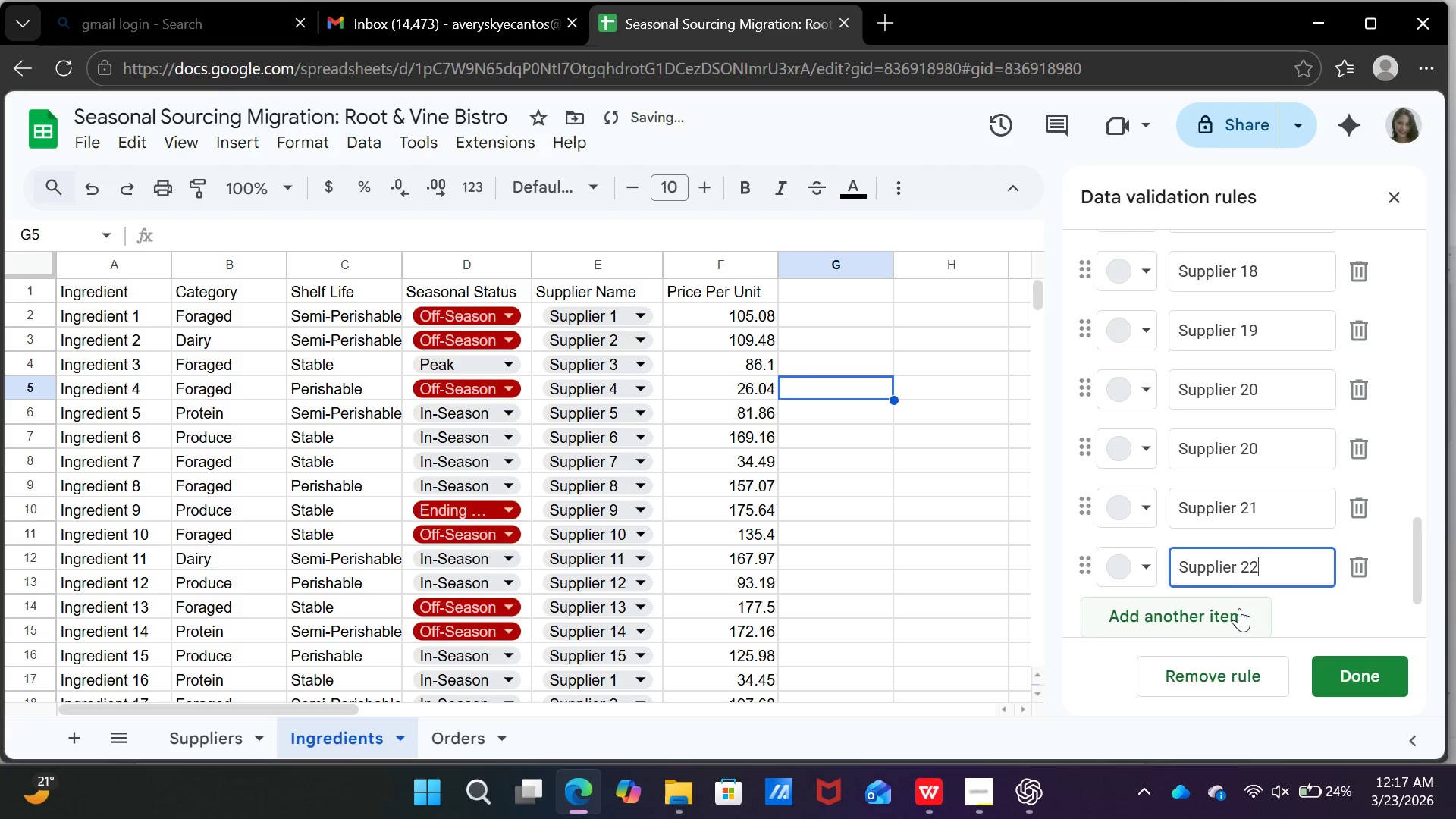 
left_click([1239, 608])
 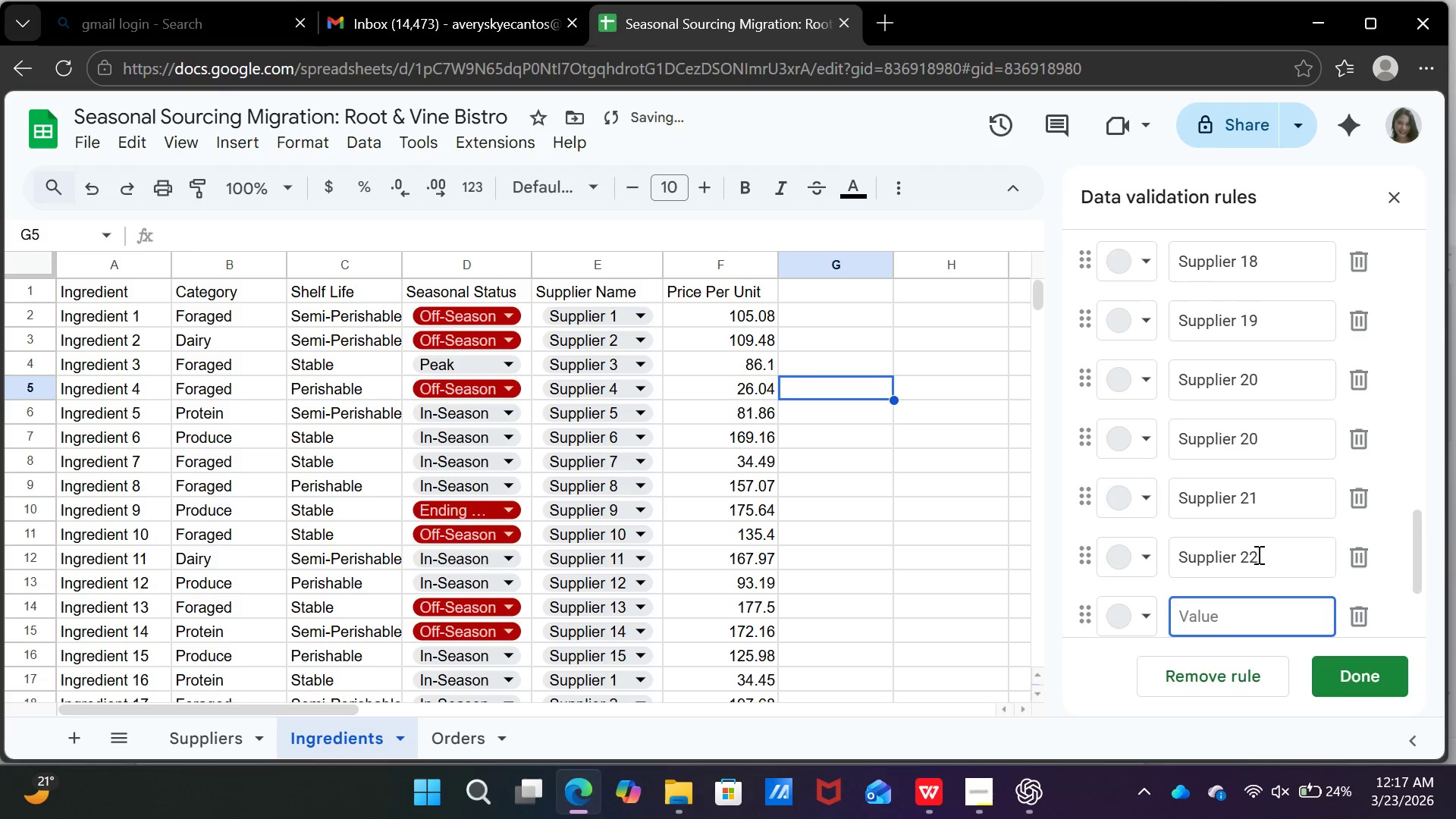 
left_click_drag(start_coordinate=[1257, 554], to_coordinate=[1179, 544])
 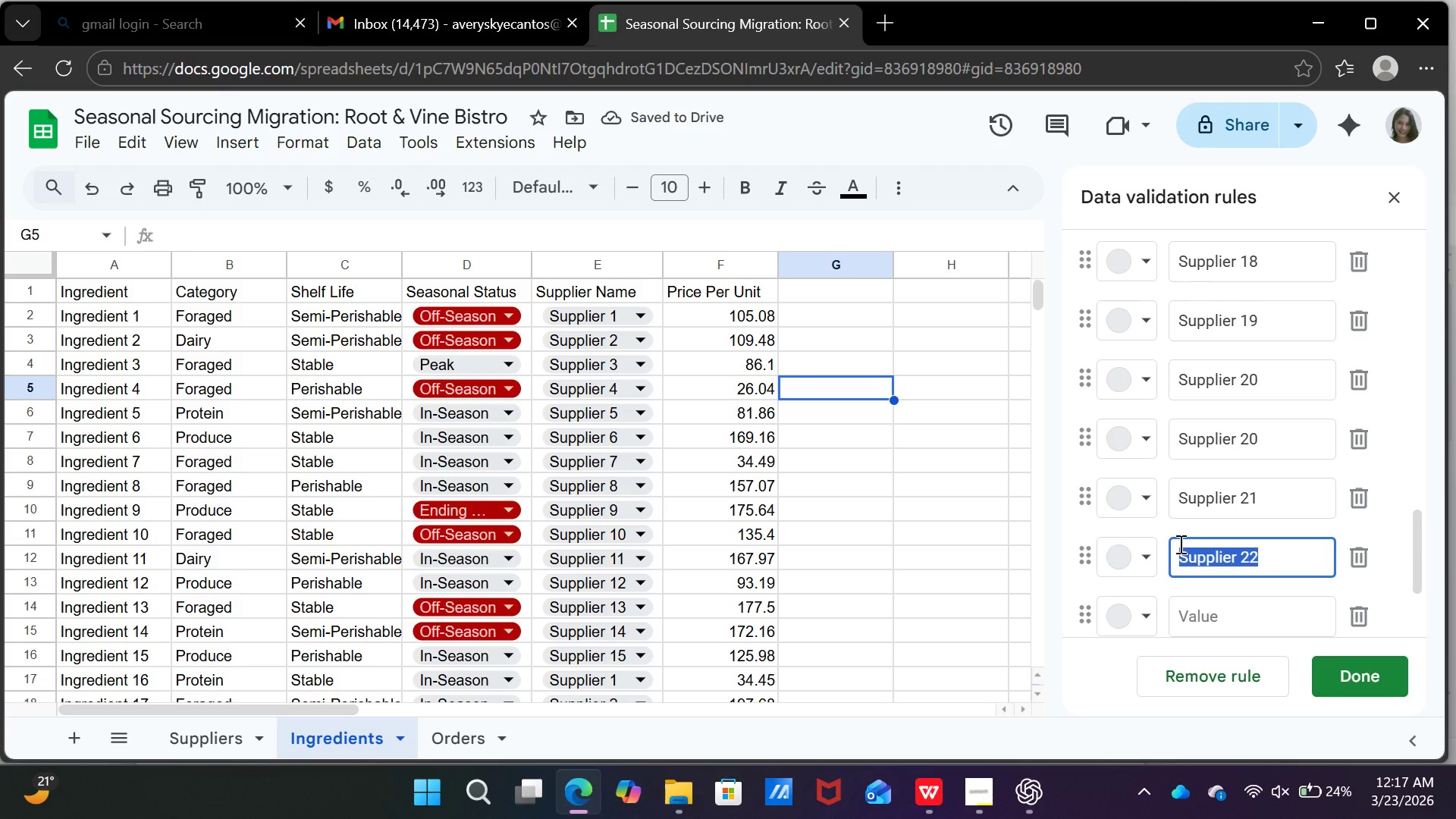 
key(Control+C)
 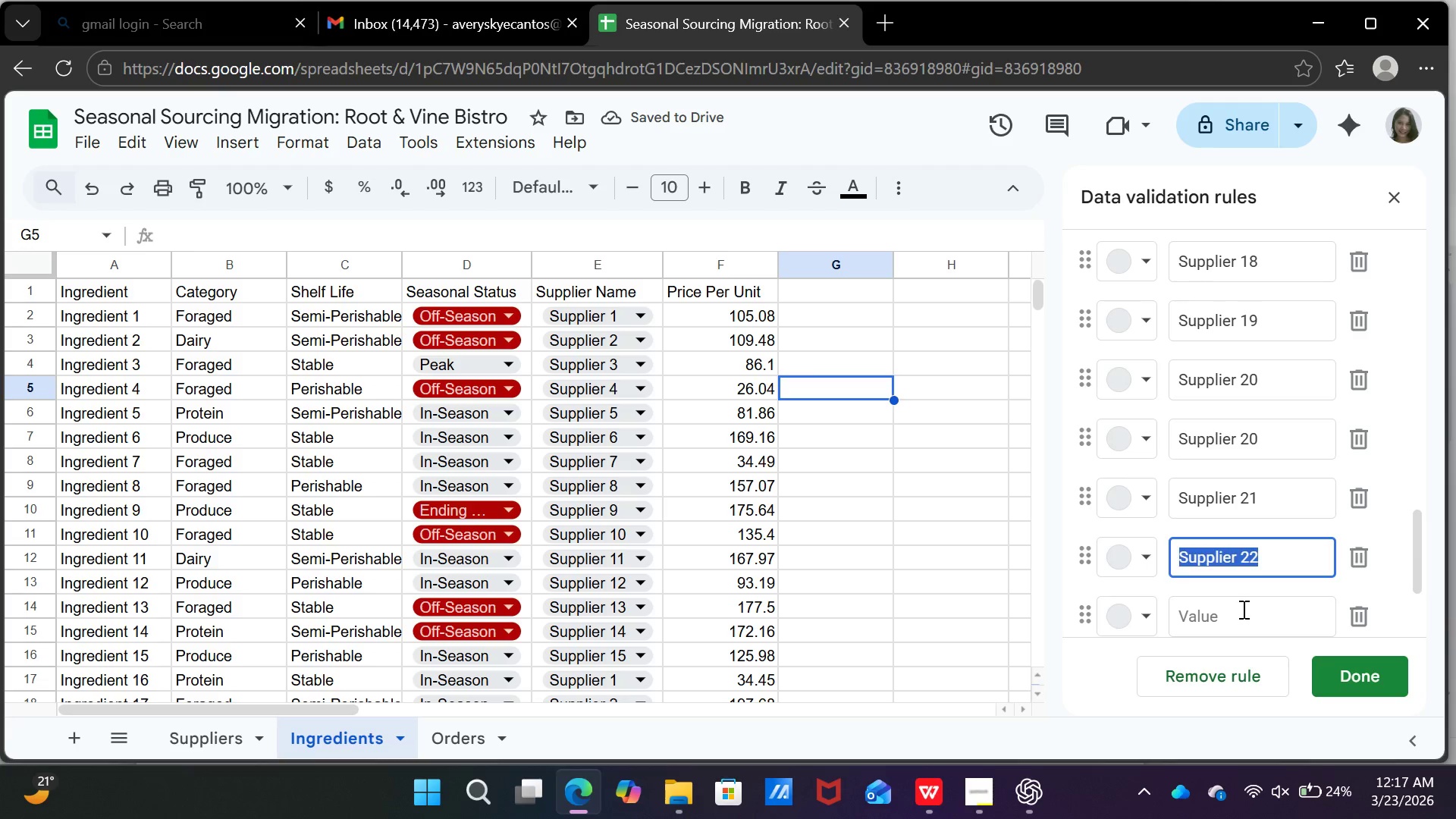 
left_click([1242, 609])
 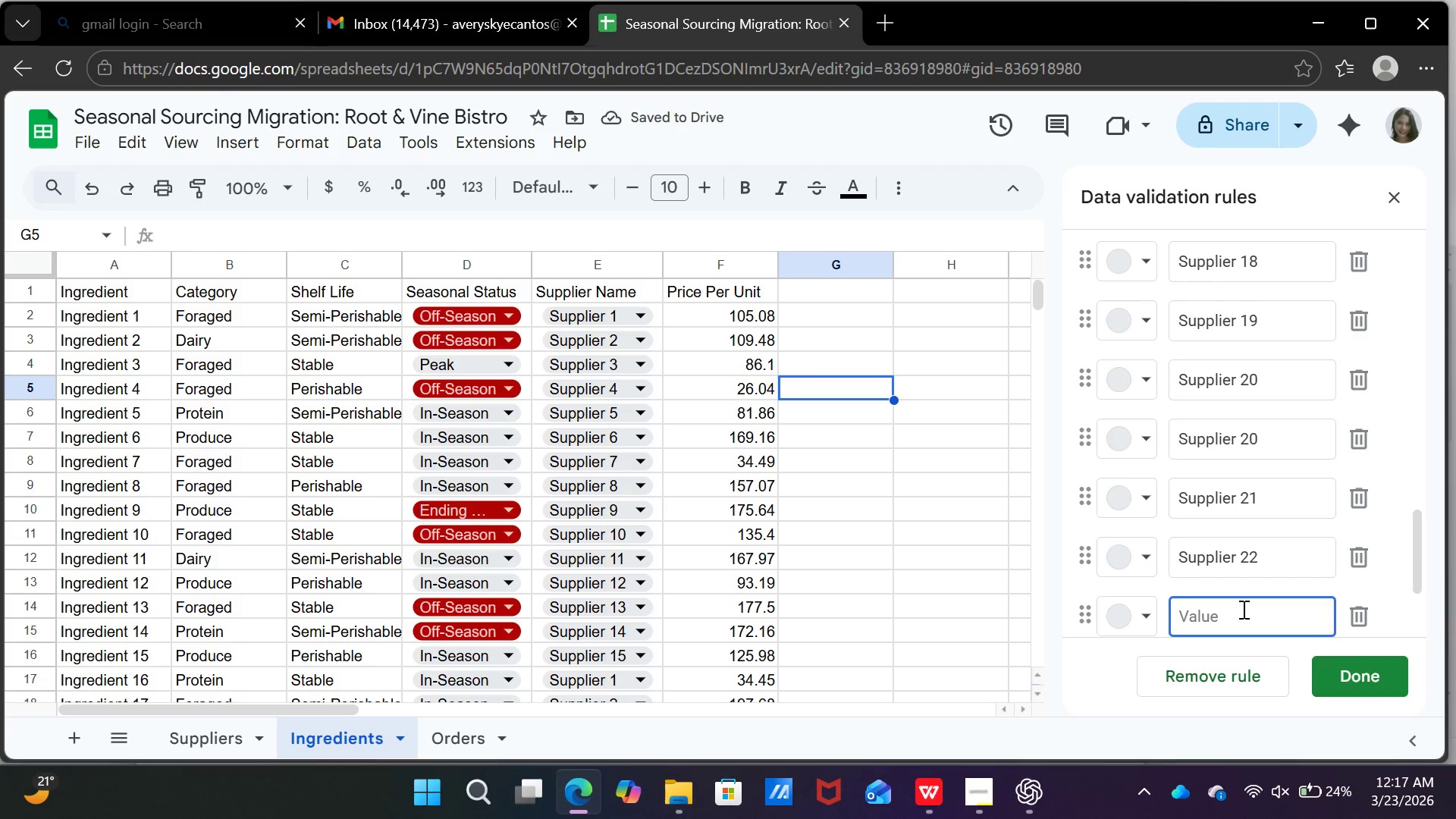 
key(Control+V)
 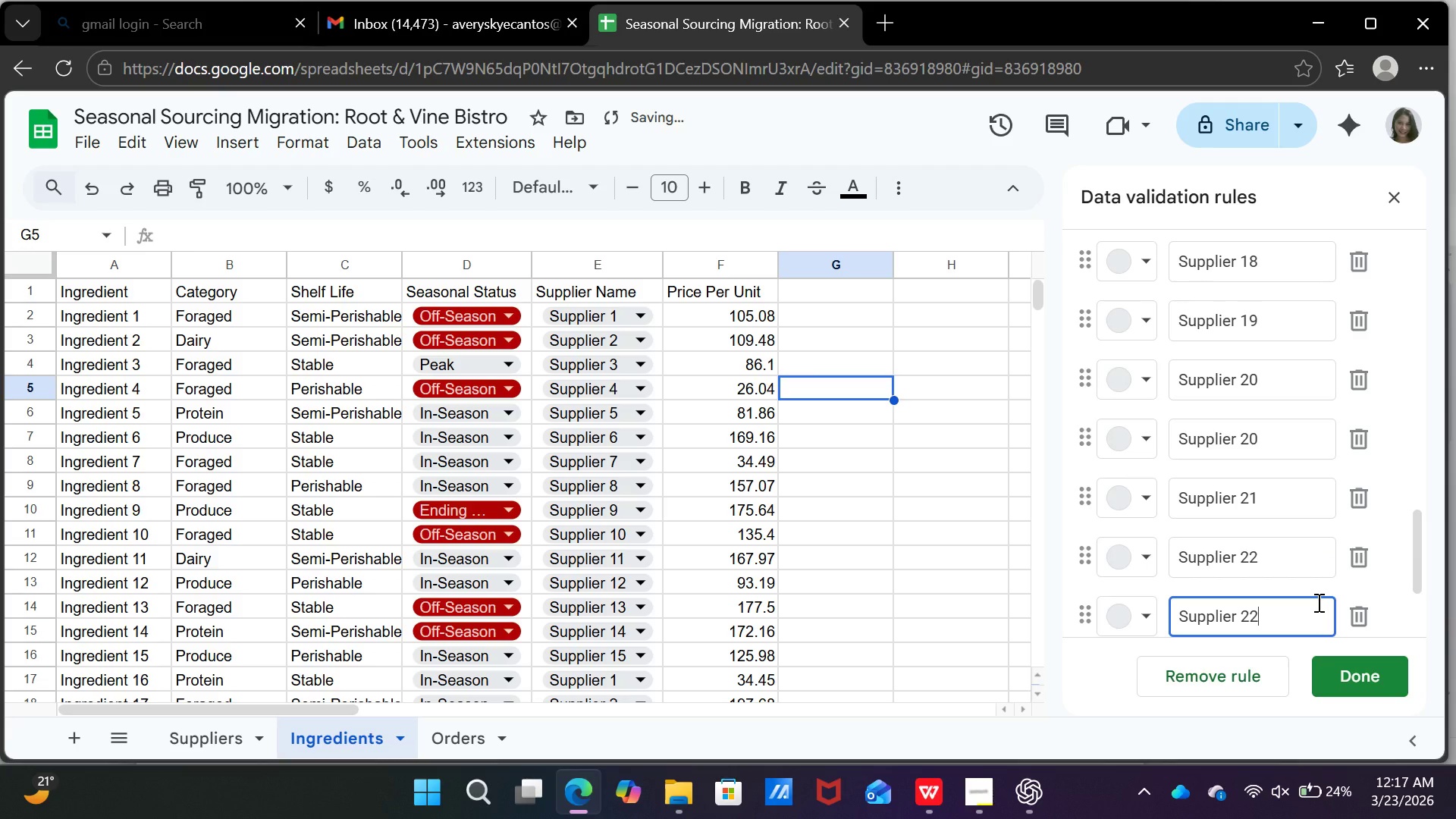 
key(Backspace)
 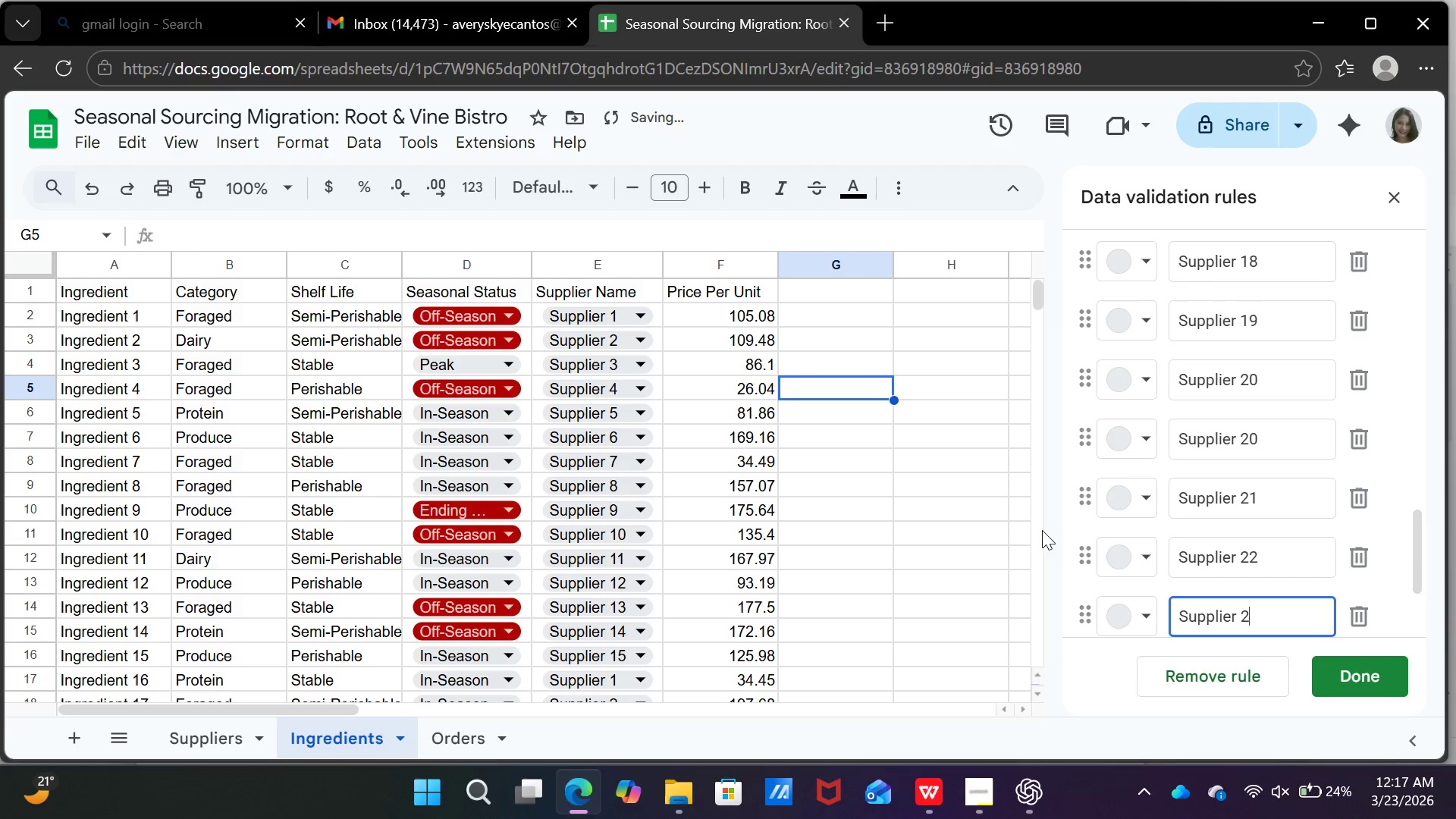 
key(3)
 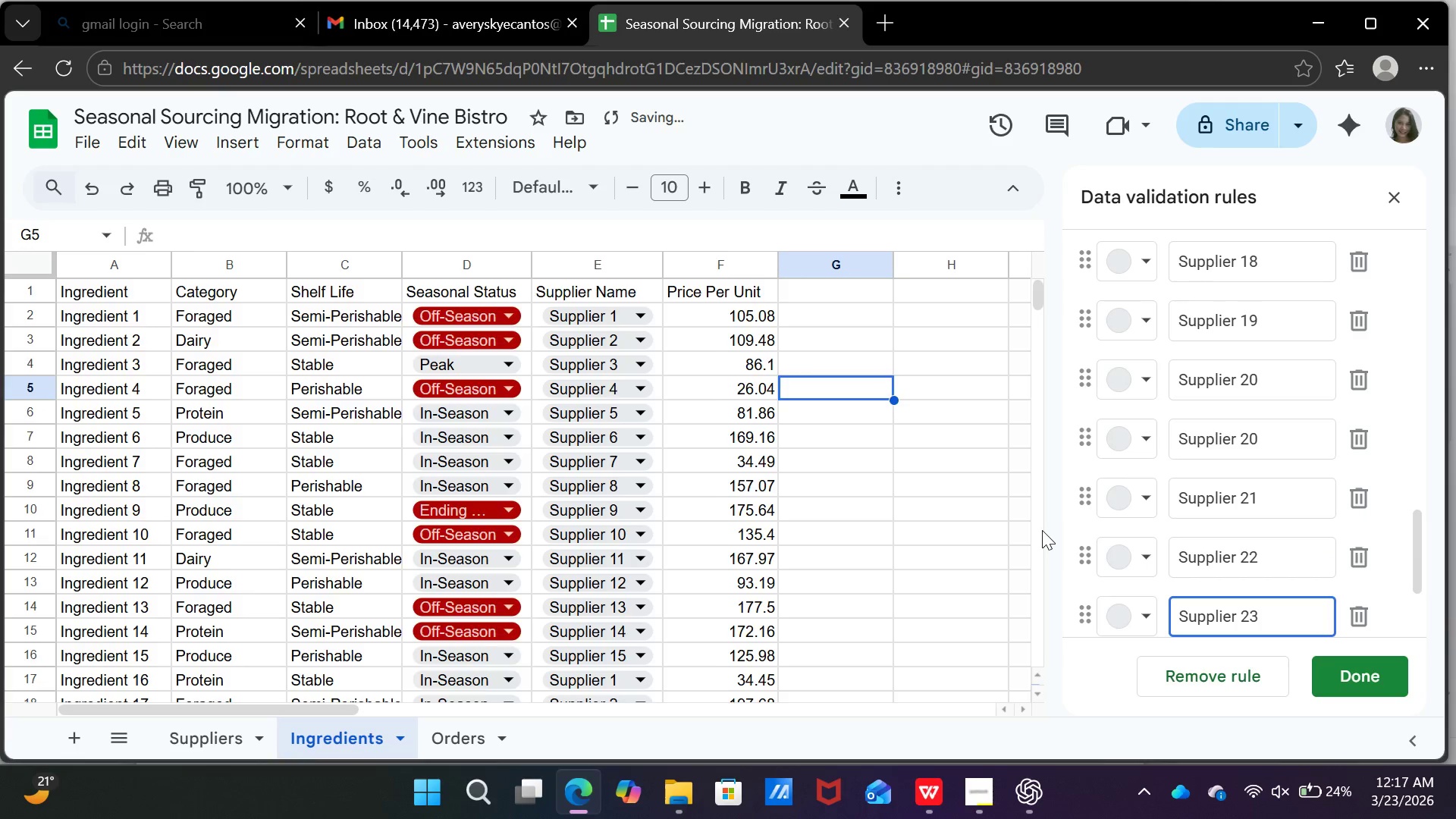 
scroll: coordinate [1216, 506], scroll_direction: down, amount: 5.0
 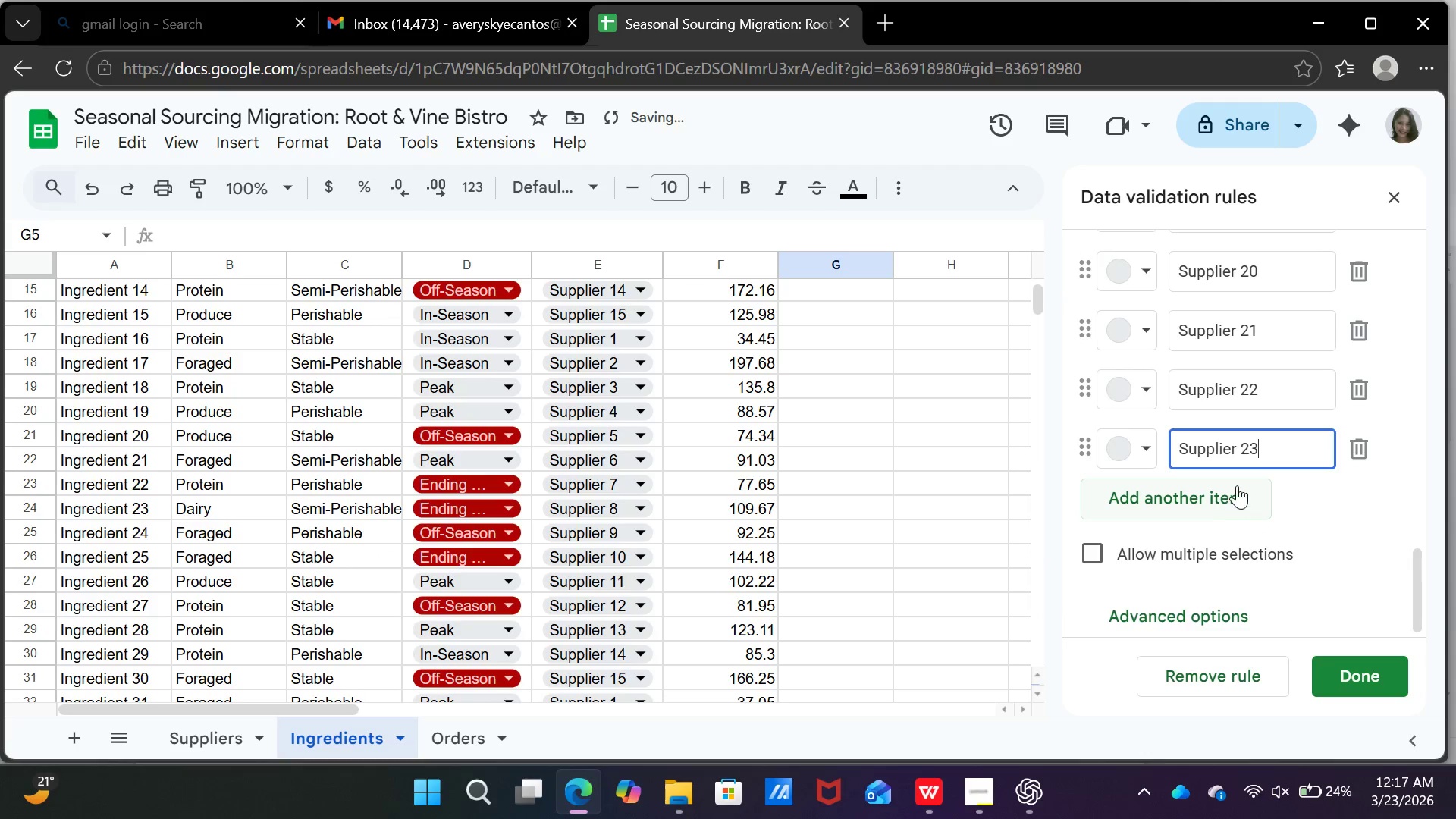 
left_click([1237, 485])
 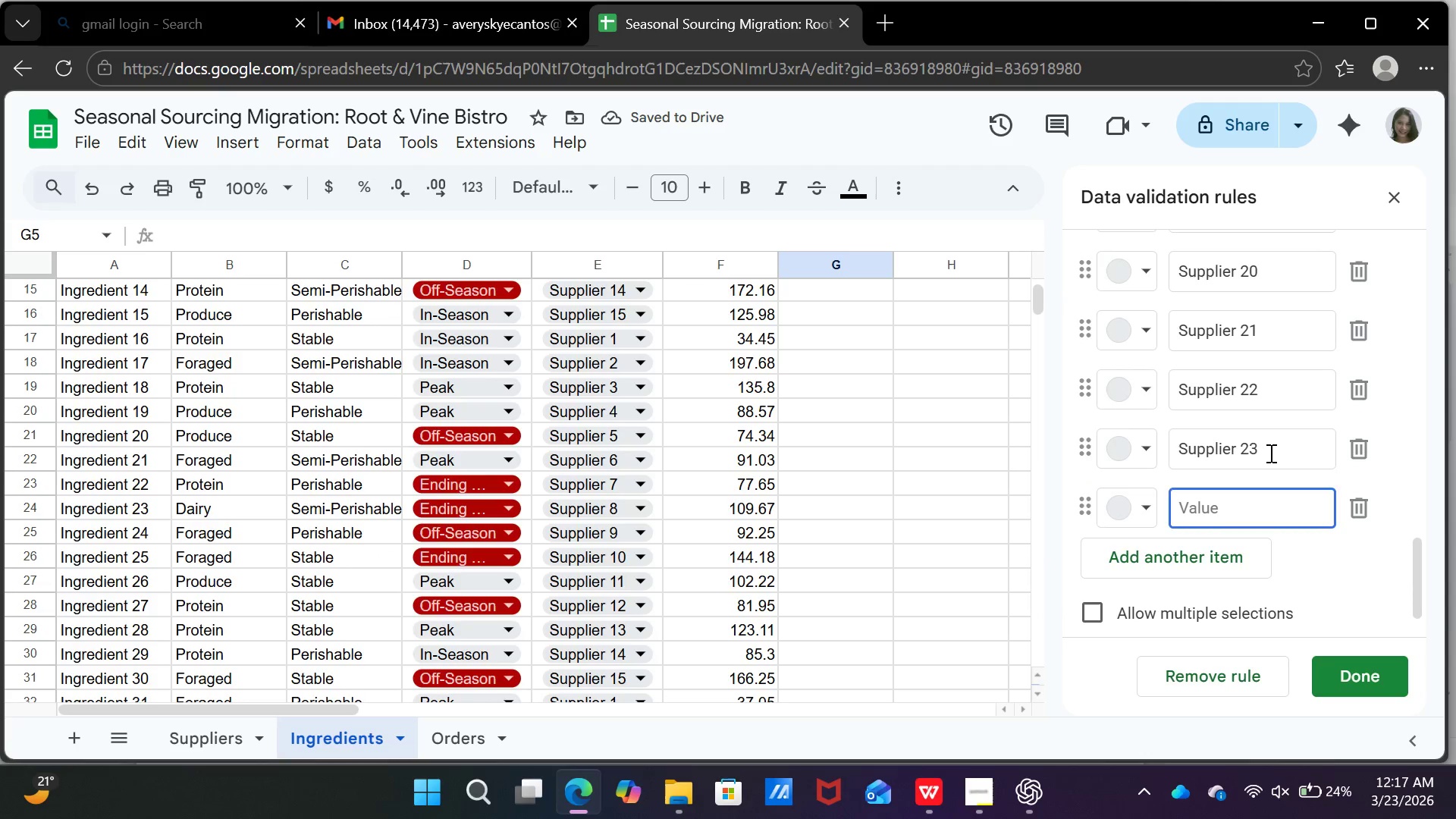 
left_click_drag(start_coordinate=[1269, 451], to_coordinate=[1162, 443])
 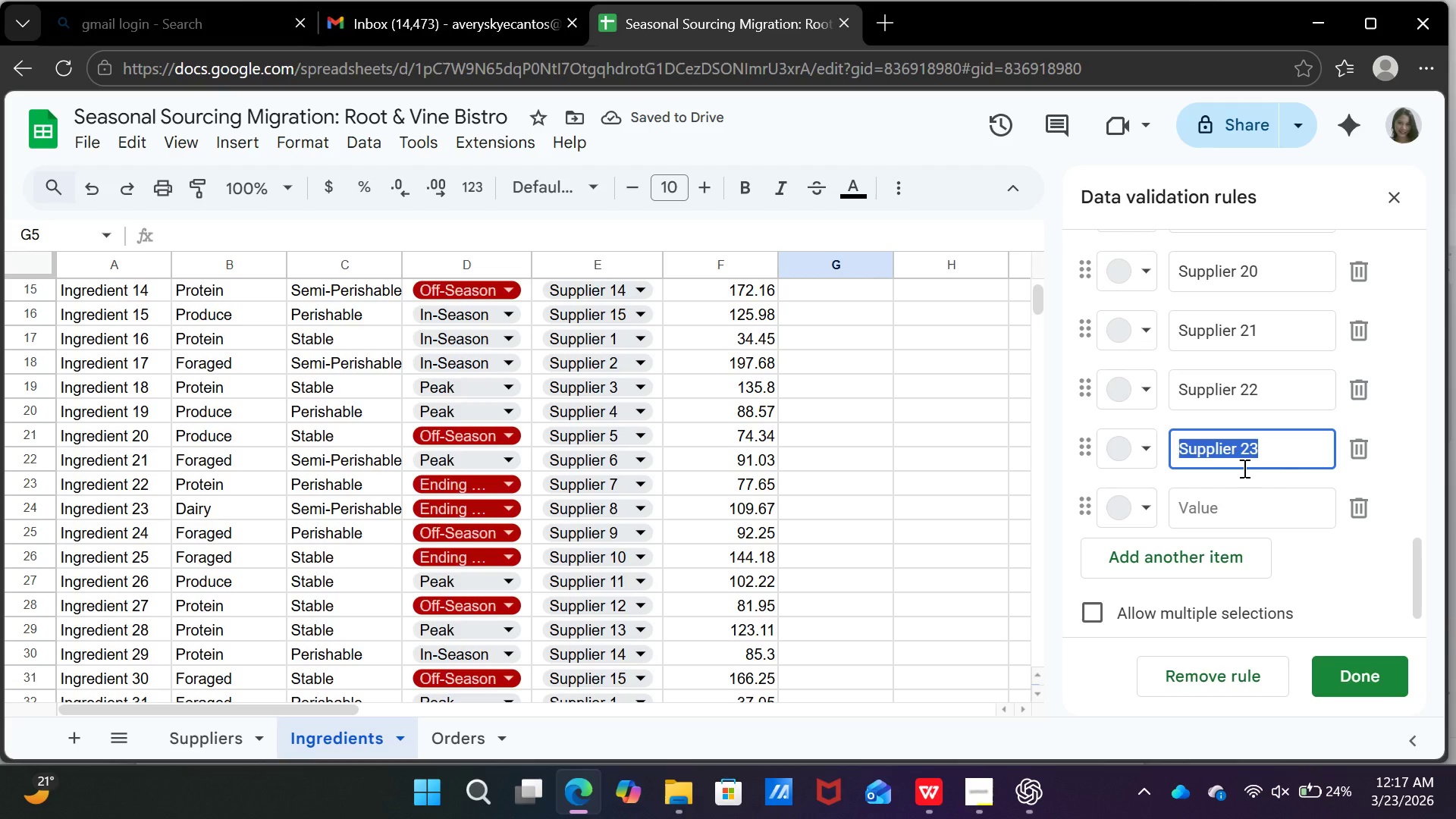 
key(Control+C)
 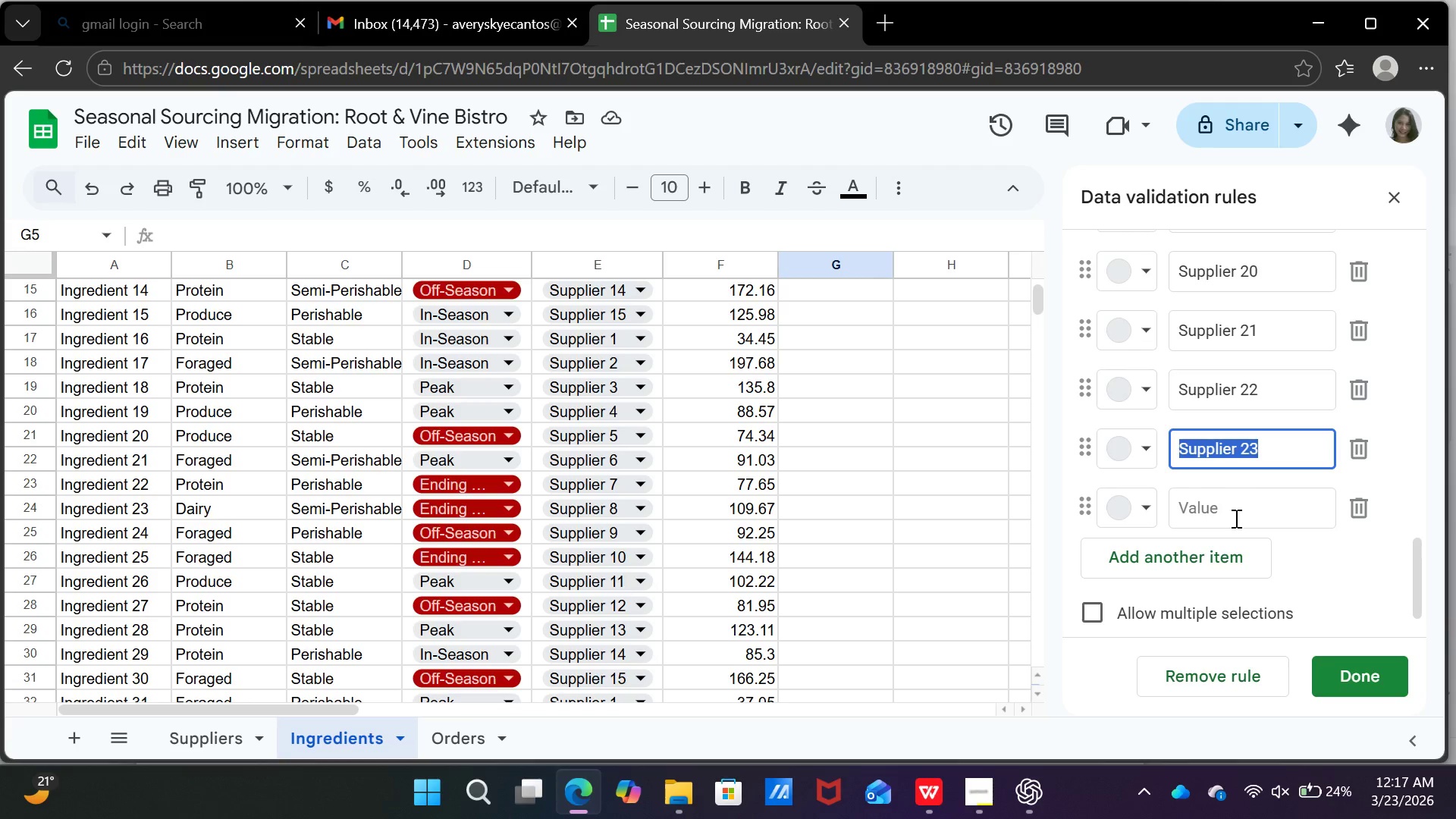 
left_click([1235, 518])
 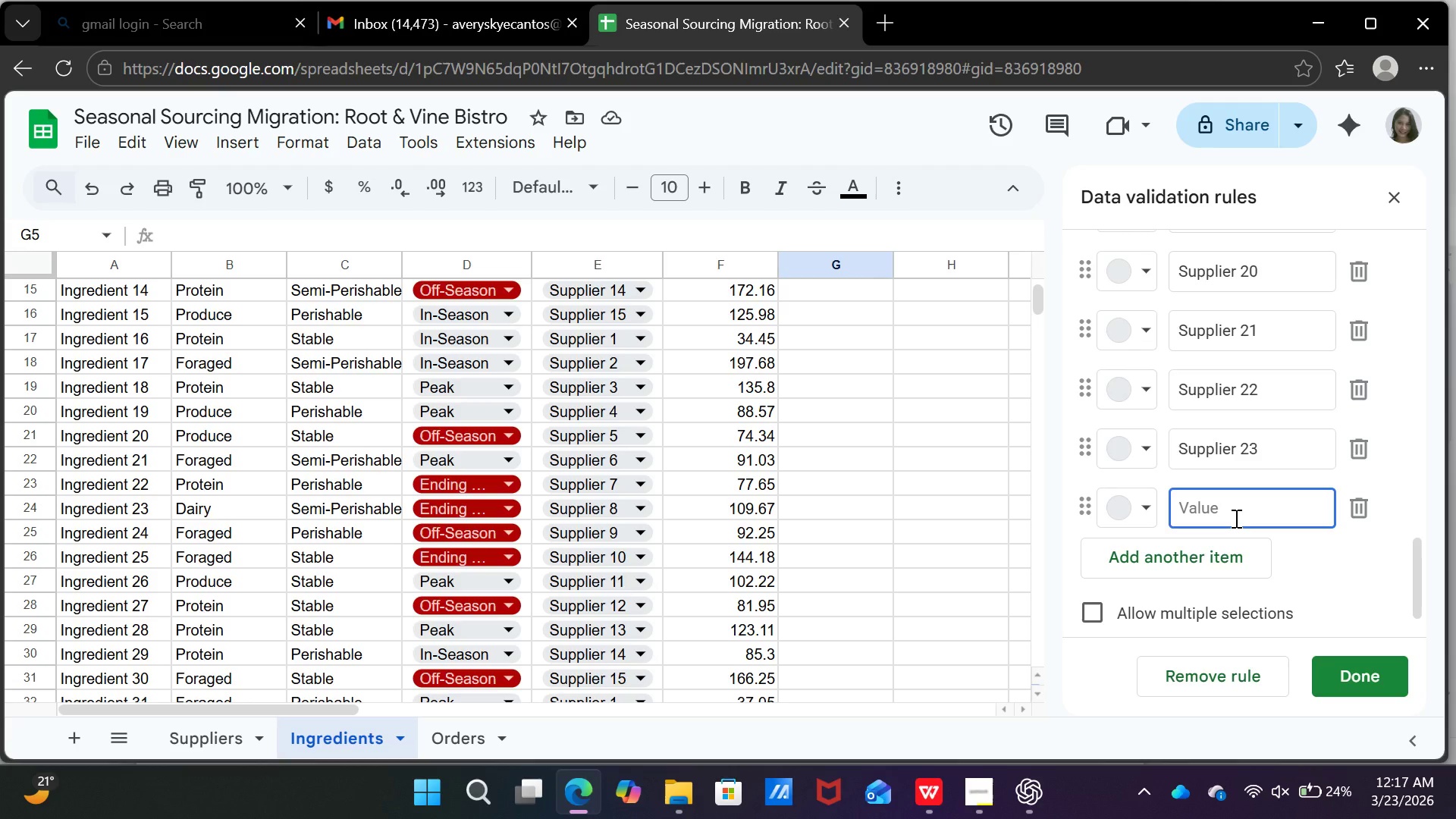 
key(Control+V)
 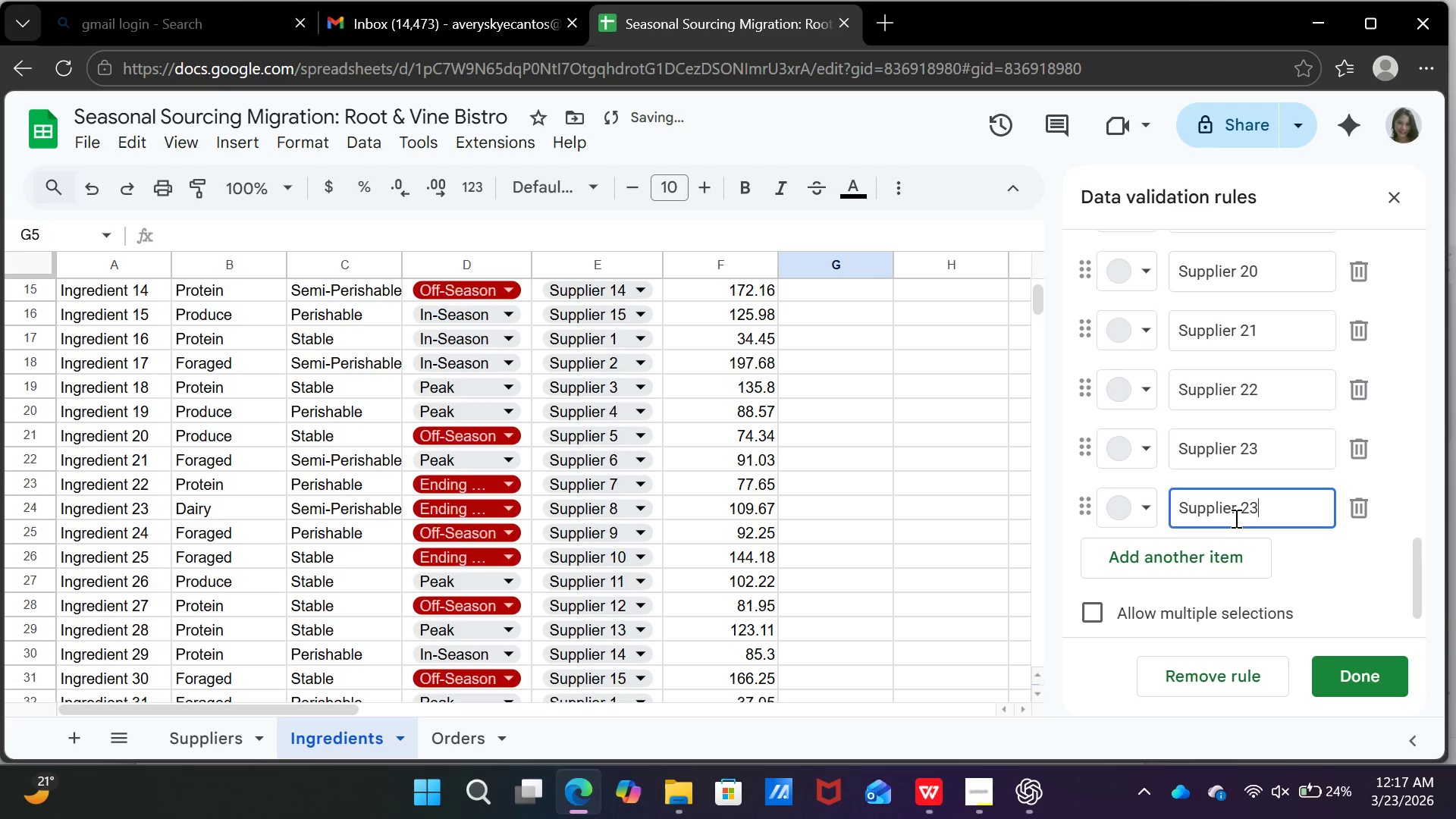 
key(Backspace)
 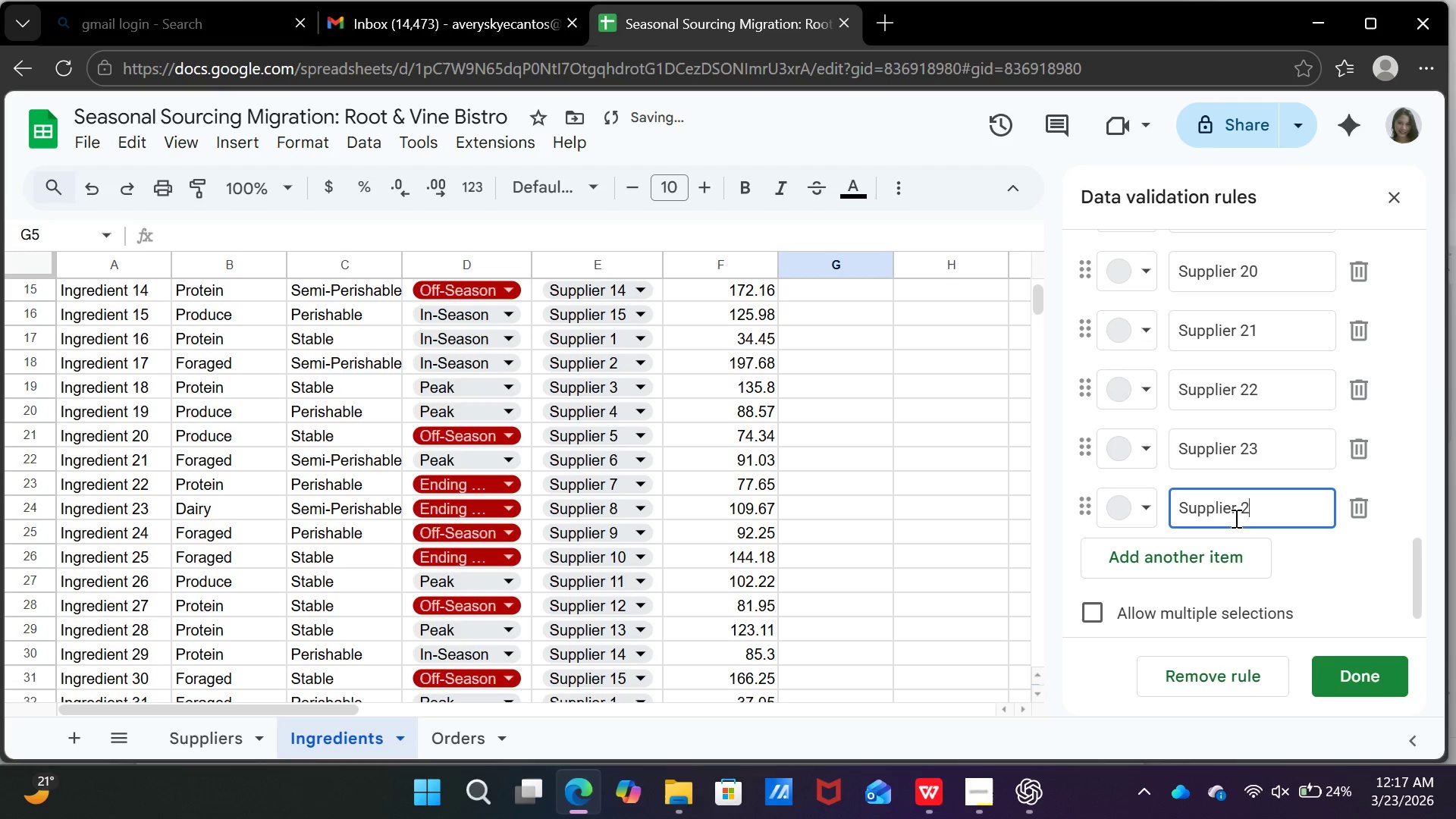 
key(4)
 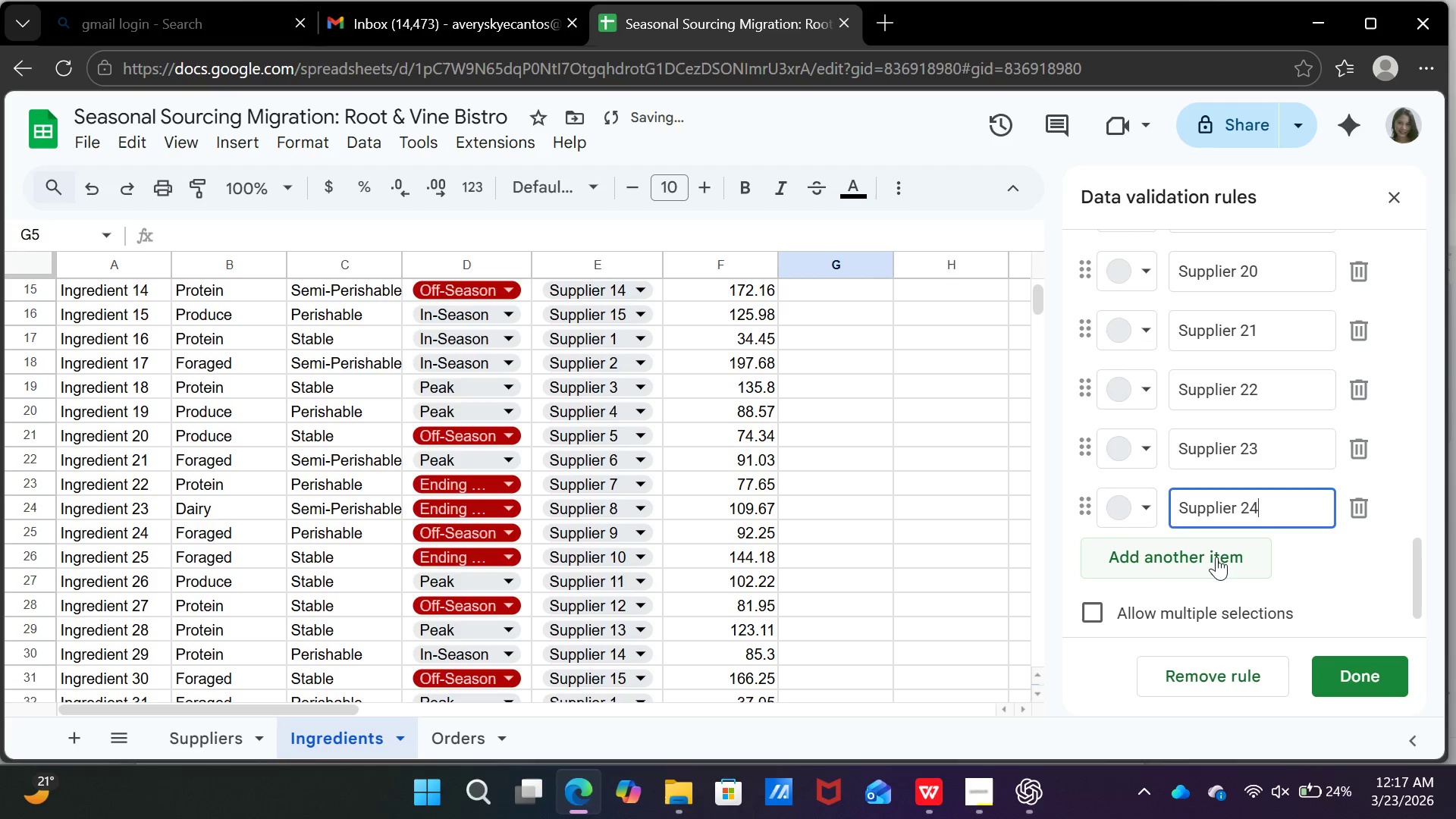 
left_click([1216, 557])
 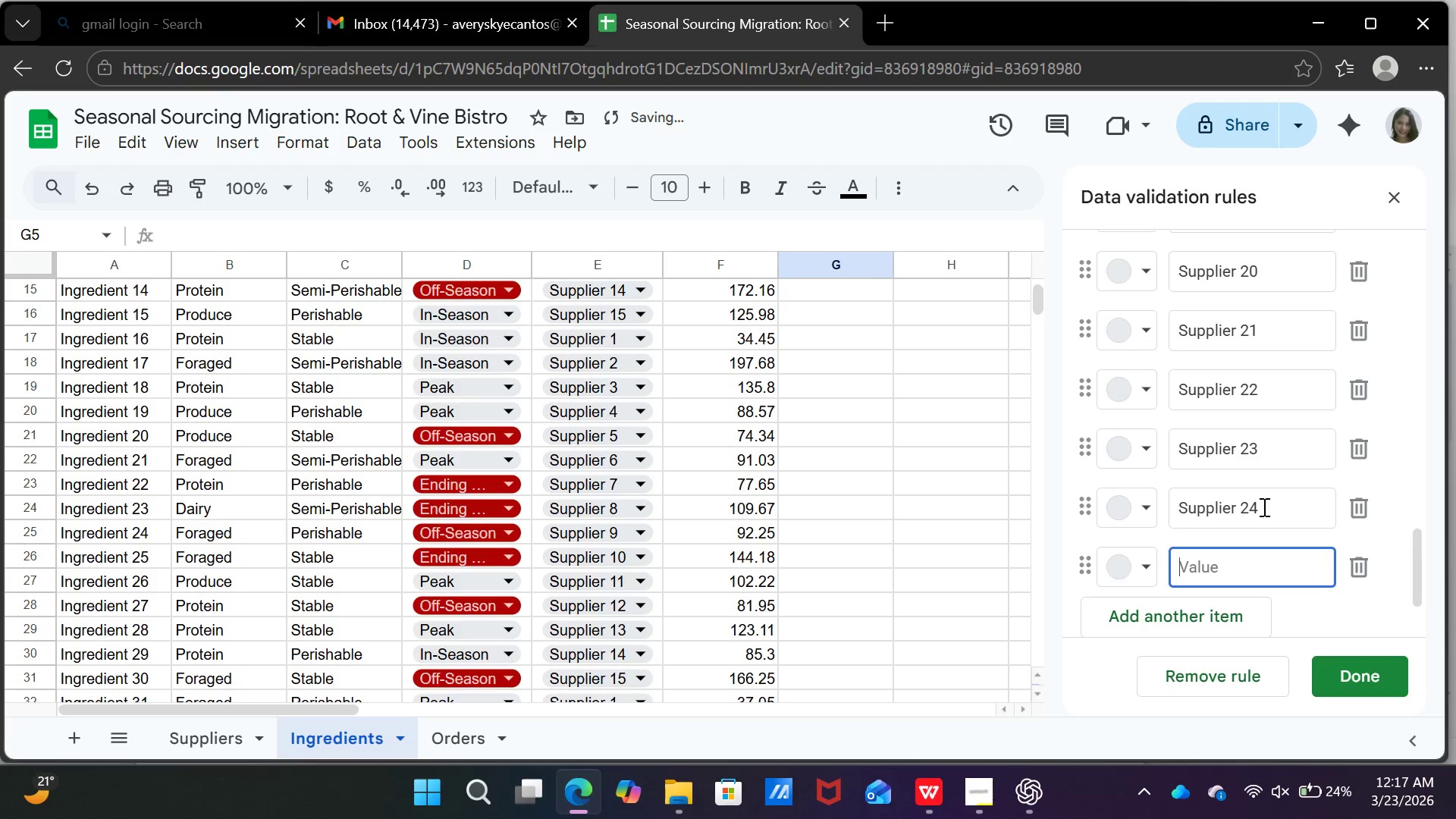 
left_click_drag(start_coordinate=[1263, 507], to_coordinate=[1178, 495])
 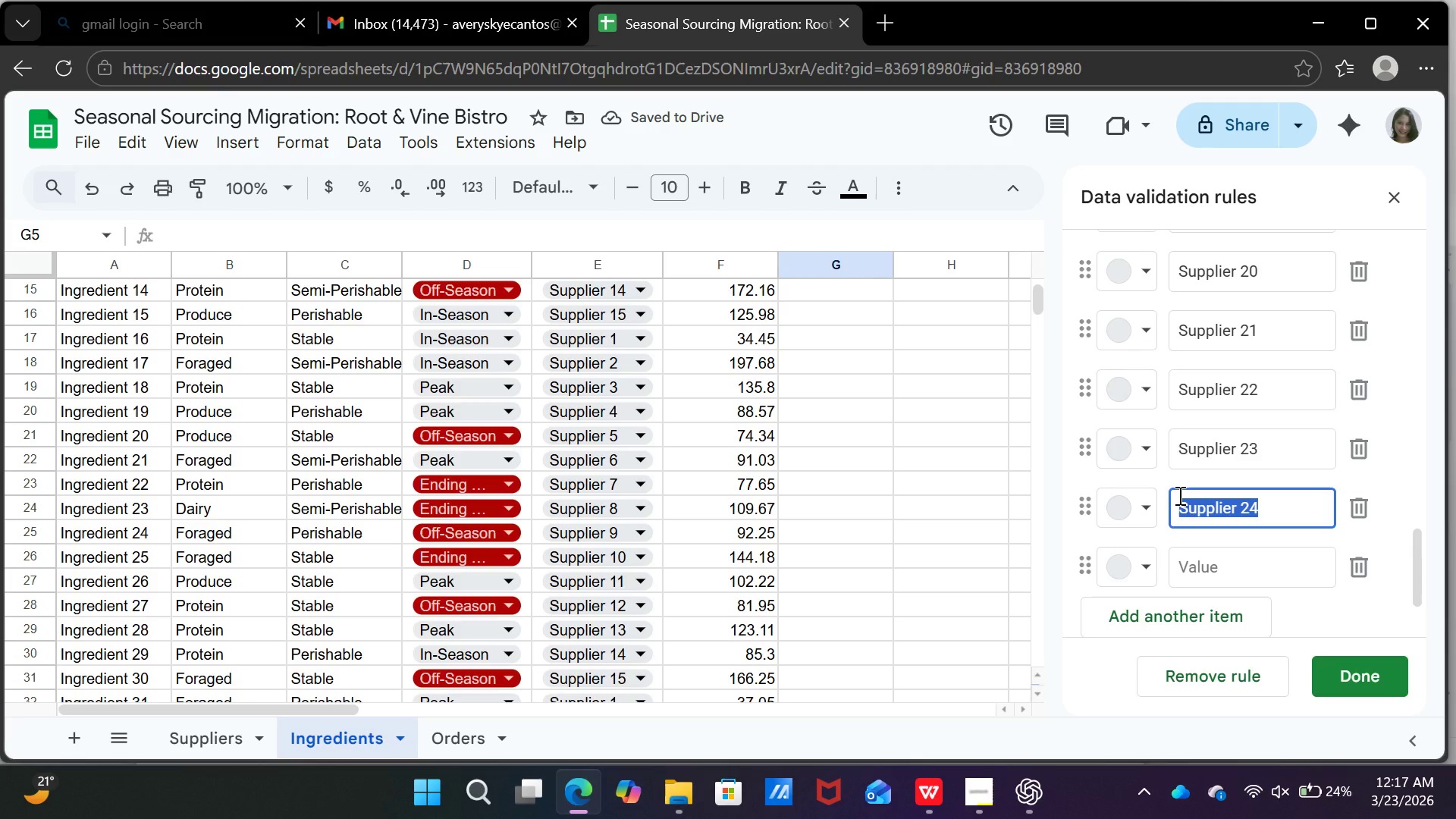 
key(Control+C)
 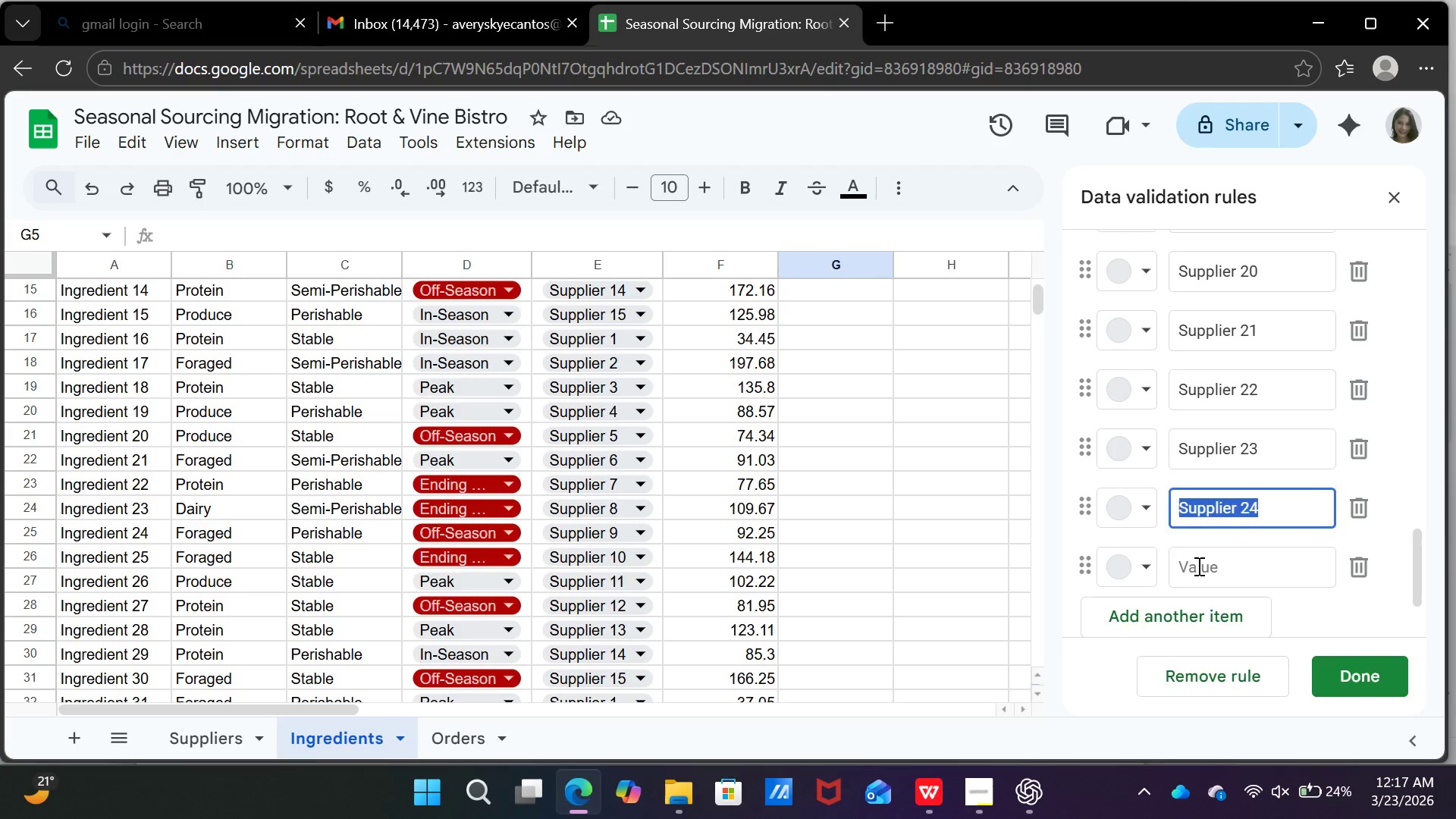 
left_click([1197, 566])
 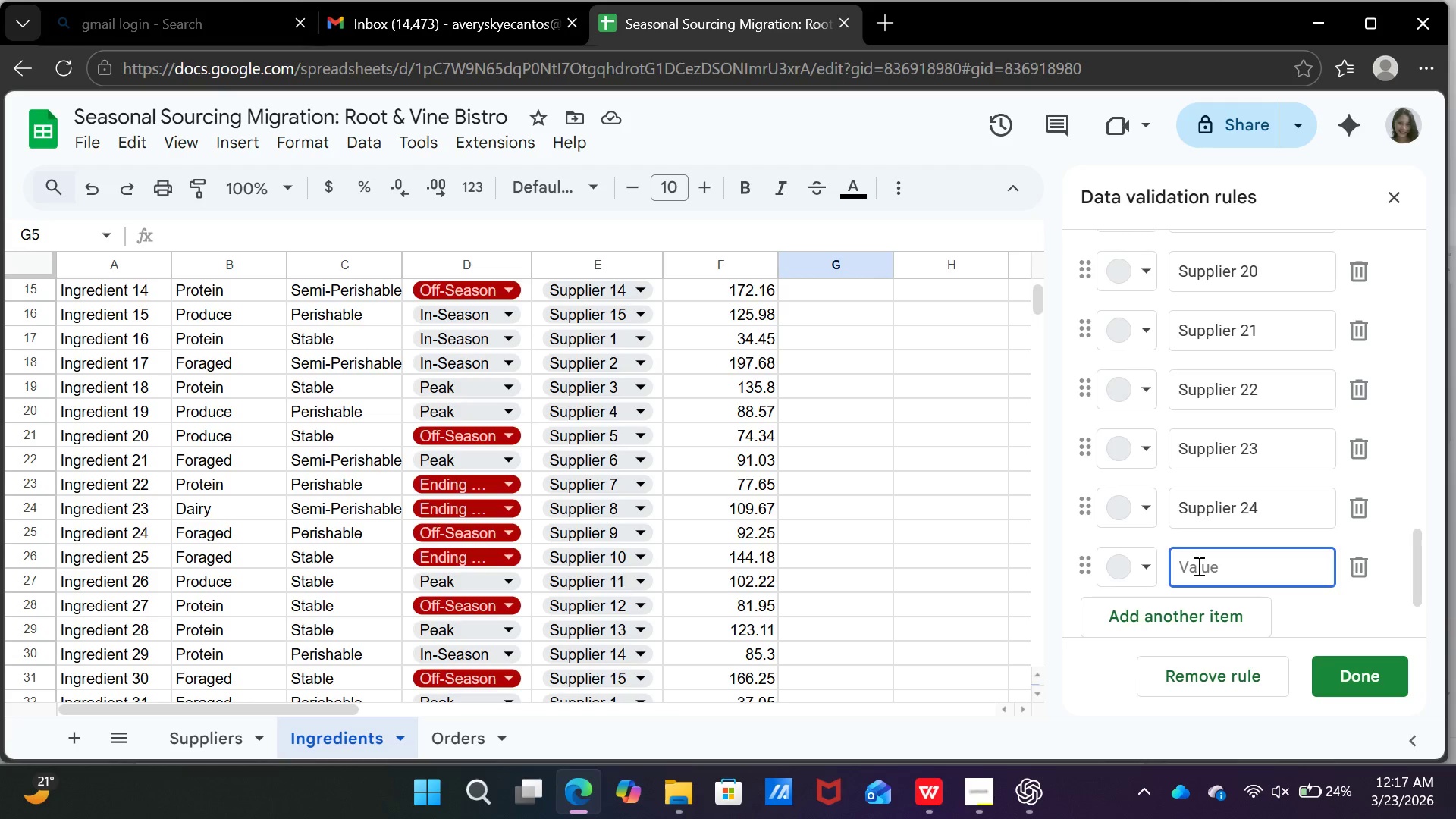 
key(Control+V)
 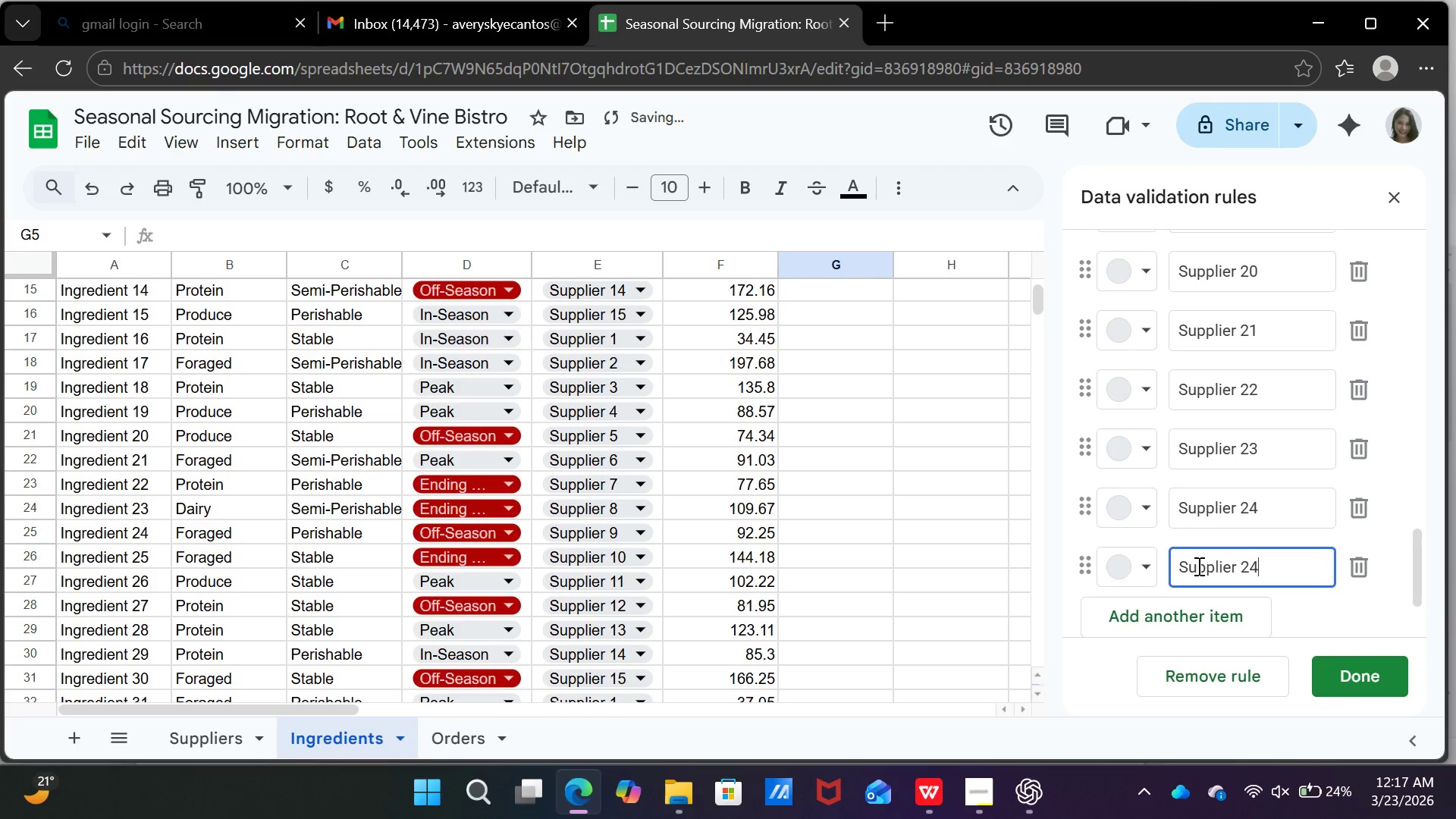 
key(Backspace)
 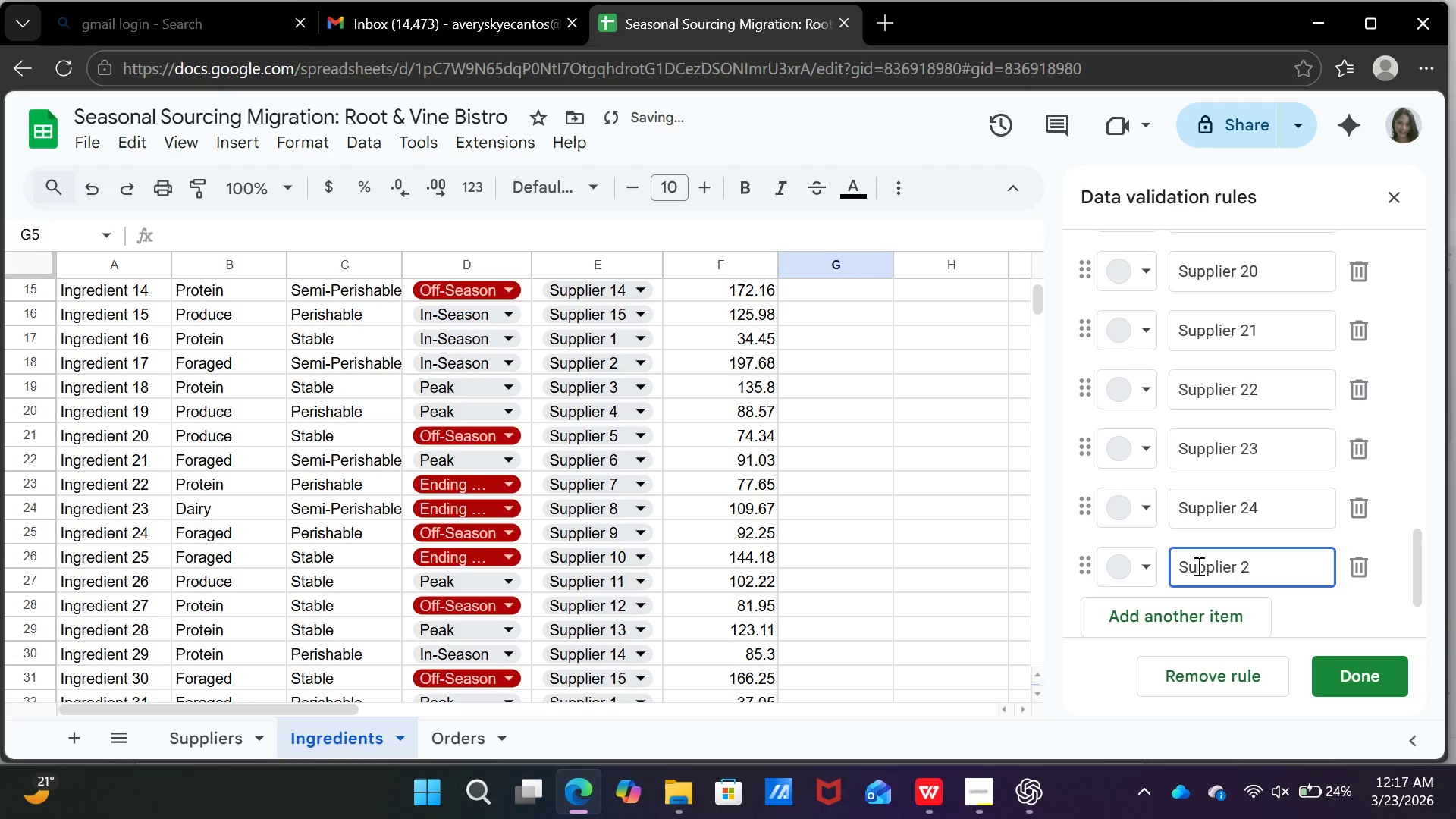 
key(5)
 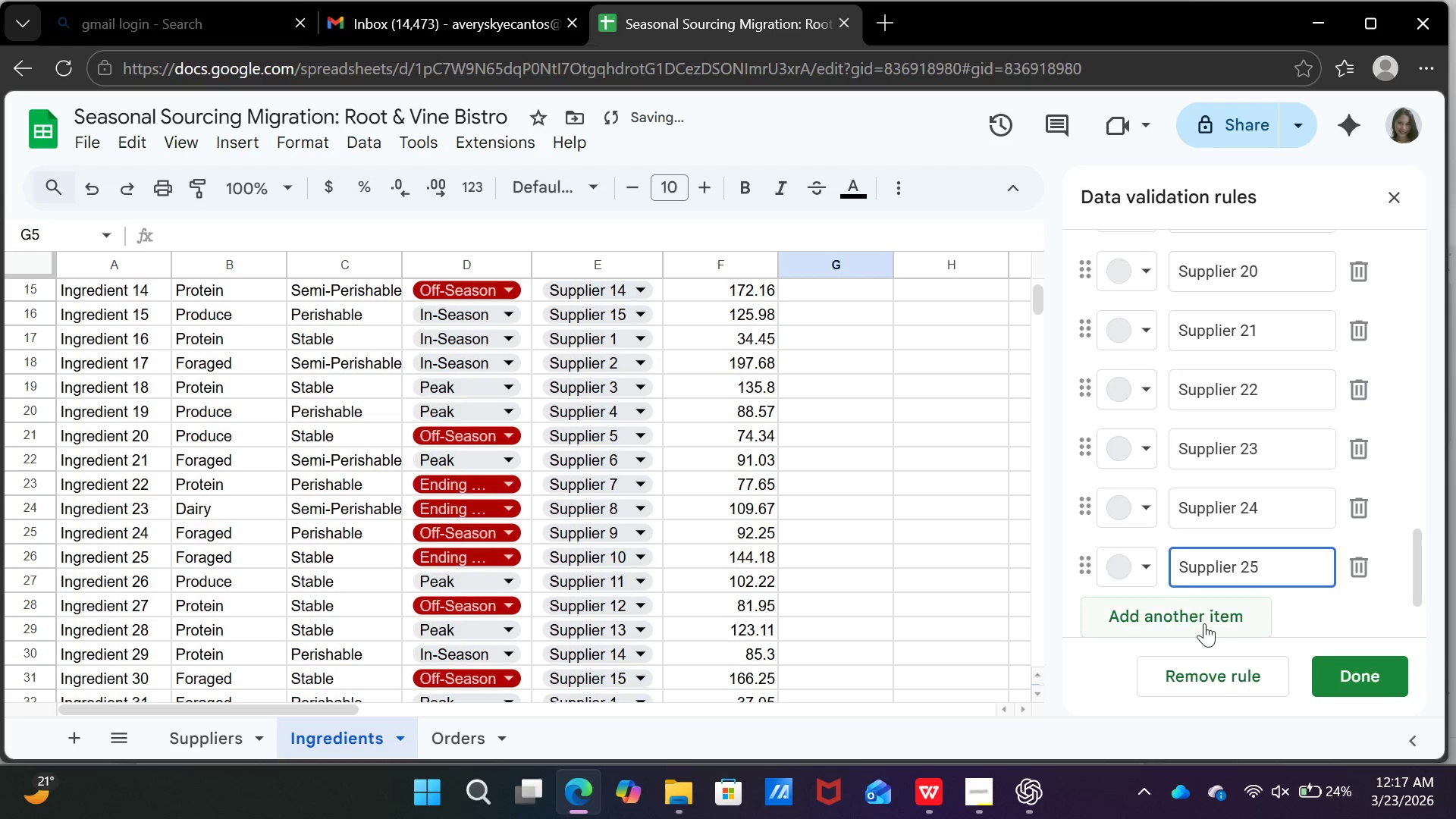 
left_click([1205, 623])
 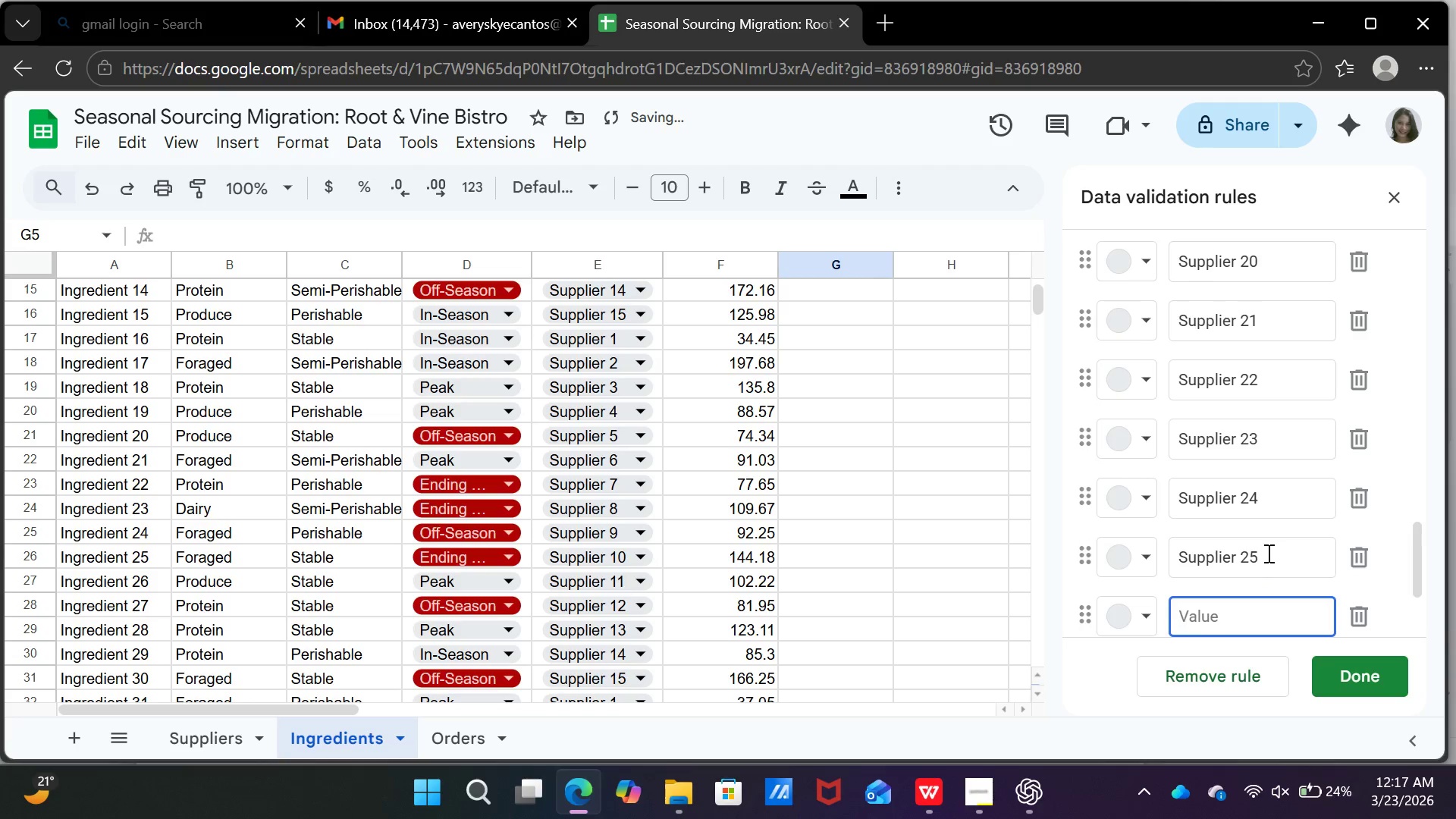 
left_click_drag(start_coordinate=[1267, 553], to_coordinate=[1180, 559])
 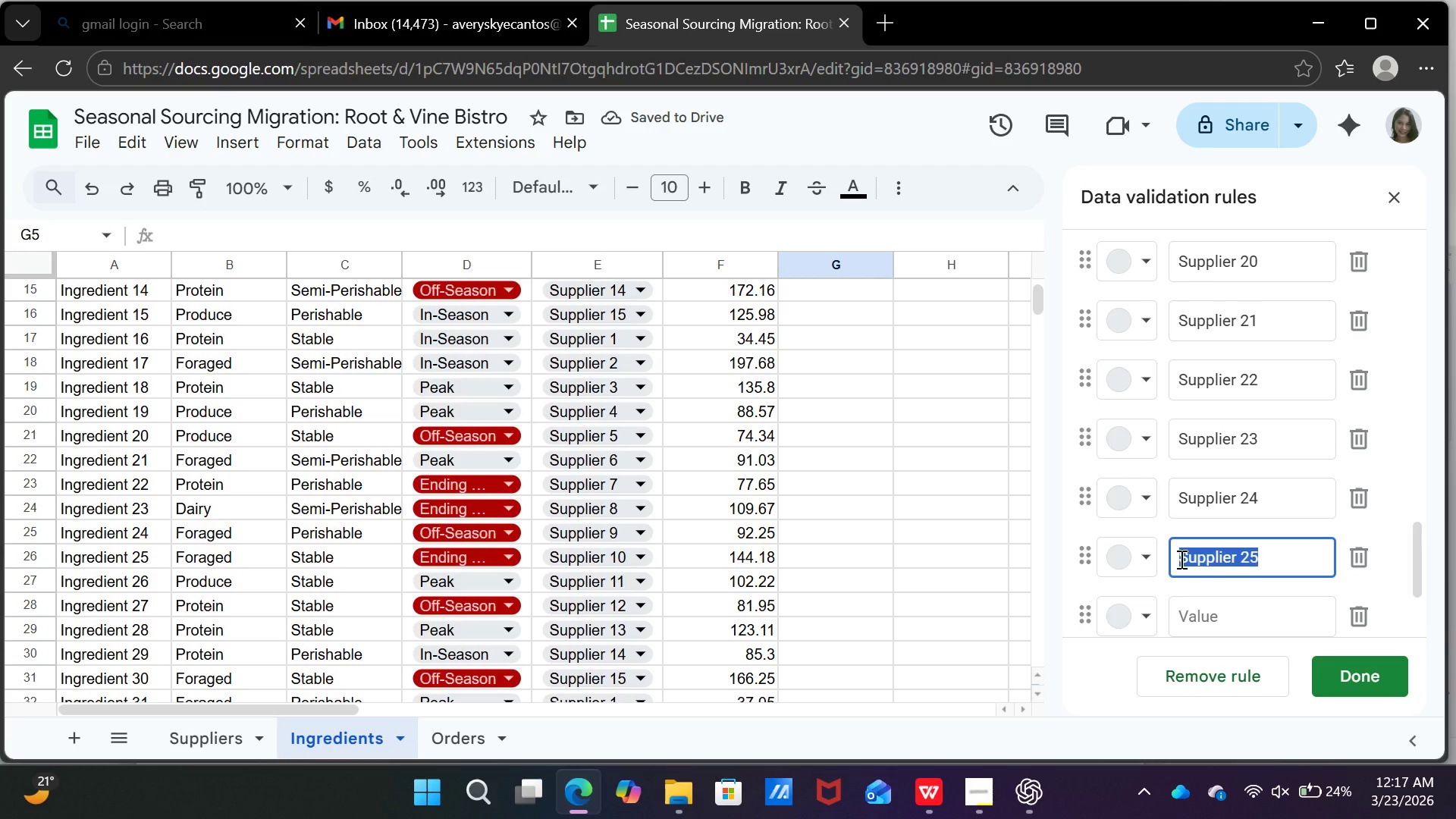 
key(Control+C)
 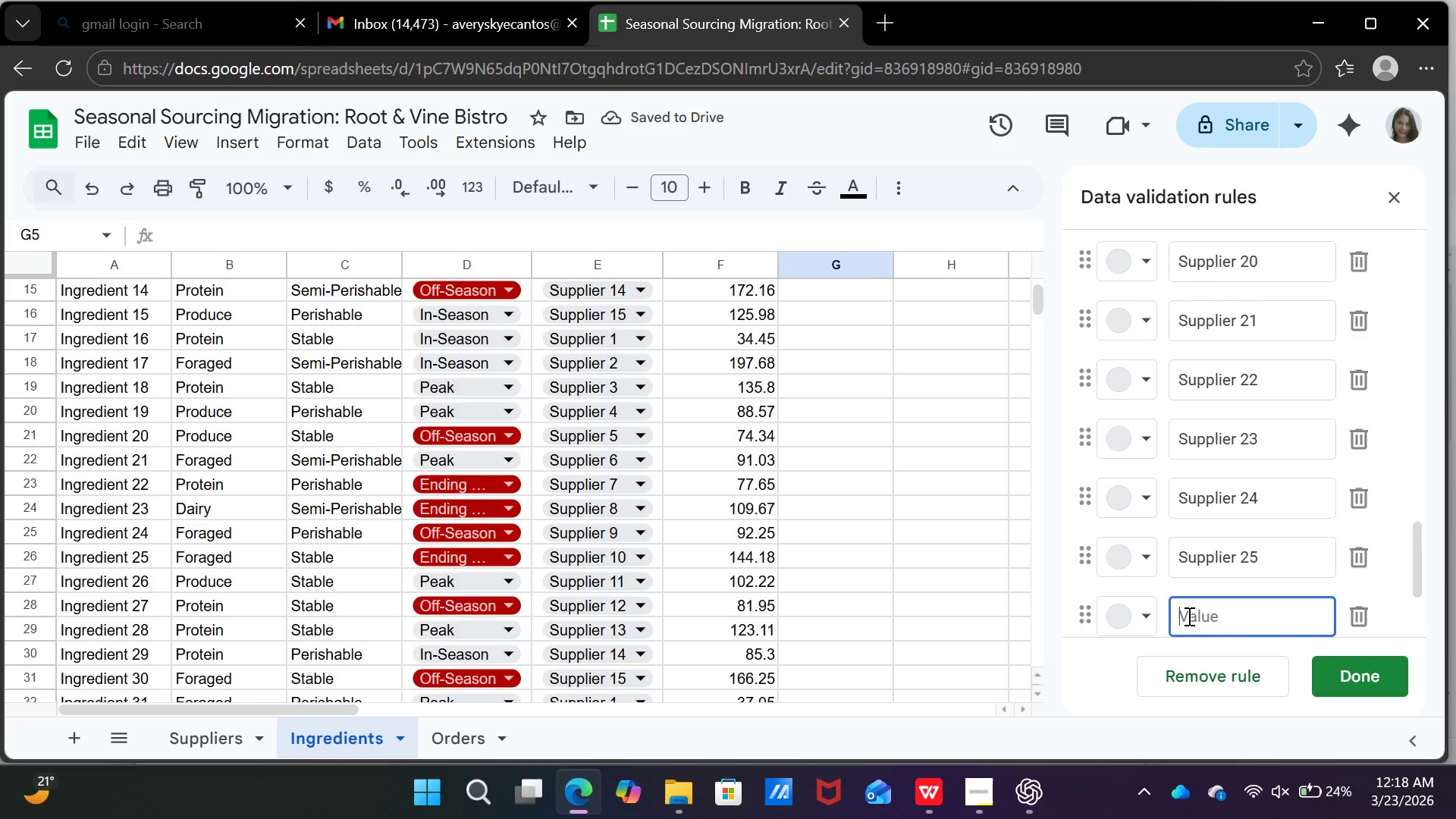 
key(Control+V)
 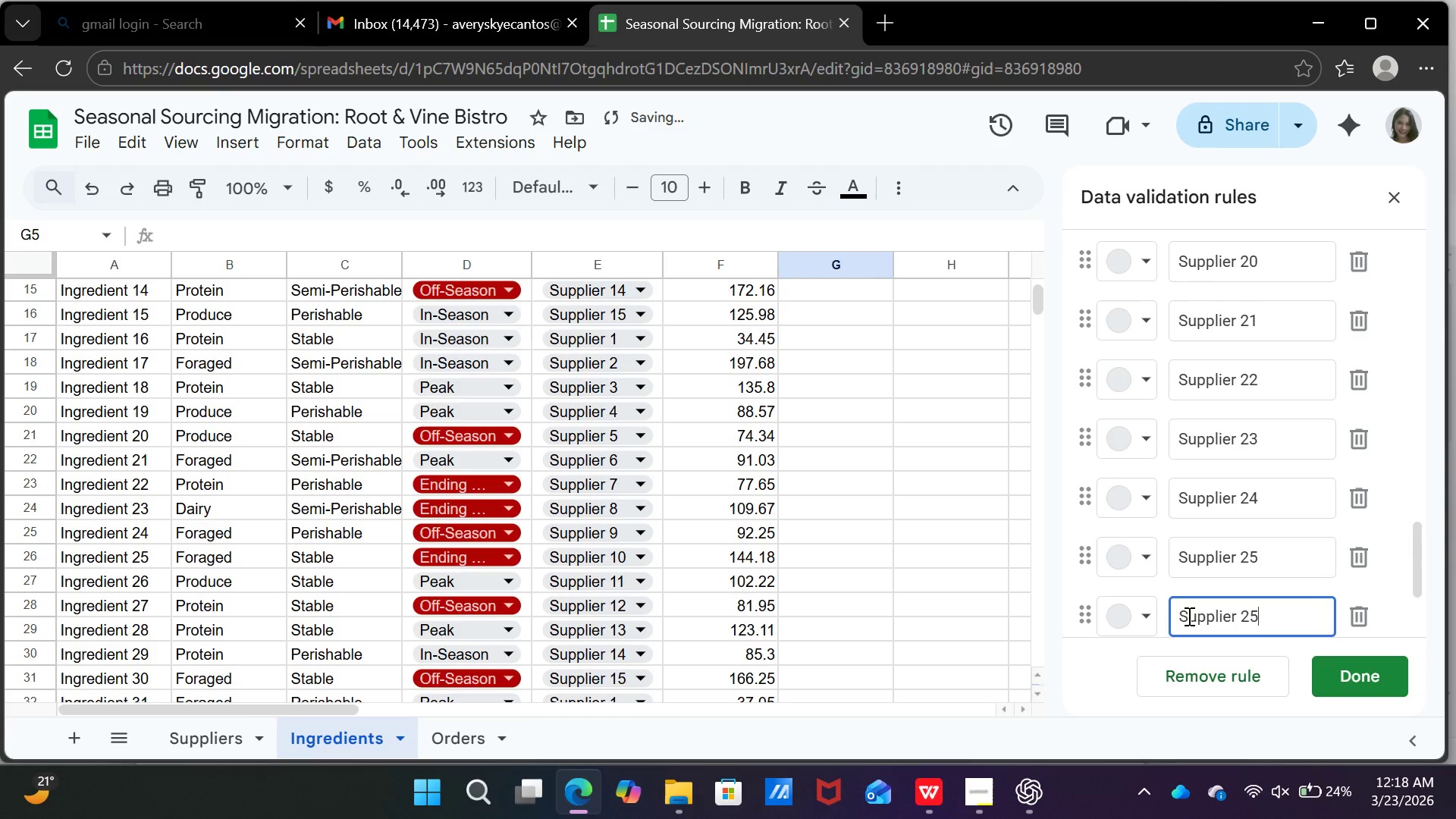 
key(Backspace)
 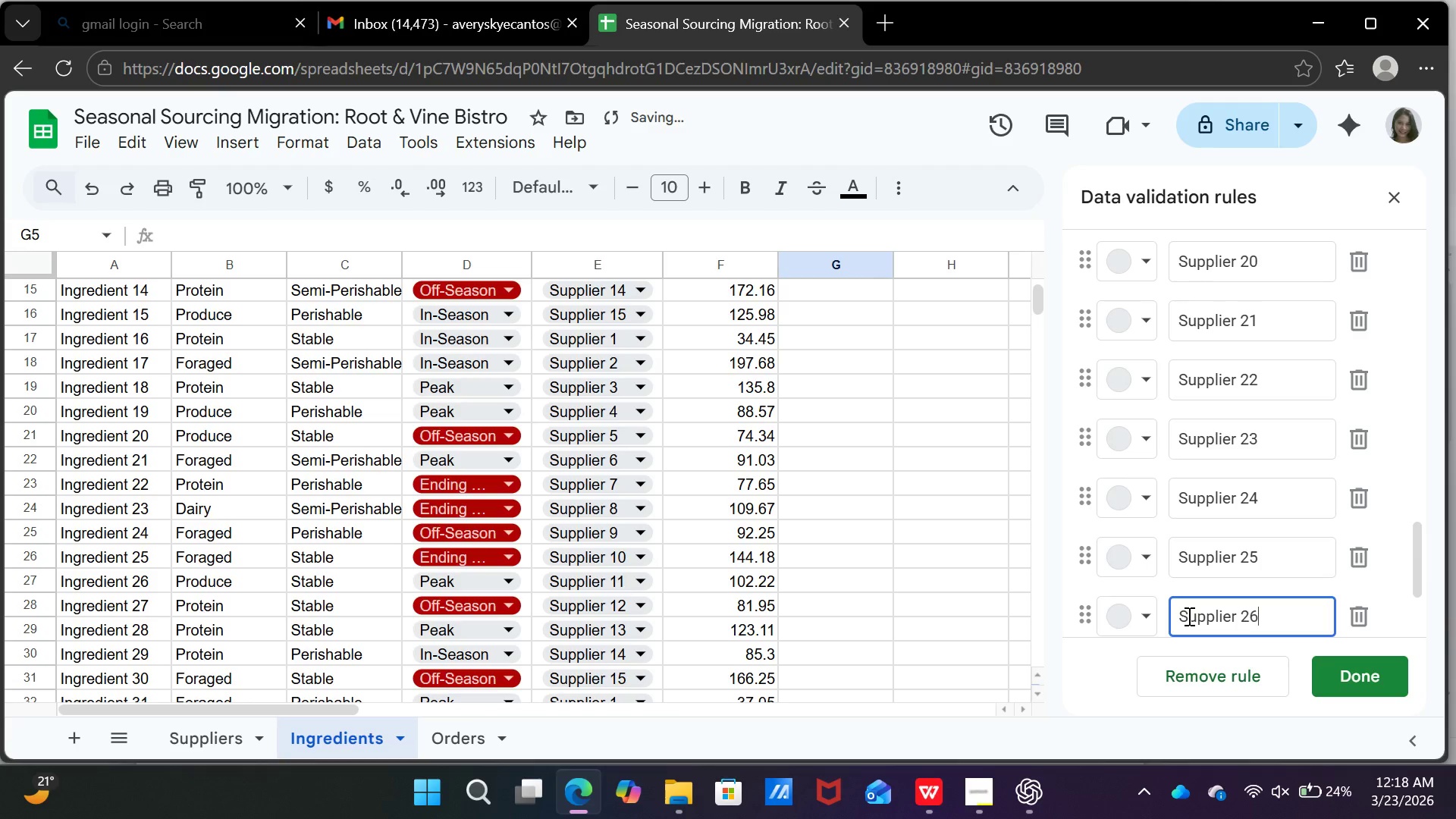 
key(6)
 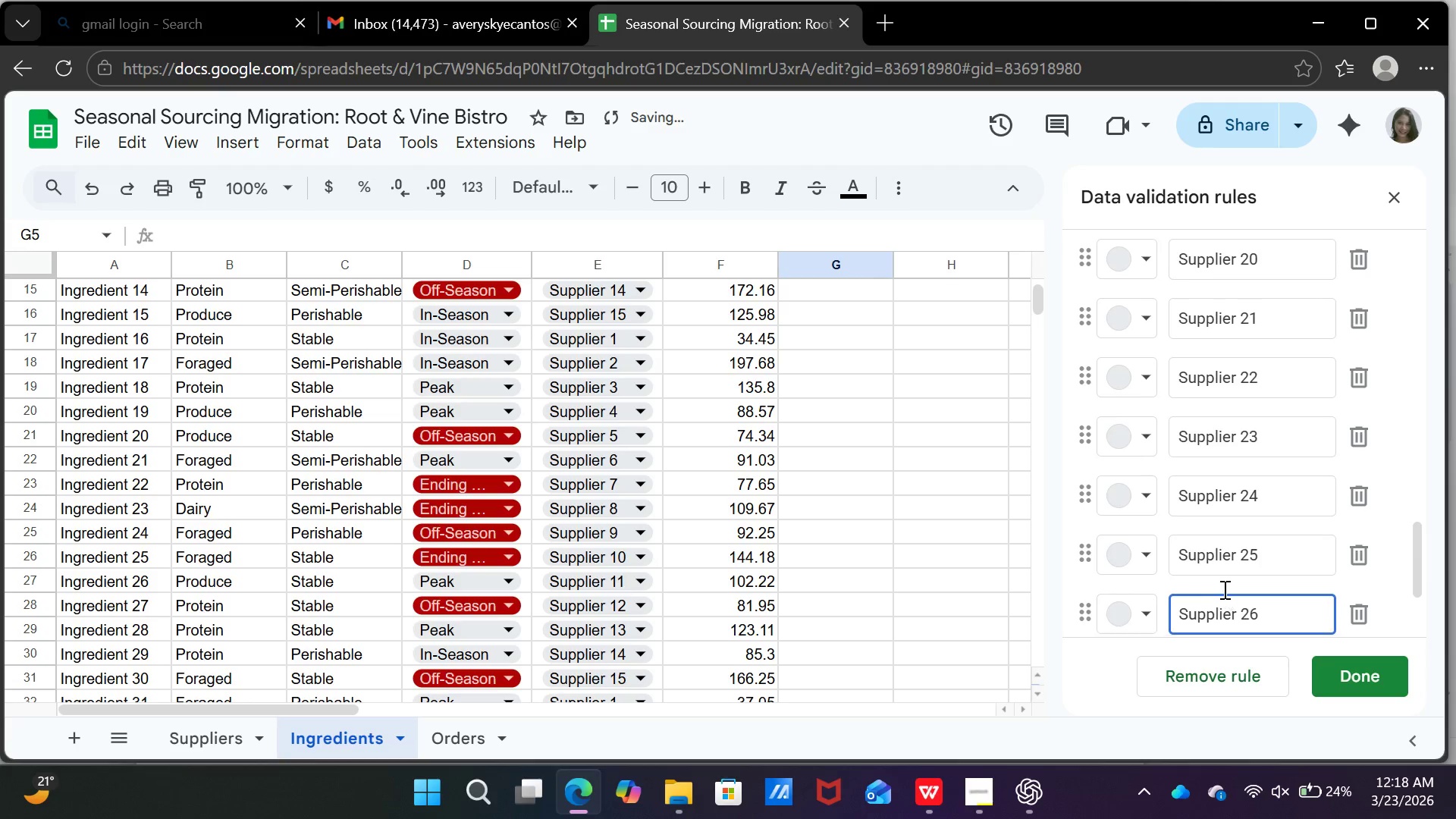 
scroll: coordinate [1223, 590], scroll_direction: down, amount: 2.0
 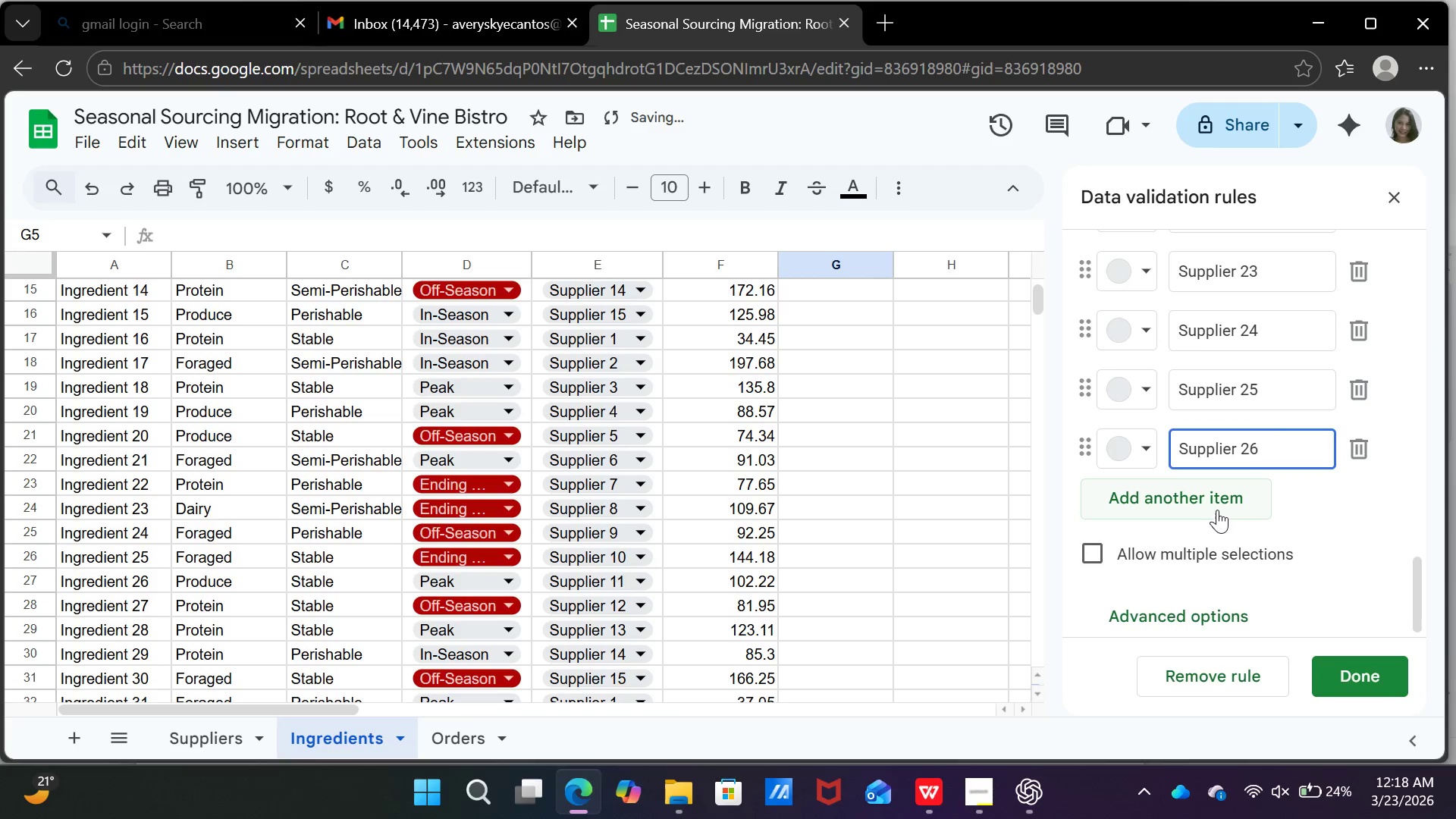 
left_click([1217, 510])
 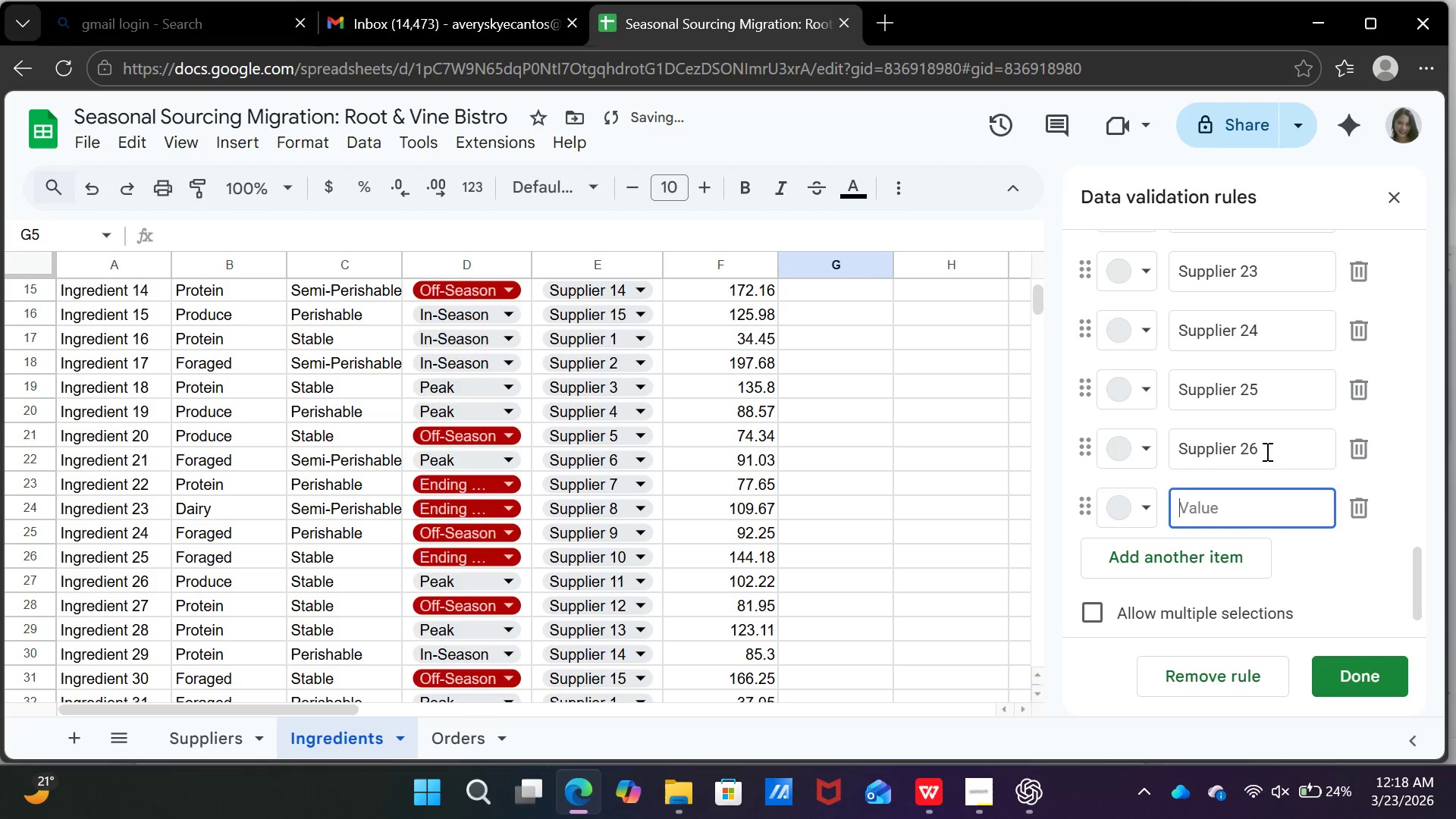 
left_click_drag(start_coordinate=[1266, 451], to_coordinate=[1166, 444])
 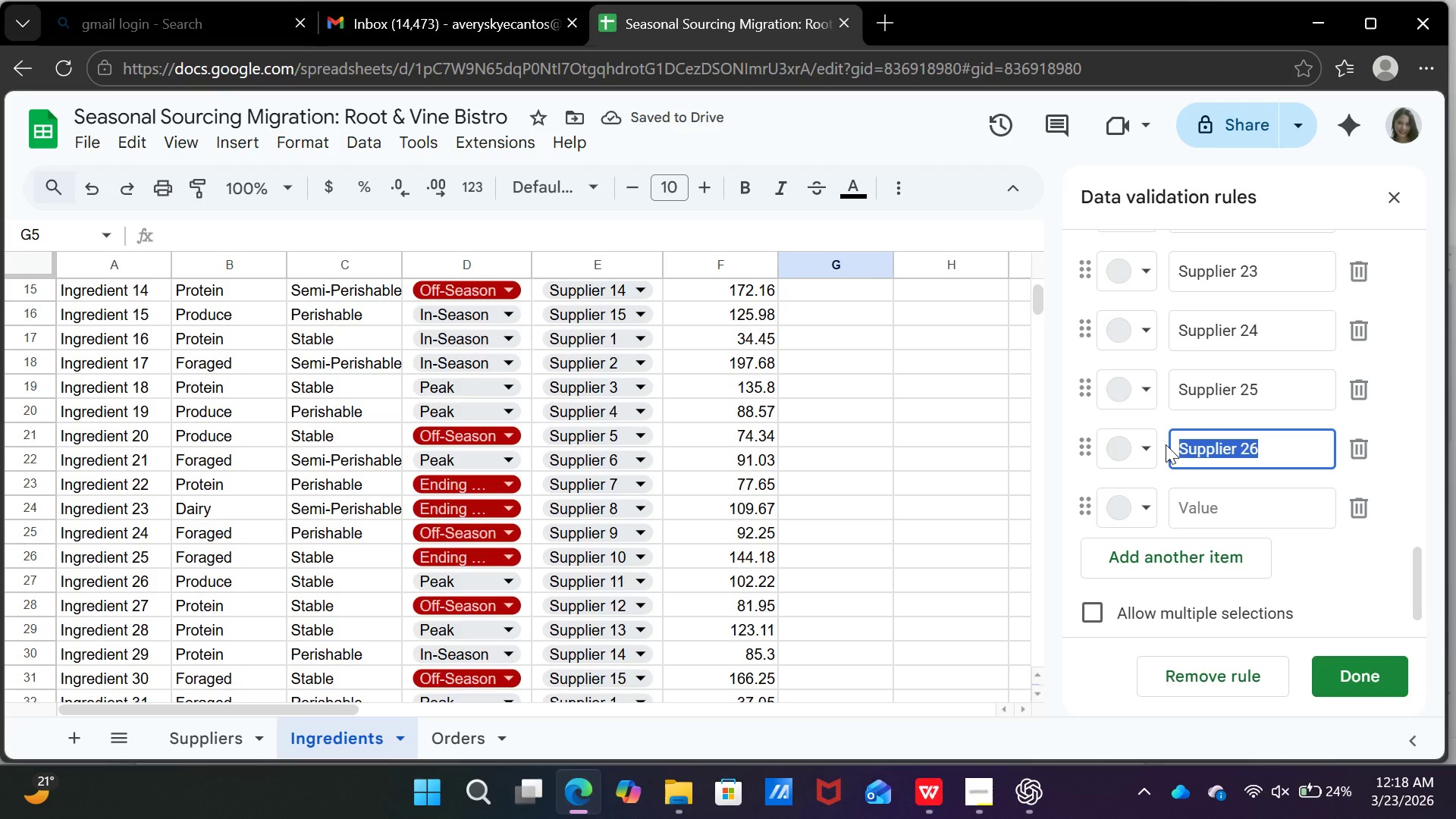 
key(Control+C)
 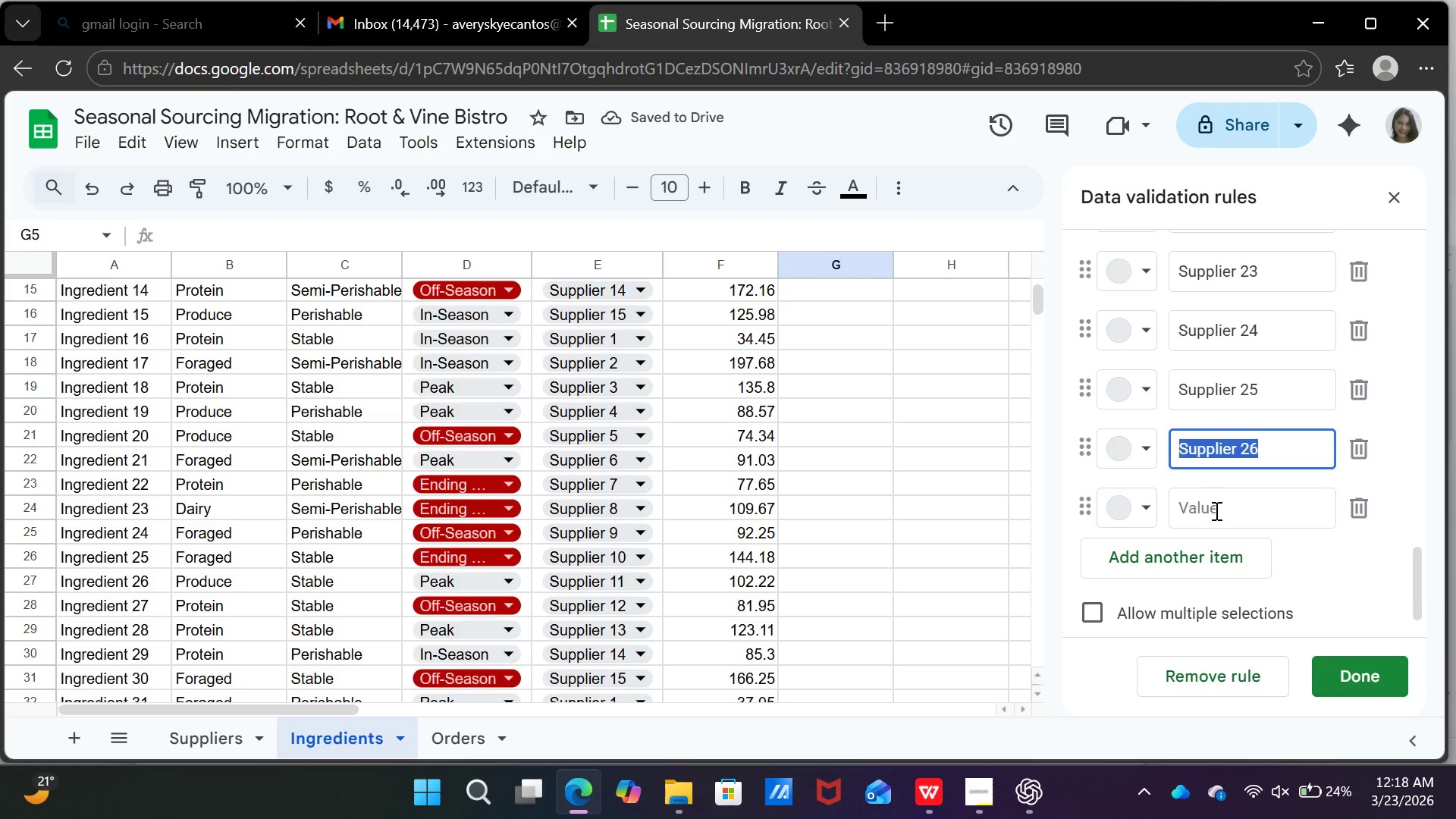 
left_click([1215, 511])
 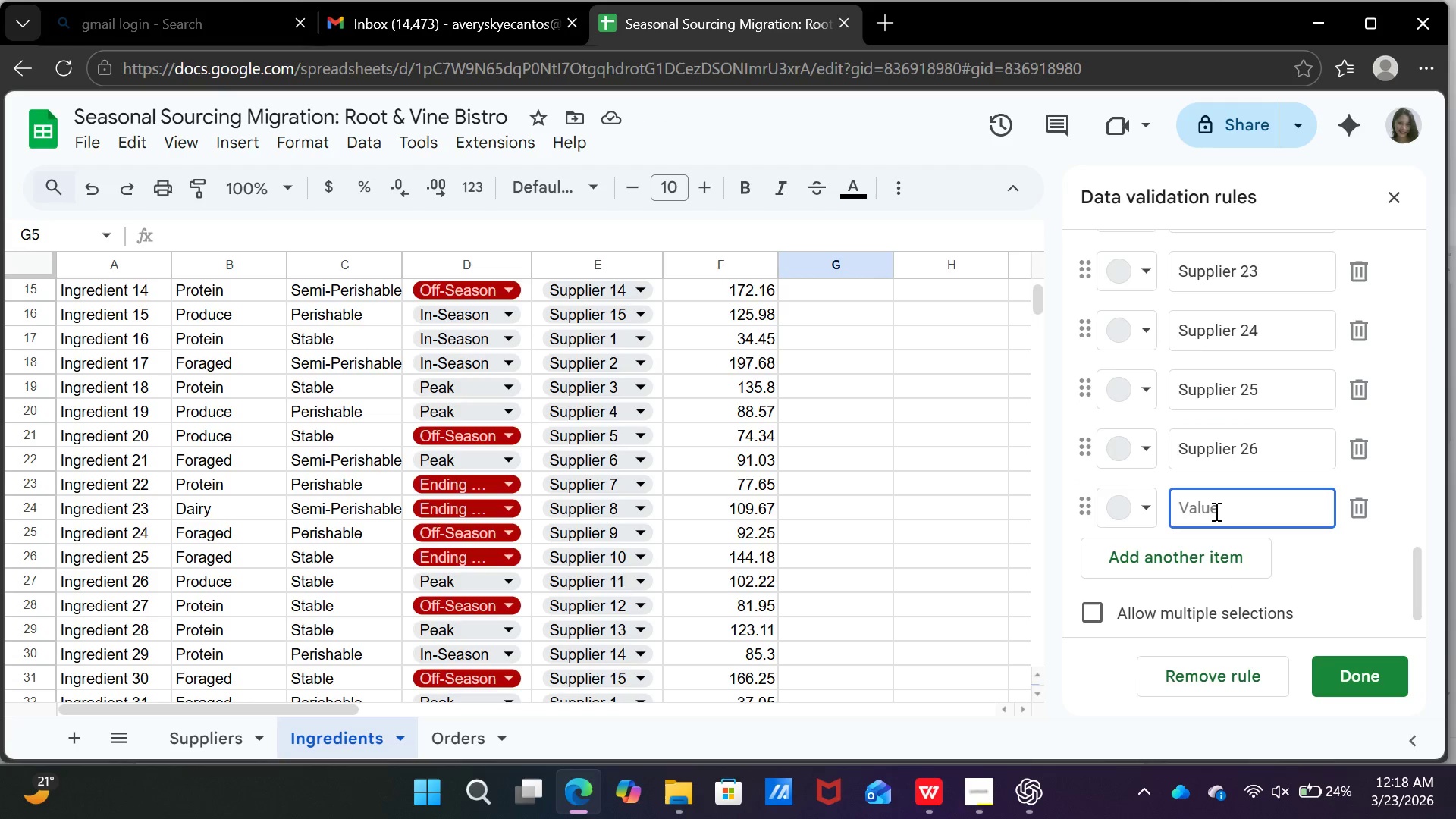 
key(Control+V)
 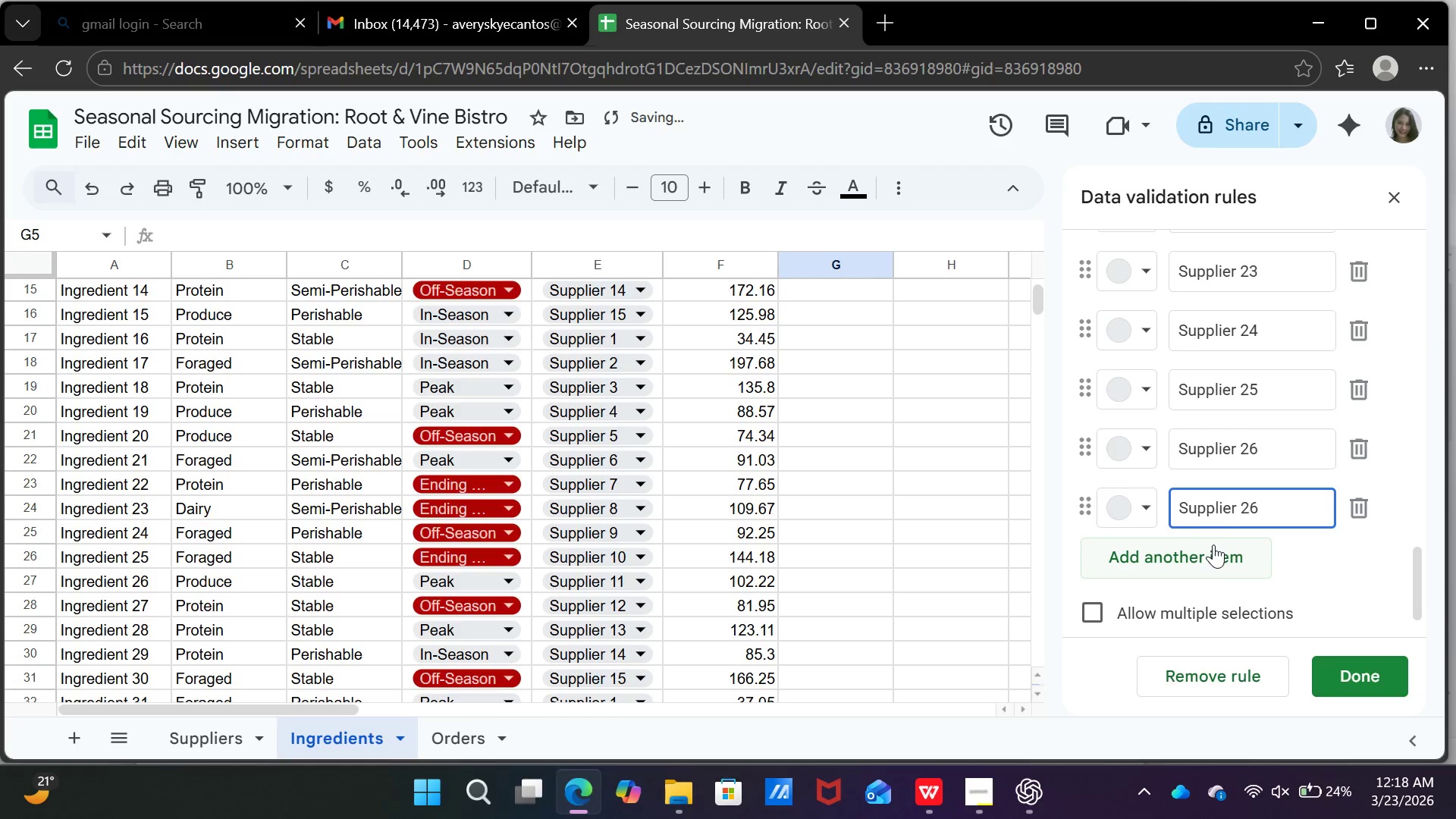 
left_click([1213, 556])
 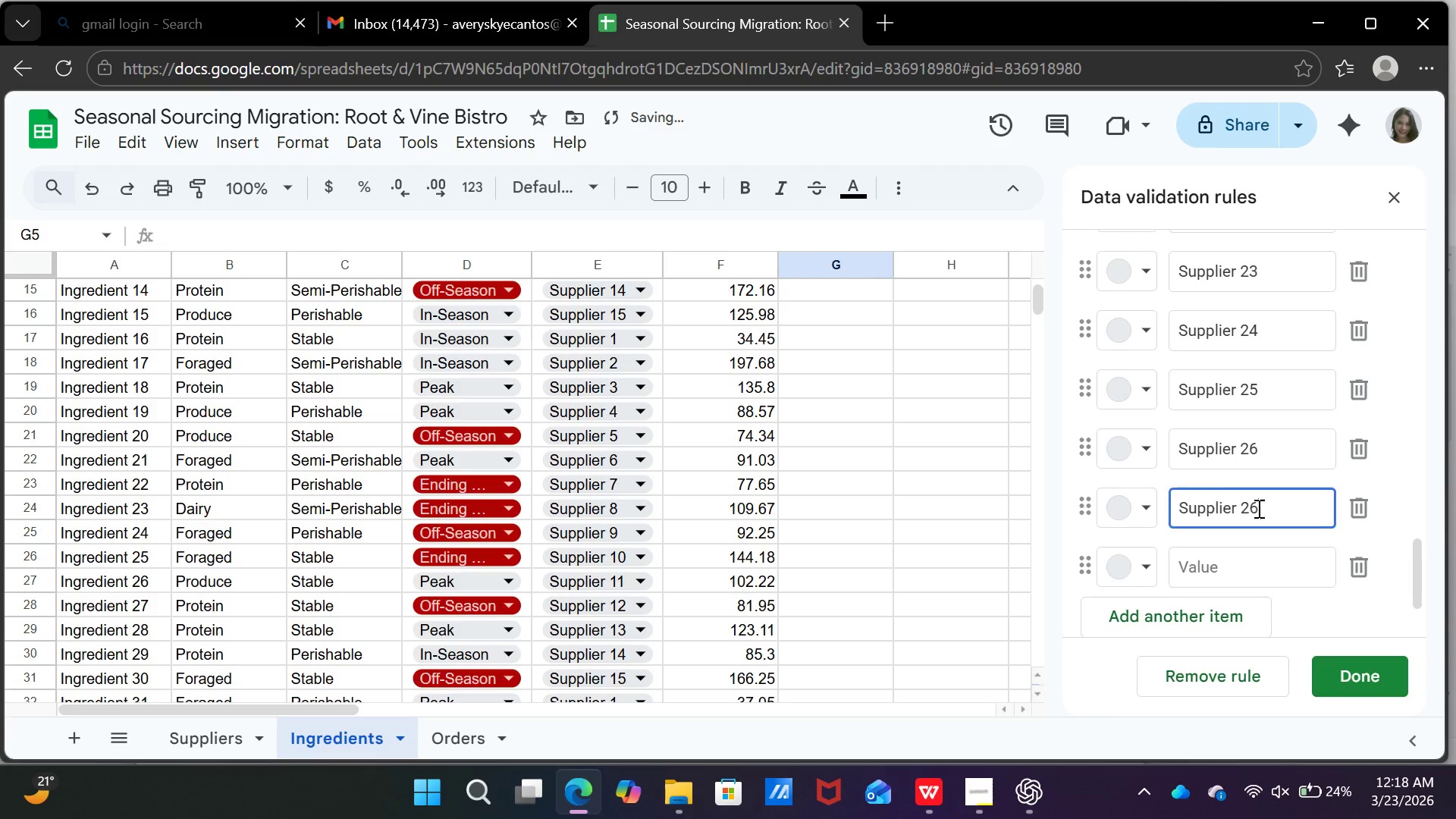 
left_click_drag(start_coordinate=[1260, 509], to_coordinate=[1175, 498])
 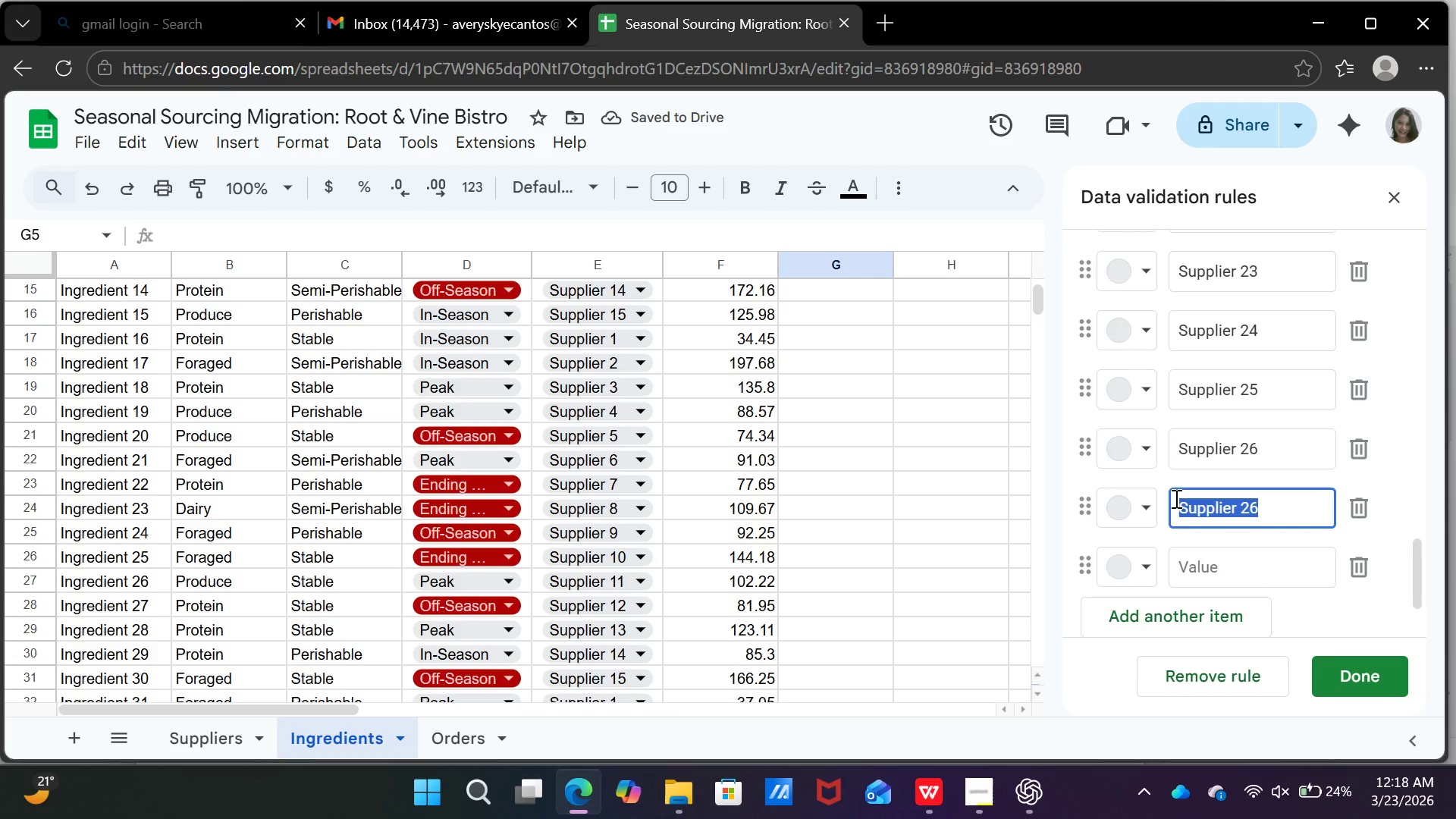 
key(Control+C)
 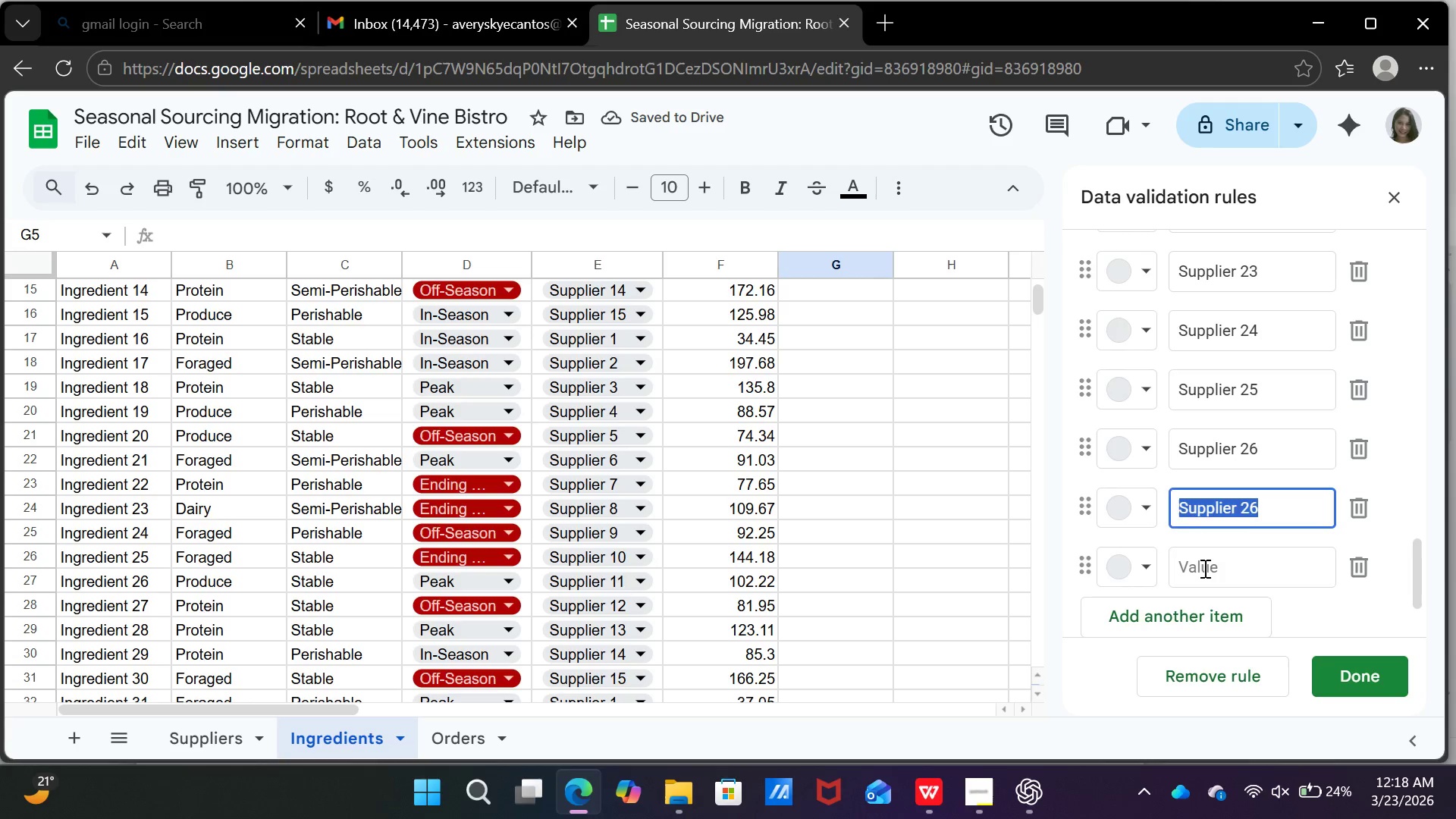 
left_click([1210, 576])
 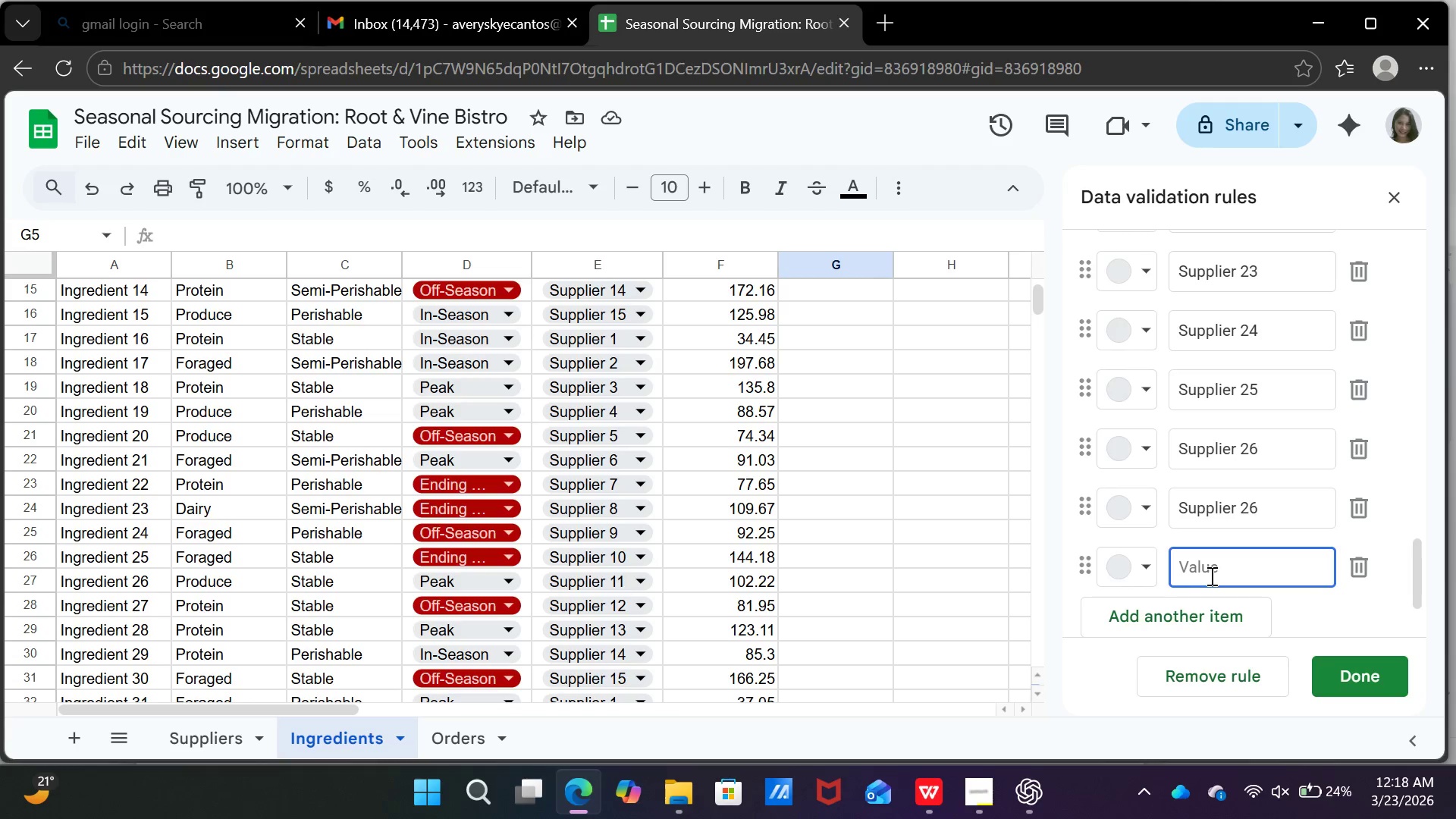 
key(Control+V)
 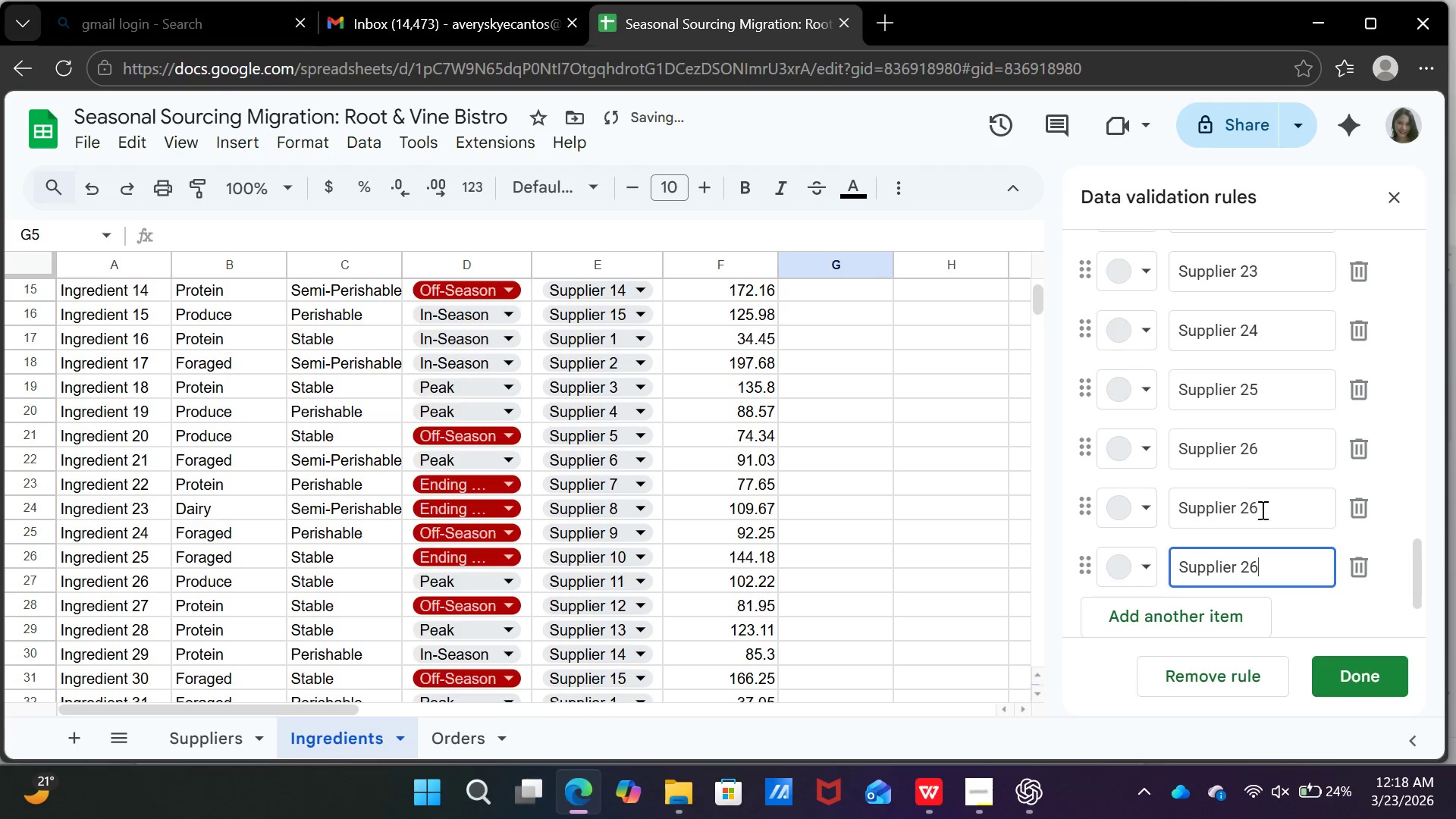 
left_click([1268, 500])
 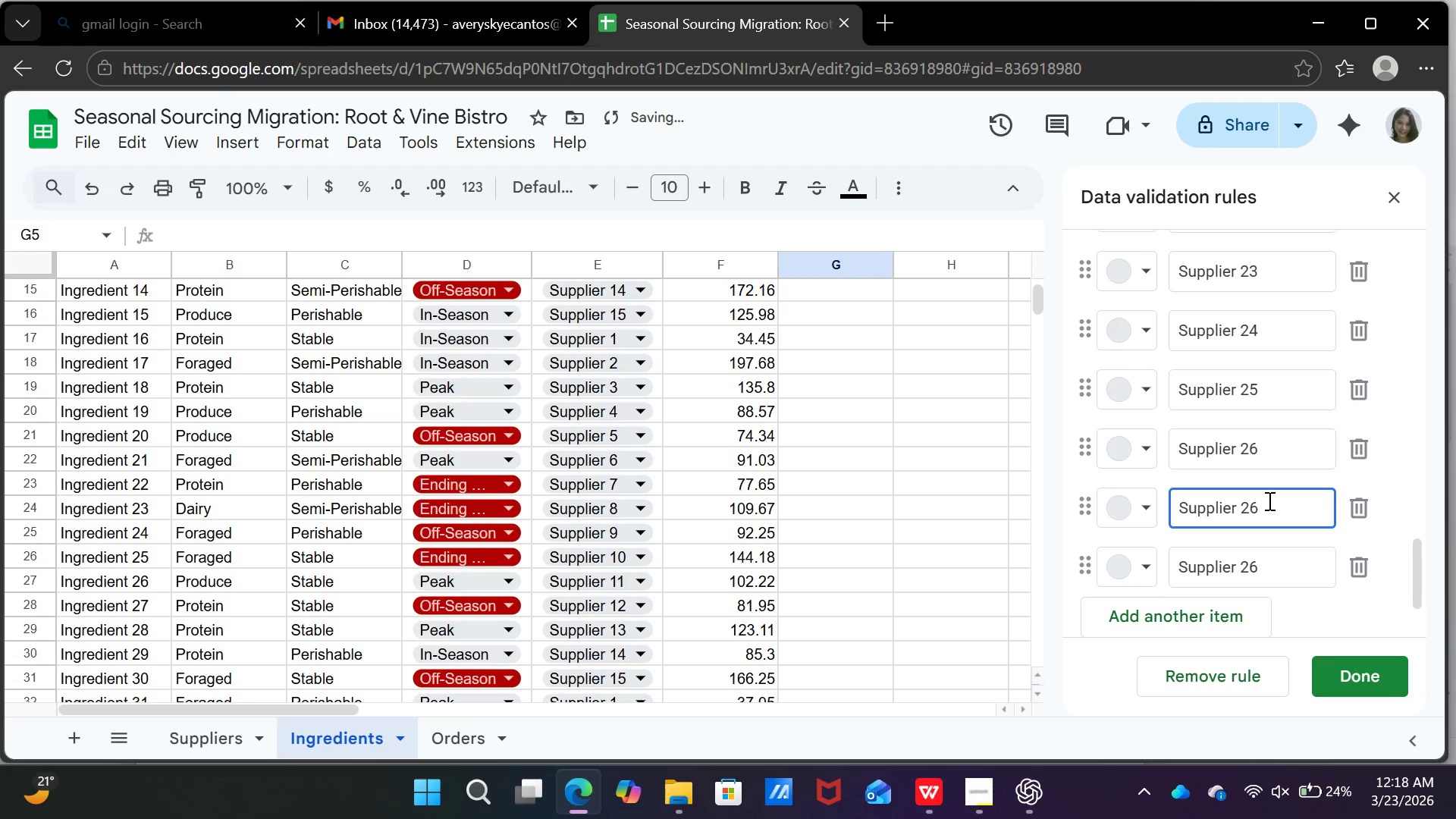 
key(Backspace)
 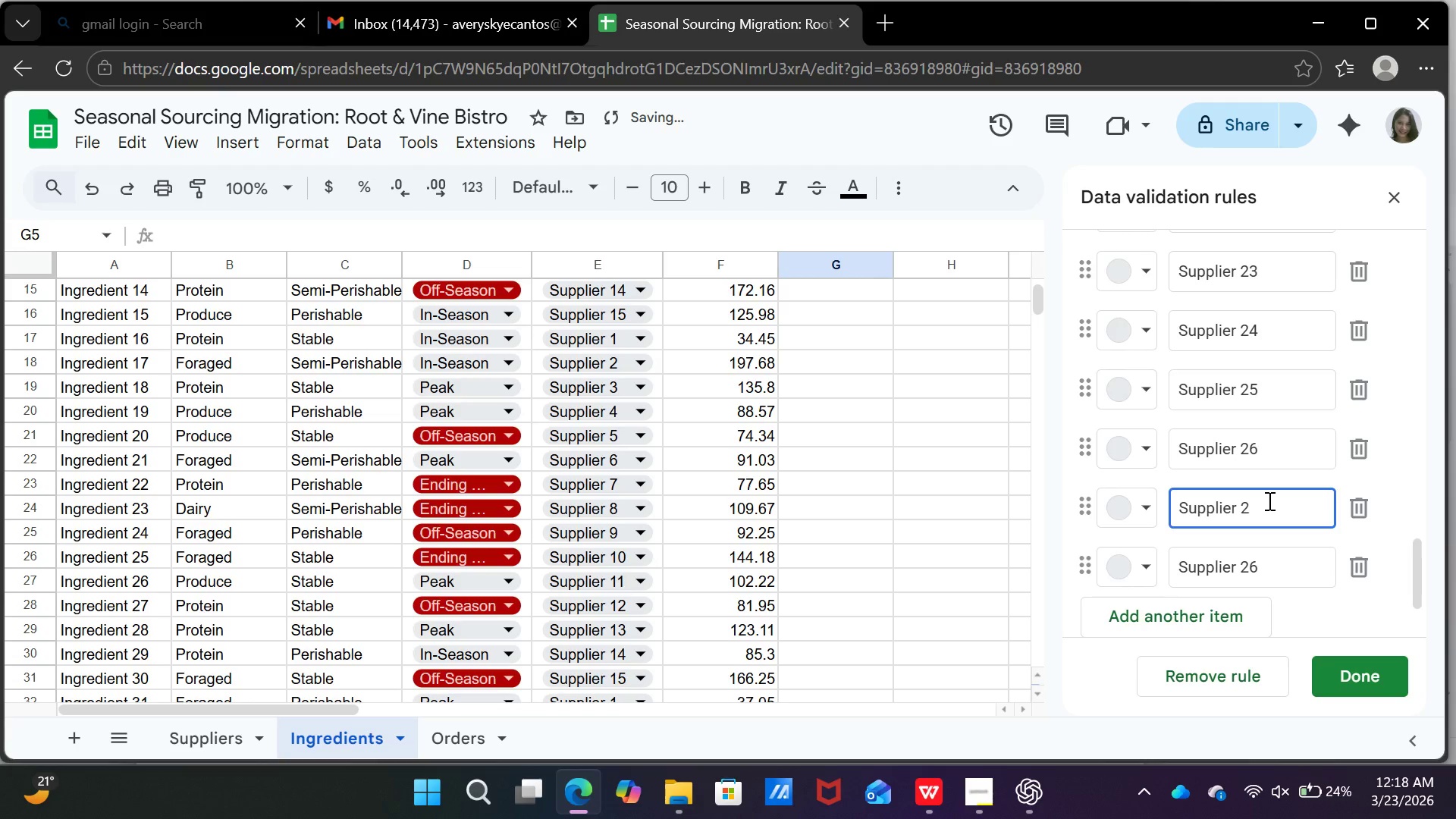 
key(7)
 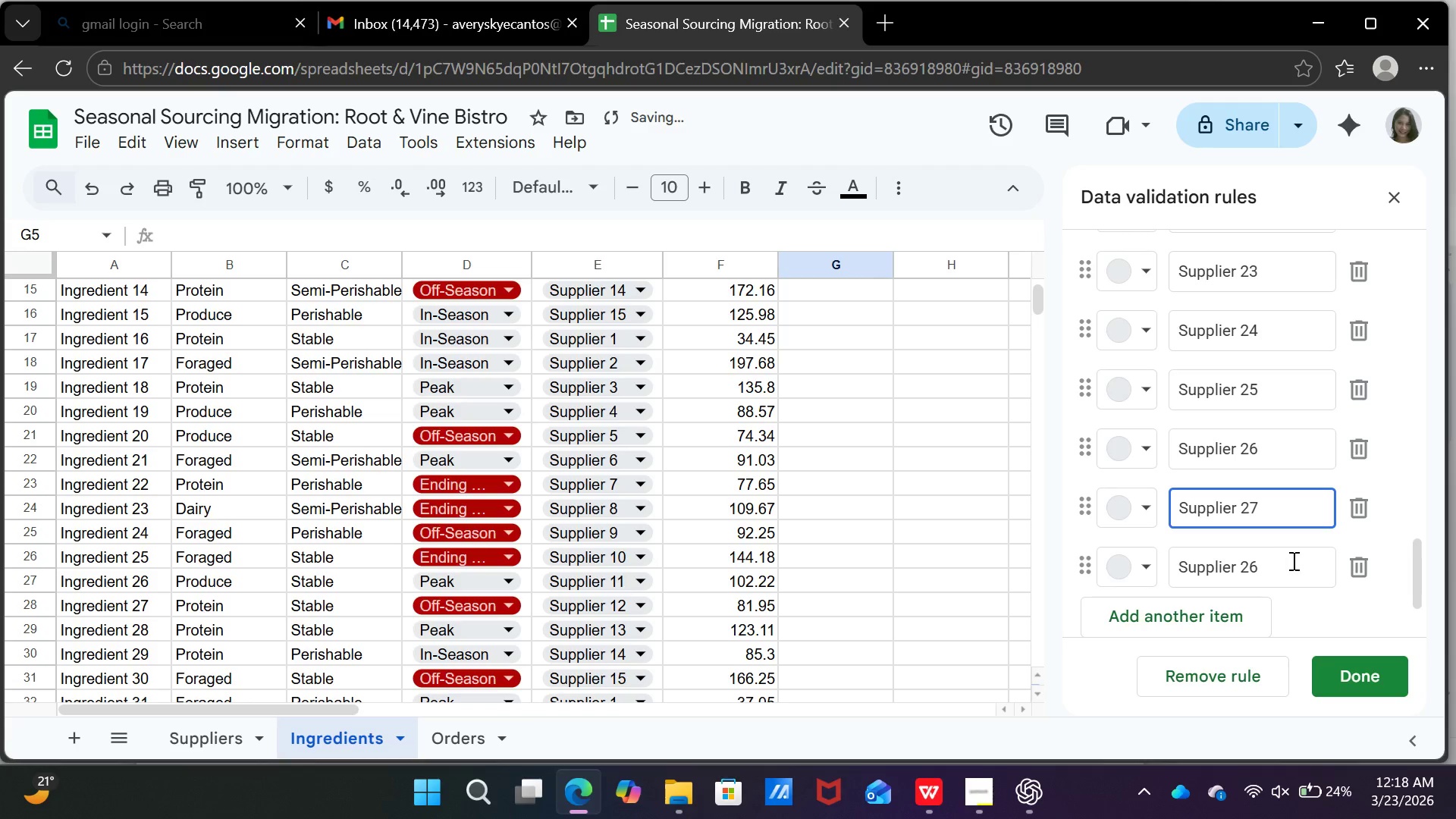 
left_click([1279, 556])
 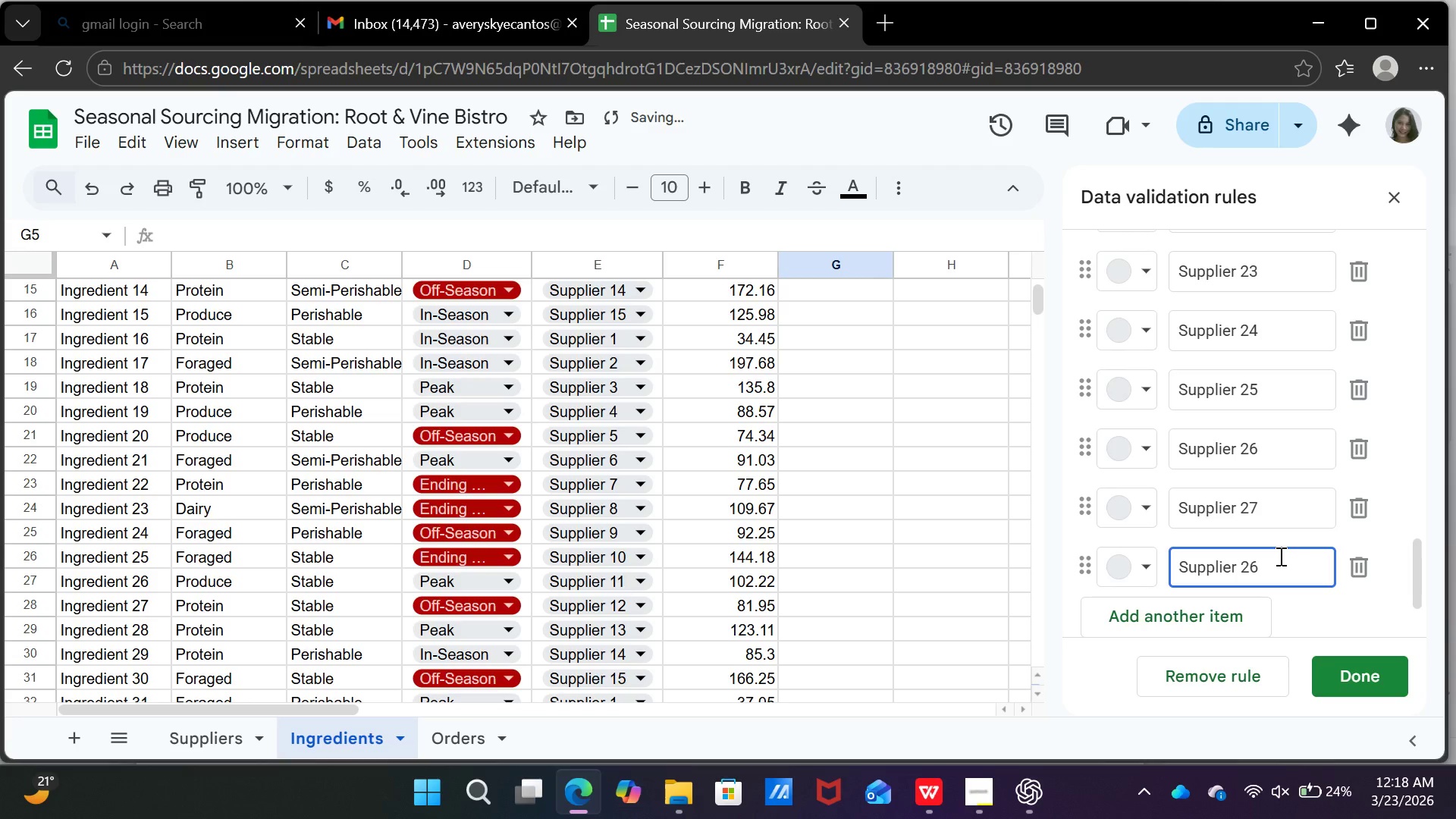 
key(Backspace)
 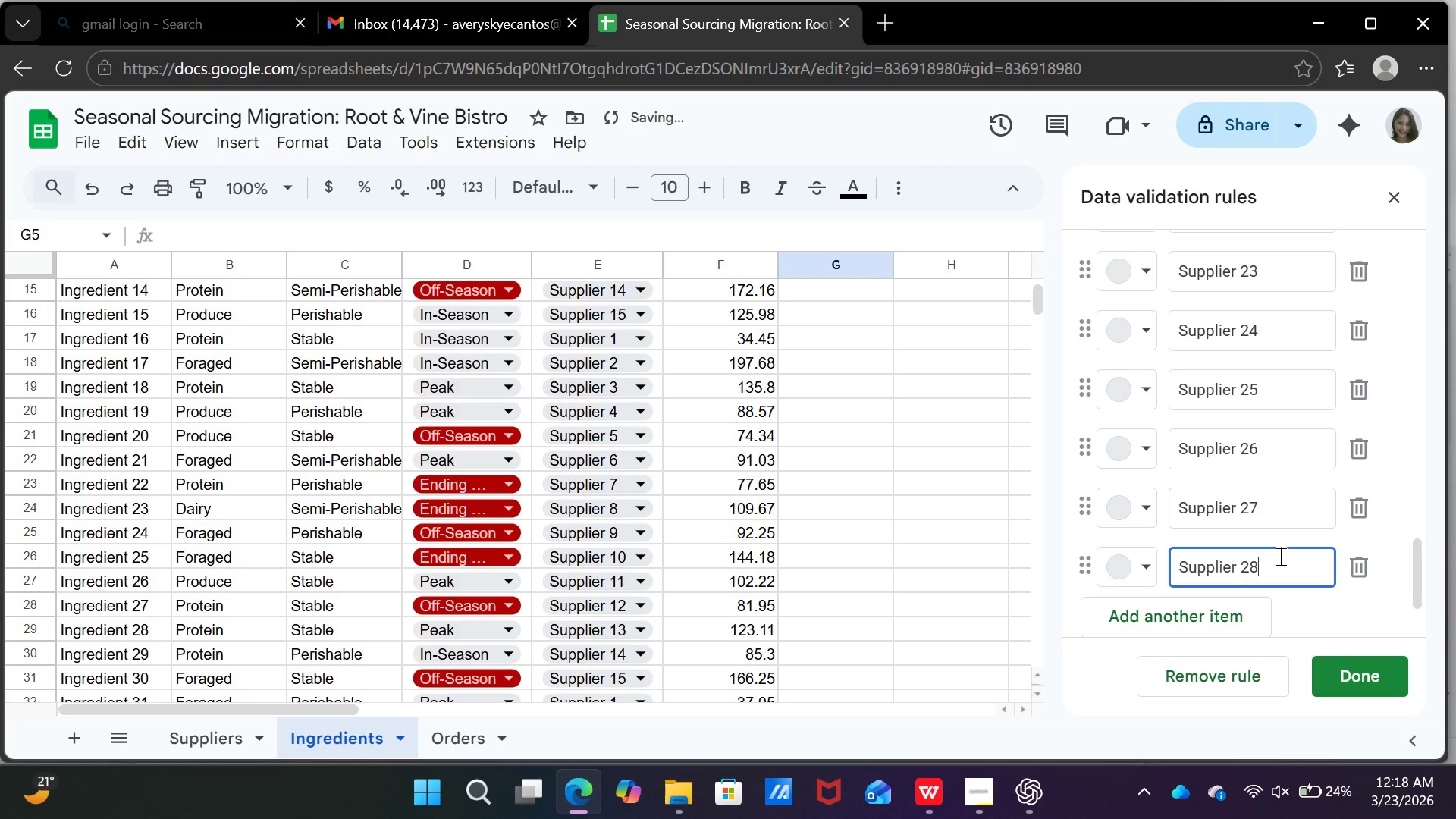 
key(8)
 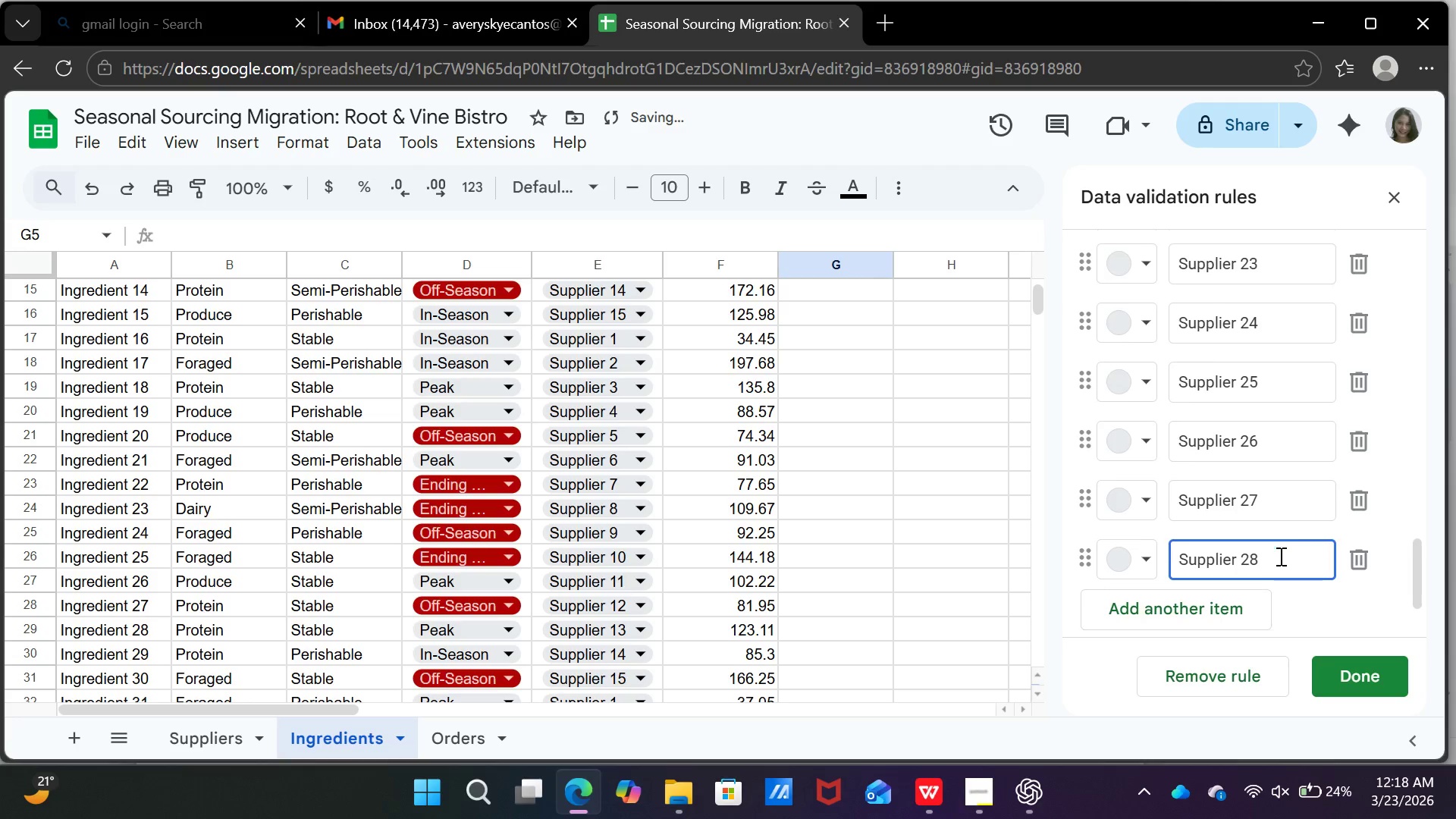 
scroll: coordinate [1279, 556], scroll_direction: down, amount: 2.0
 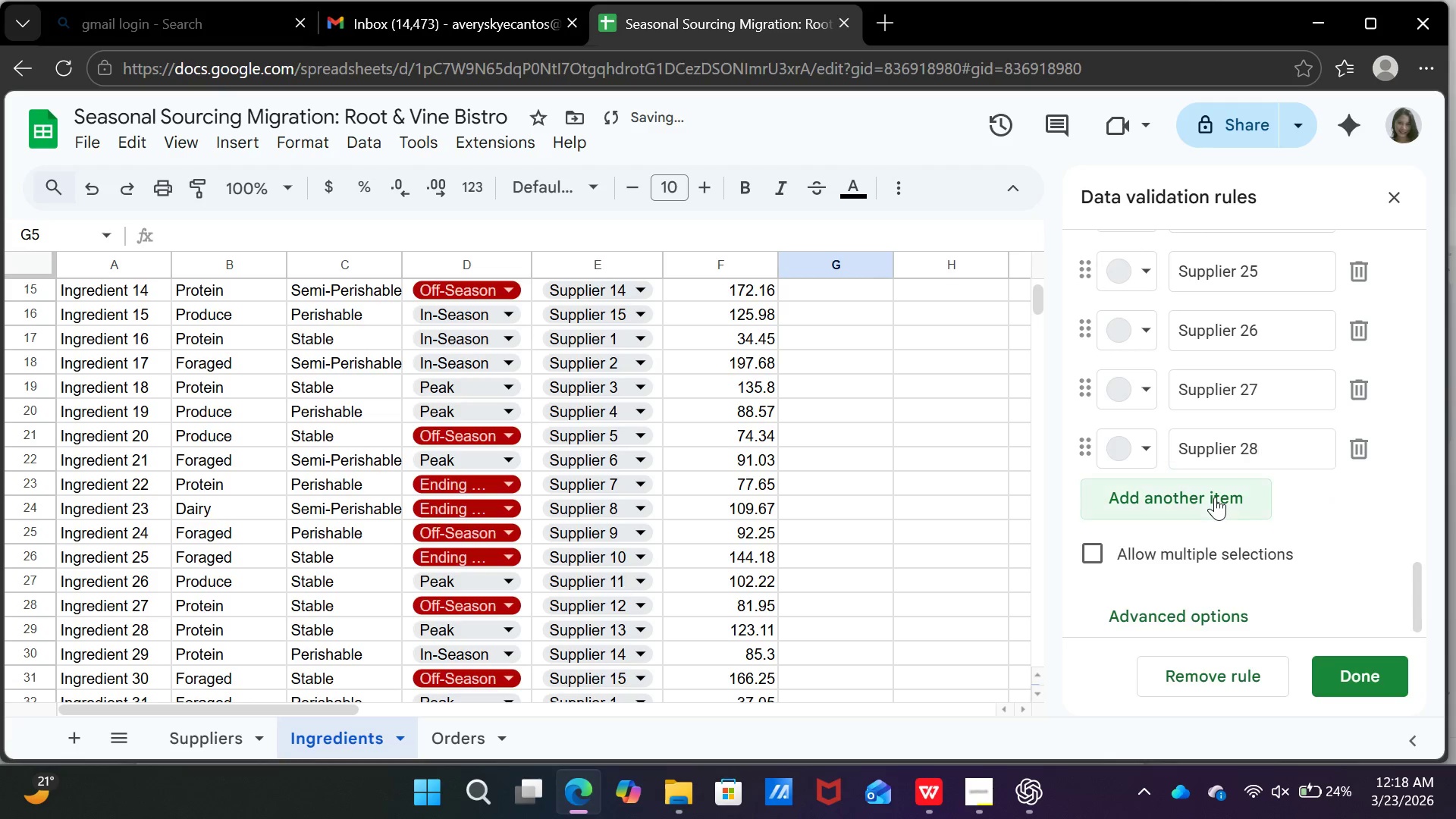 
left_click([1215, 497])
 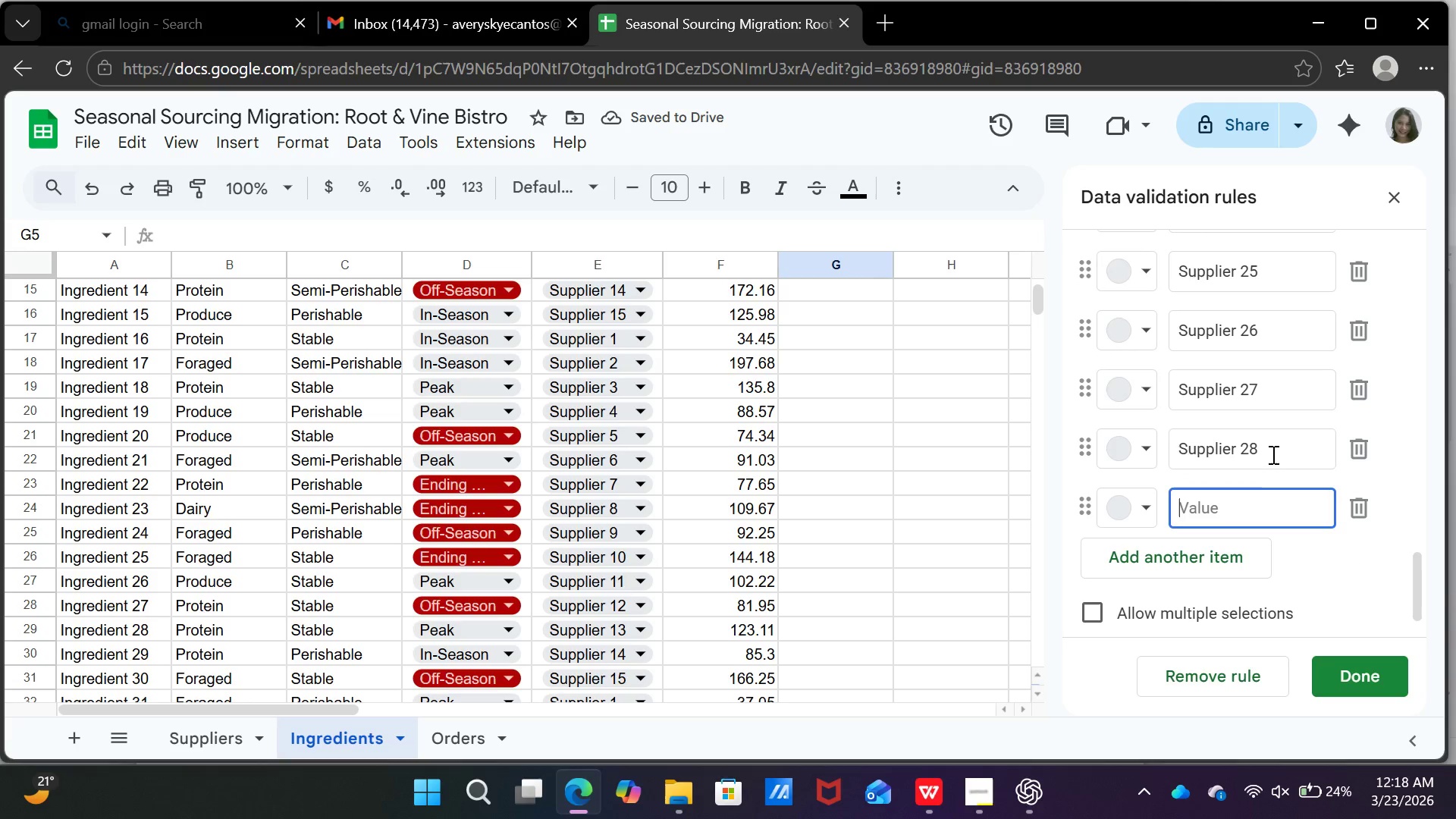 
left_click_drag(start_coordinate=[1269, 452], to_coordinate=[1147, 453])
 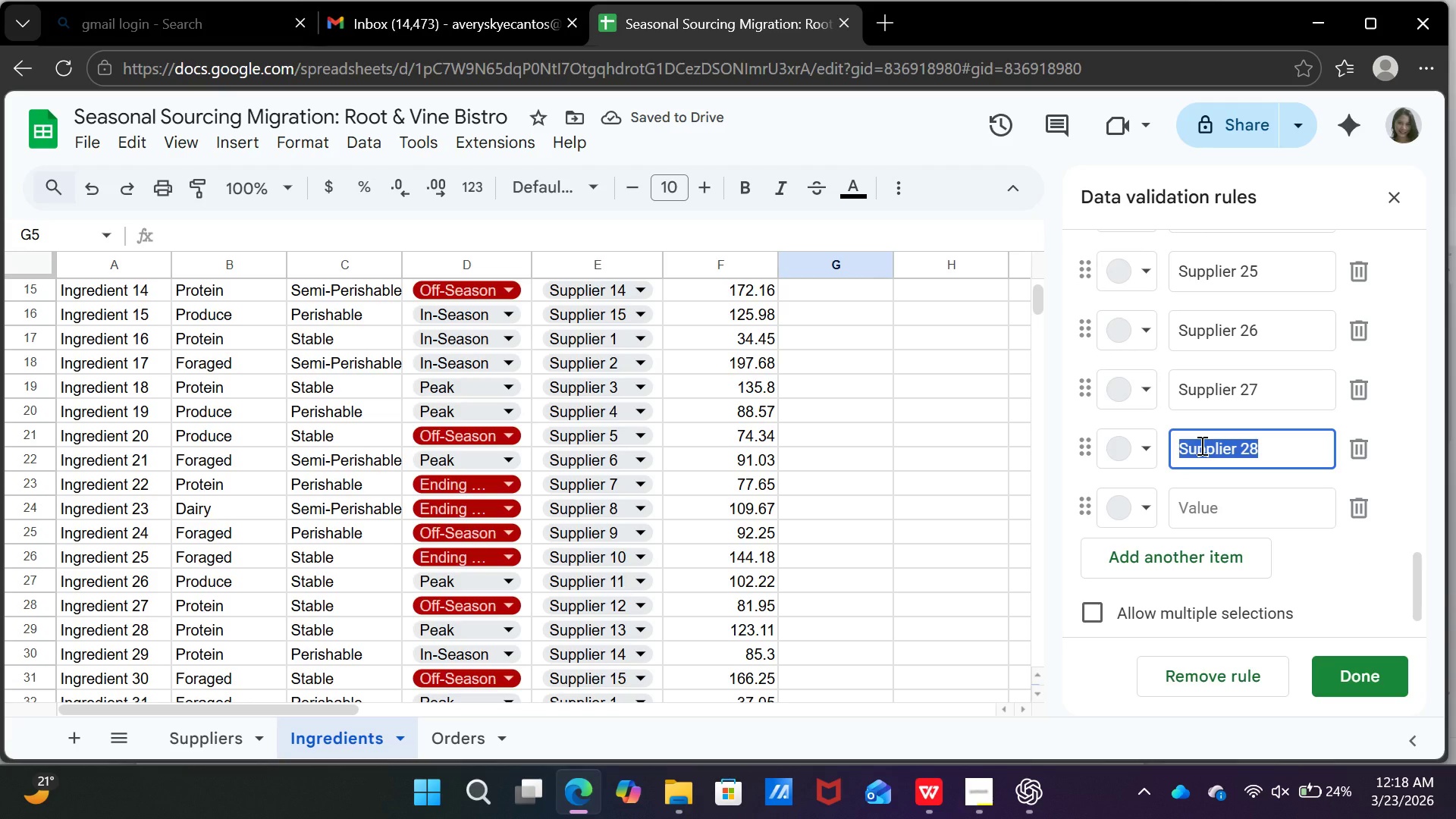 
key(Control+C)
 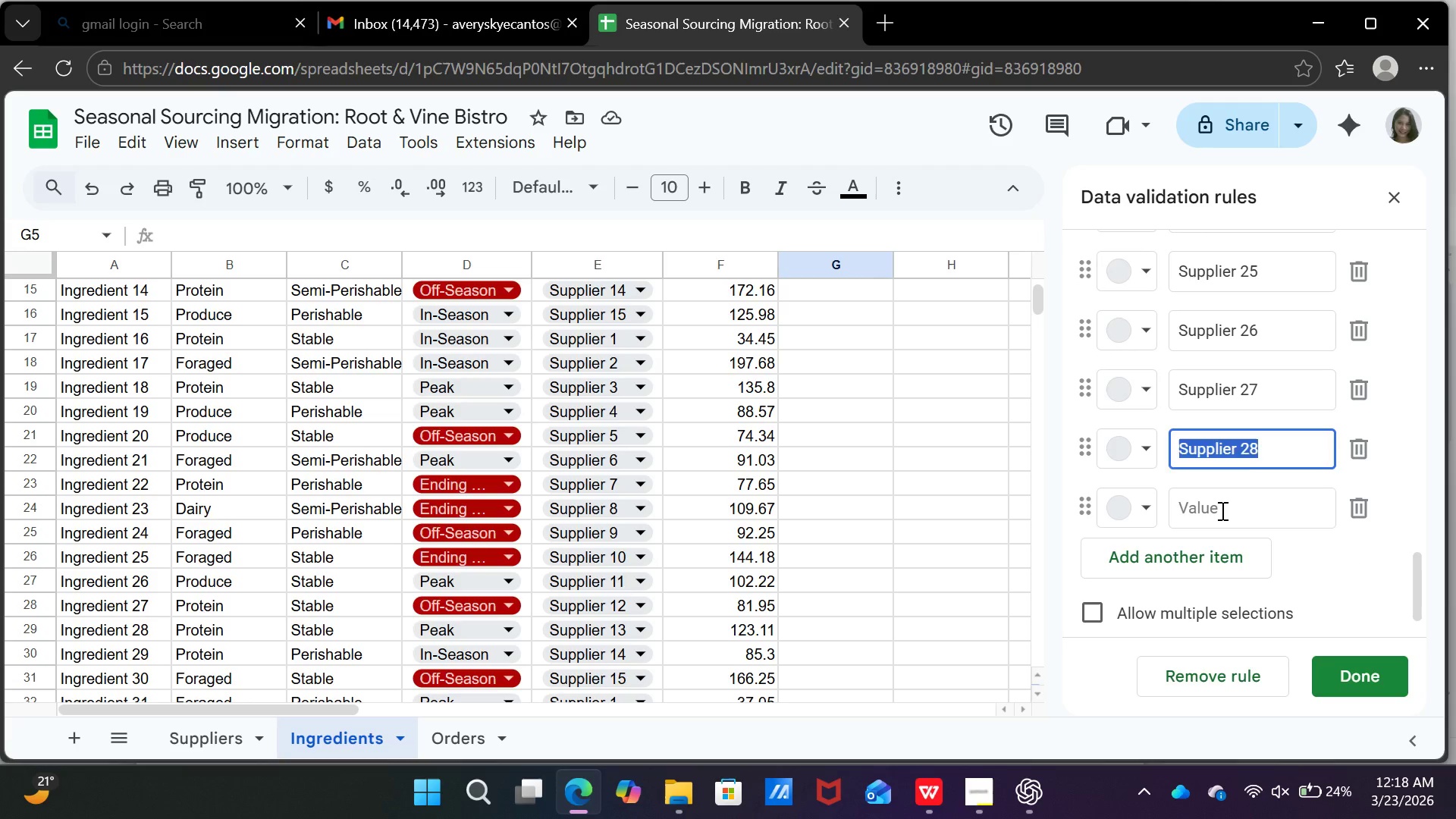 
left_click([1221, 510])
 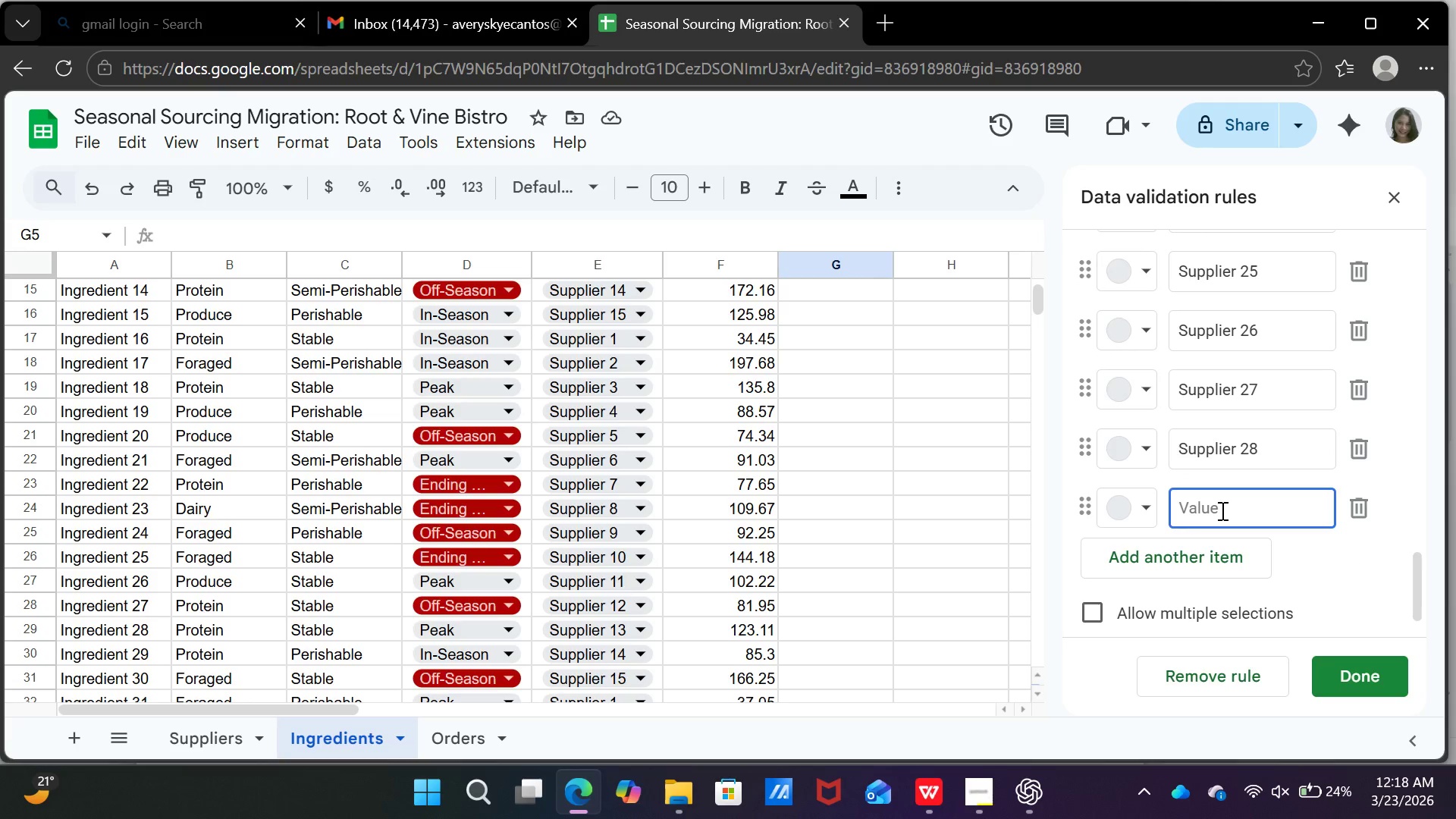 
key(Control+V)
 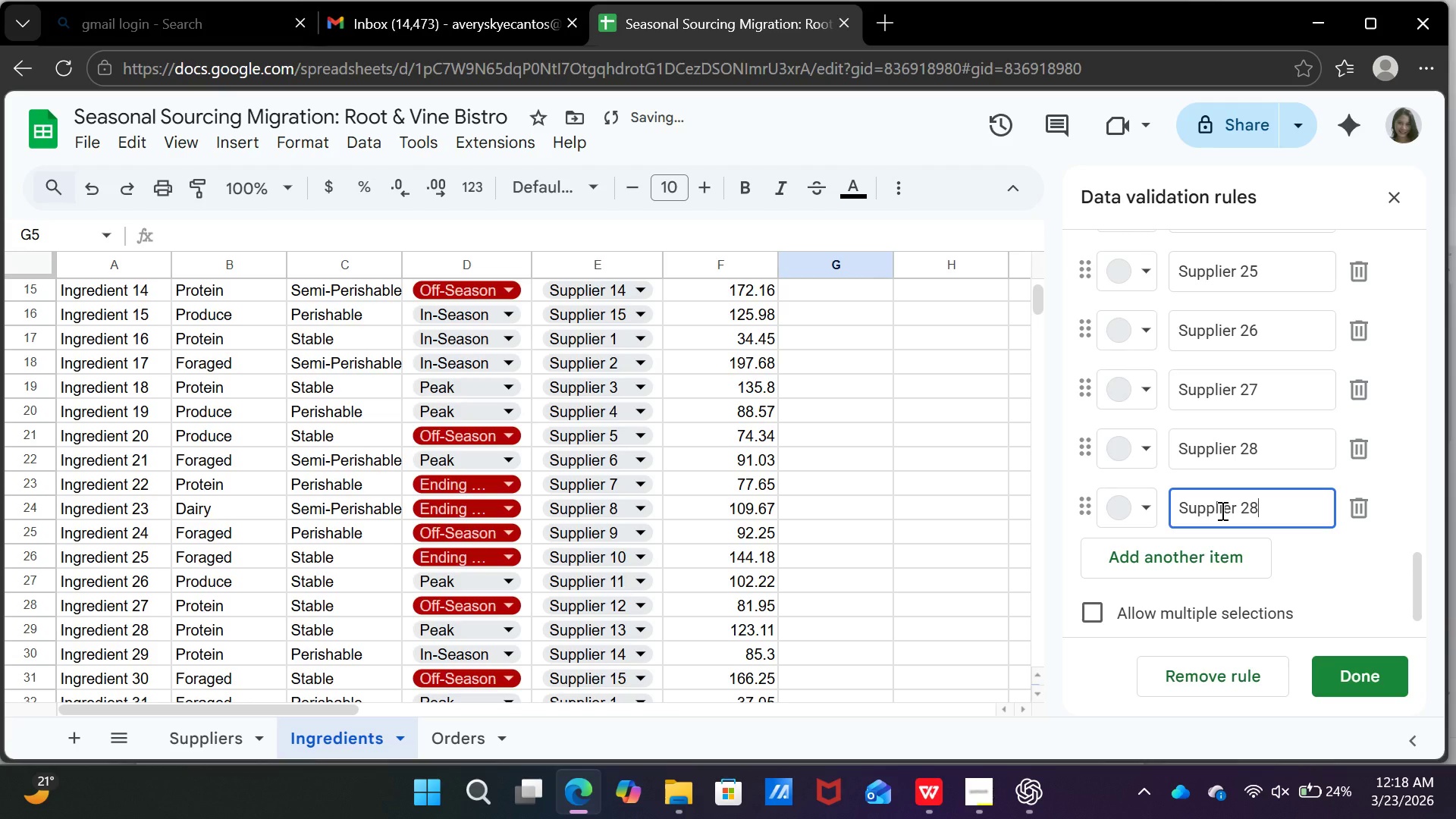 
key(Backspace)
 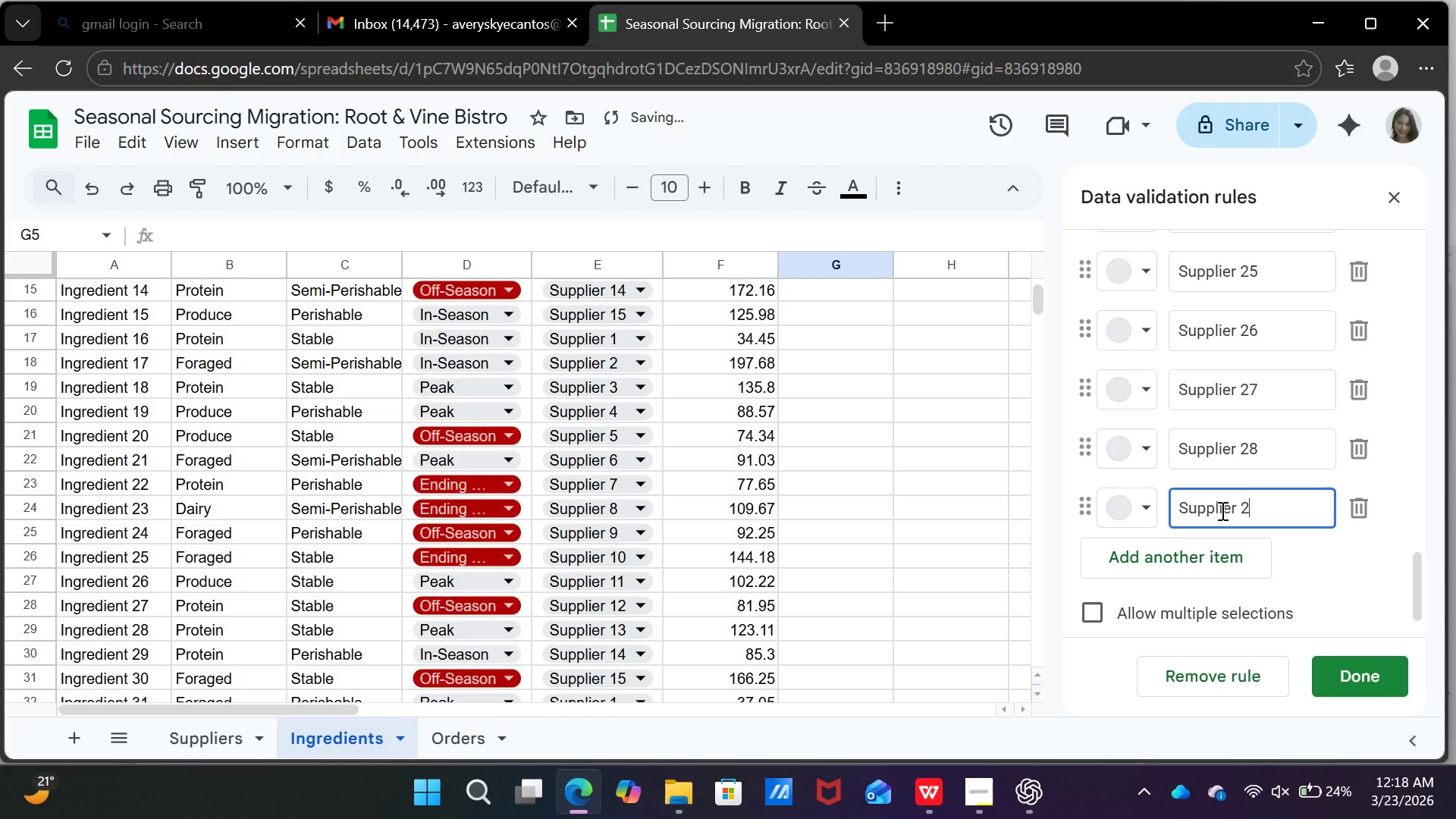 
key(9)
 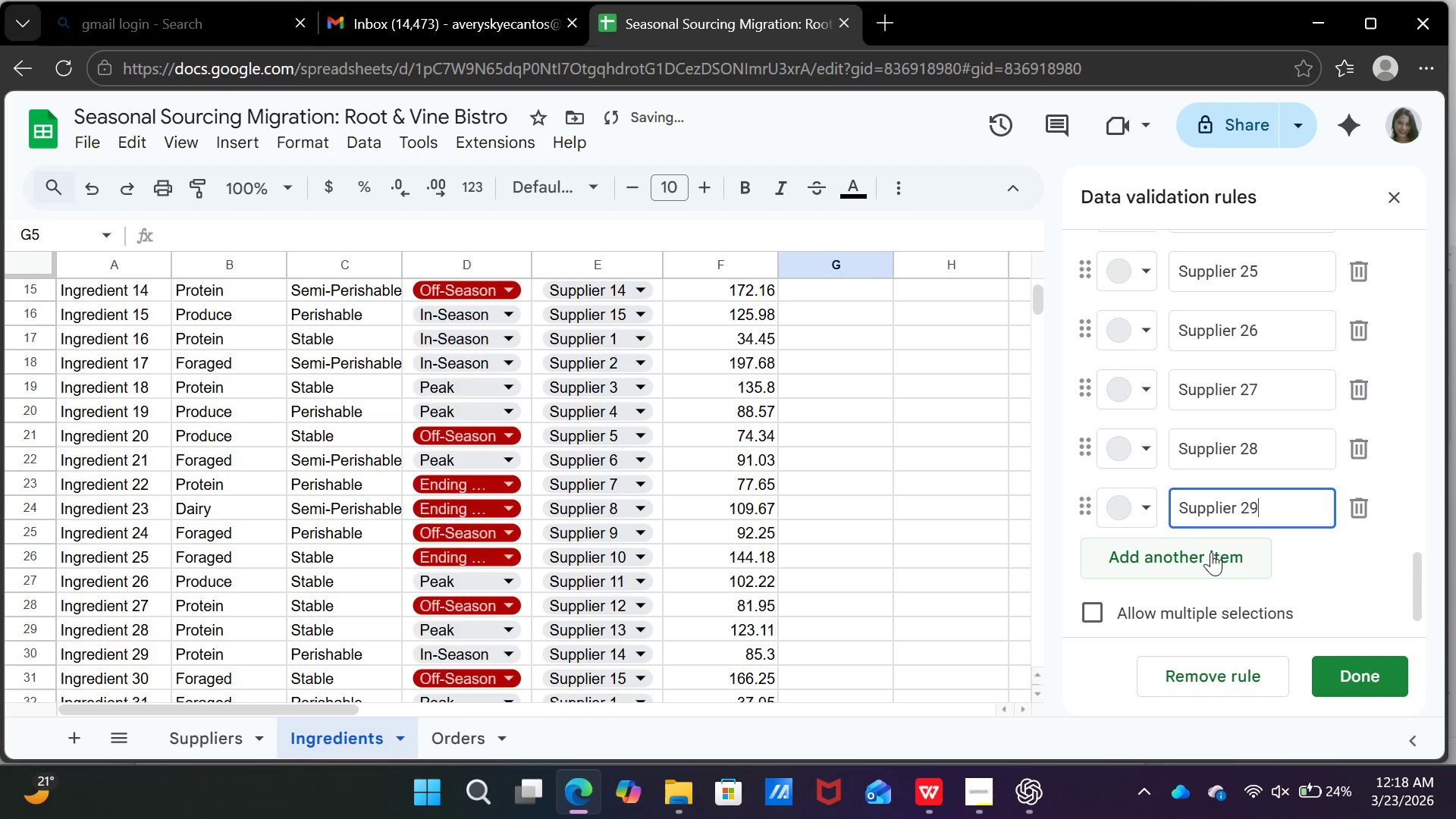 
left_click([1211, 559])
 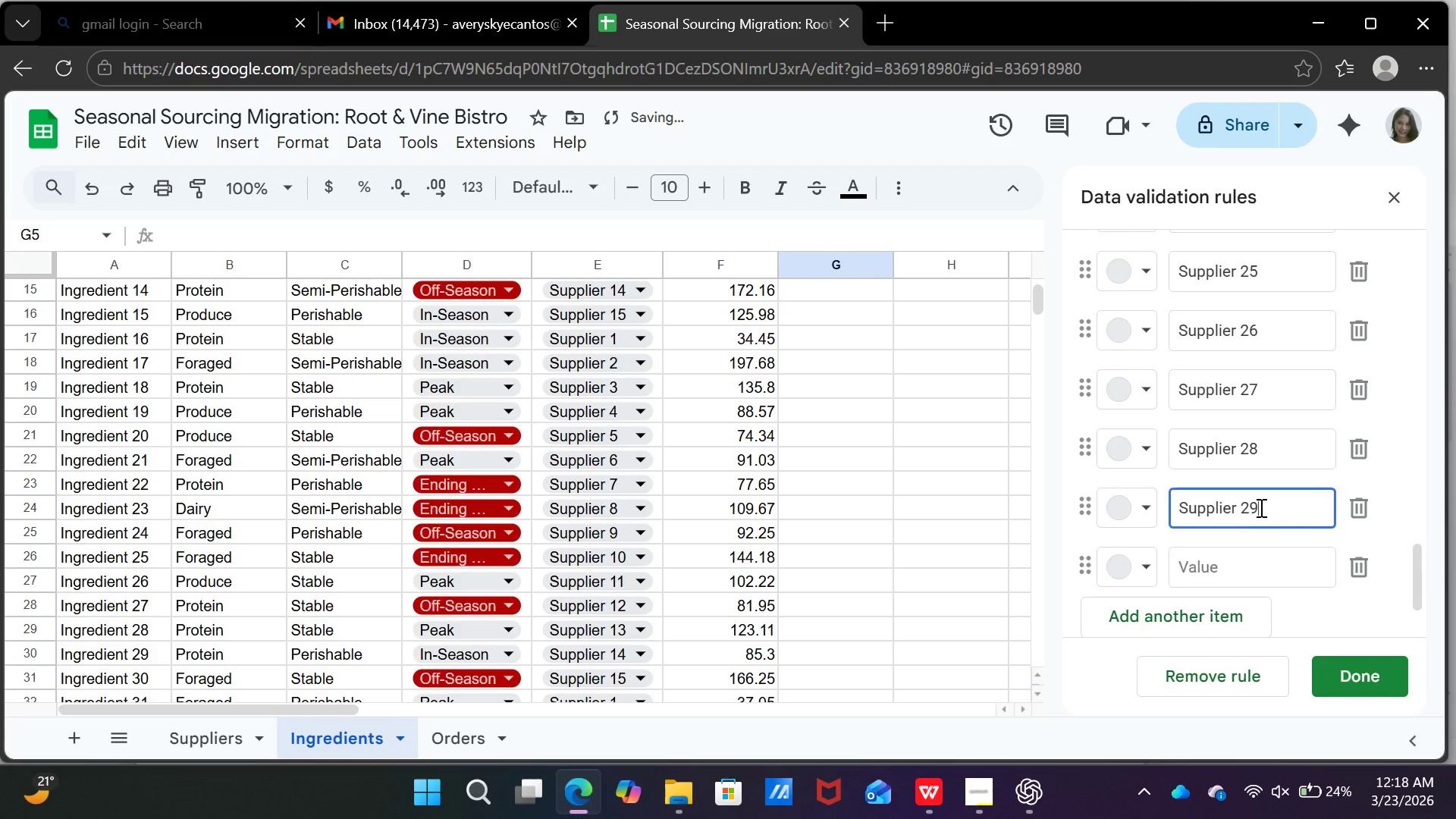 
left_click_drag(start_coordinate=[1260, 507], to_coordinate=[1214, 504])
 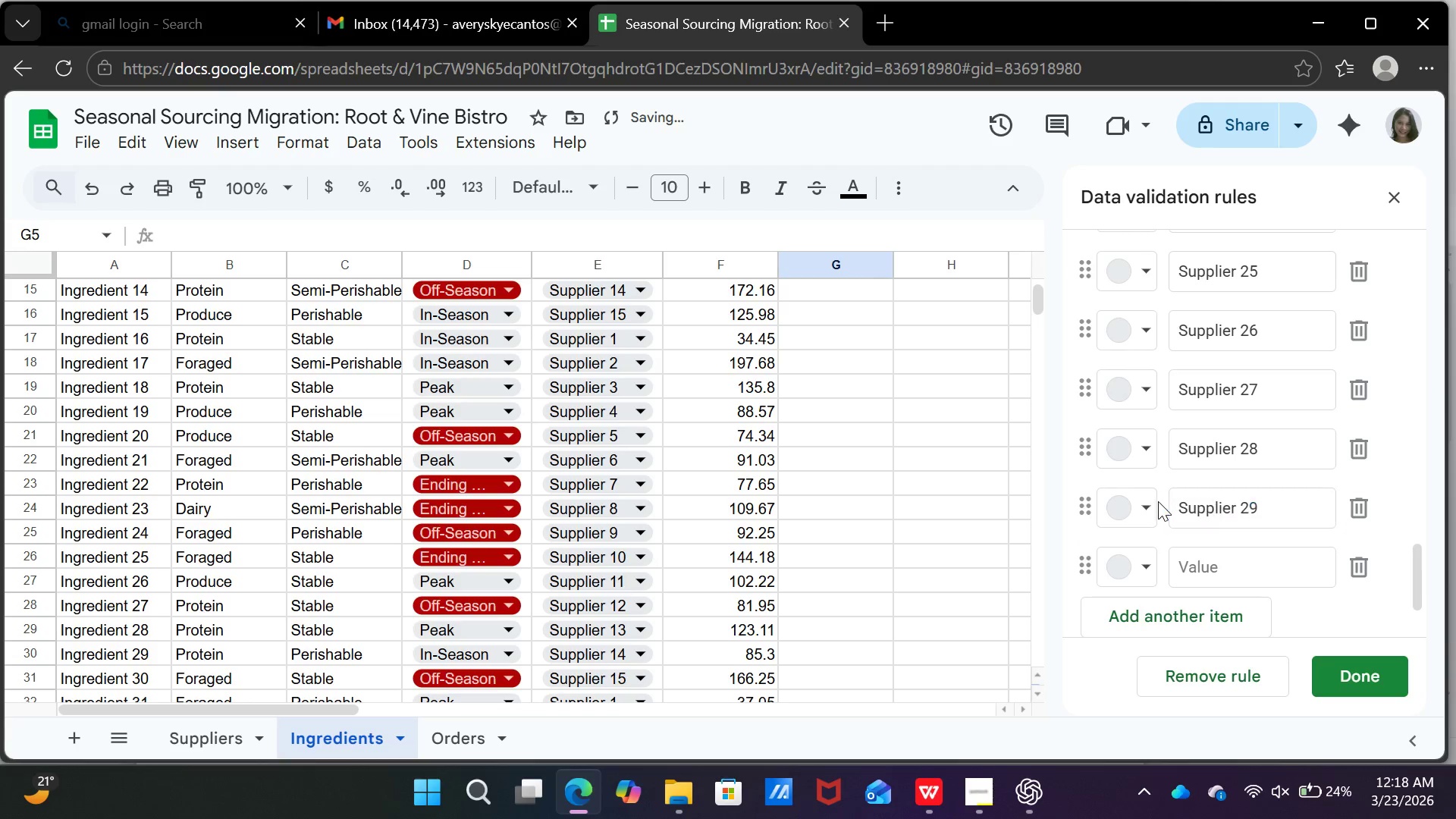 
triple_click([1158, 501])
 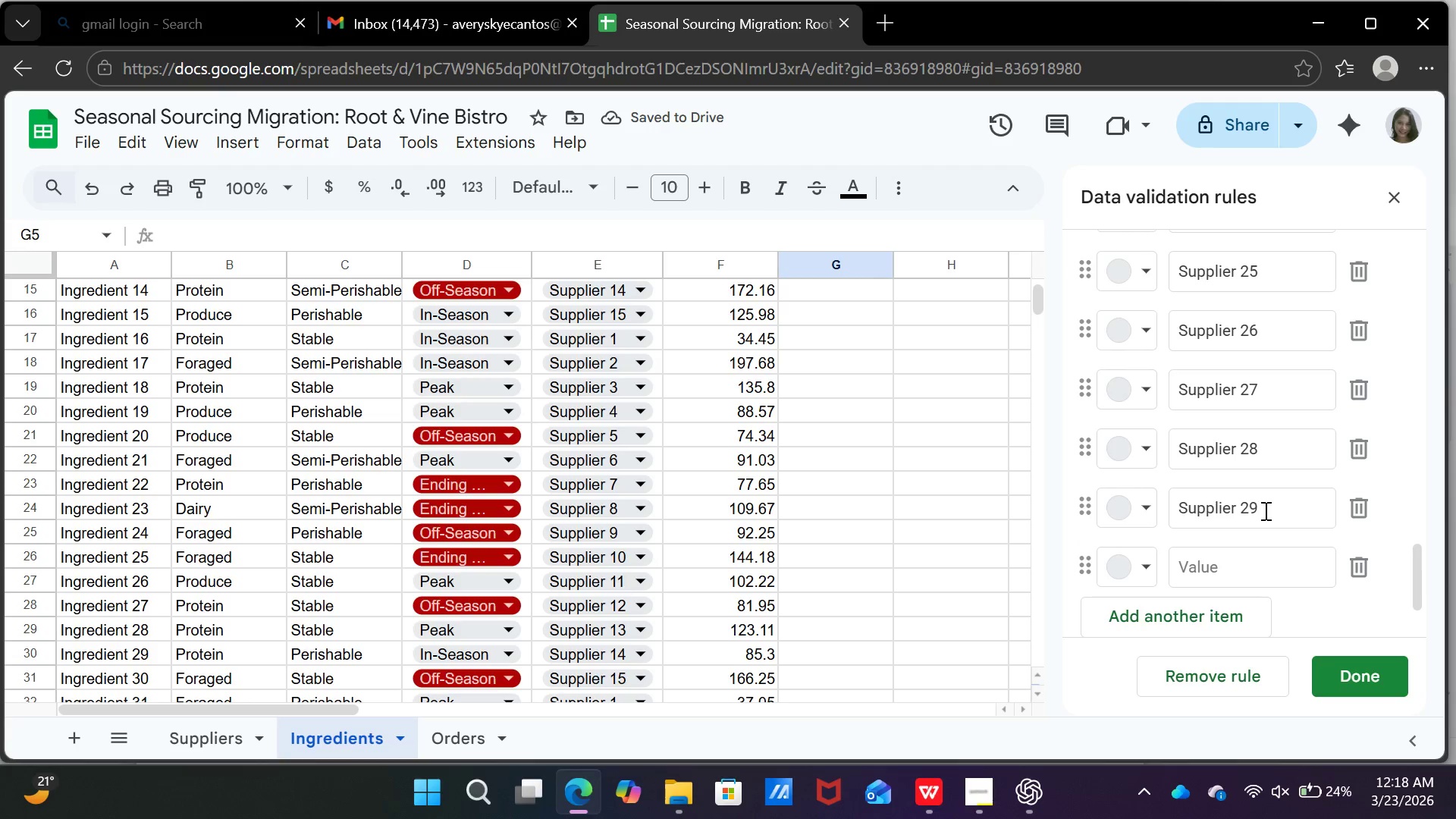 
left_click_drag(start_coordinate=[1266, 510], to_coordinate=[1178, 514])
 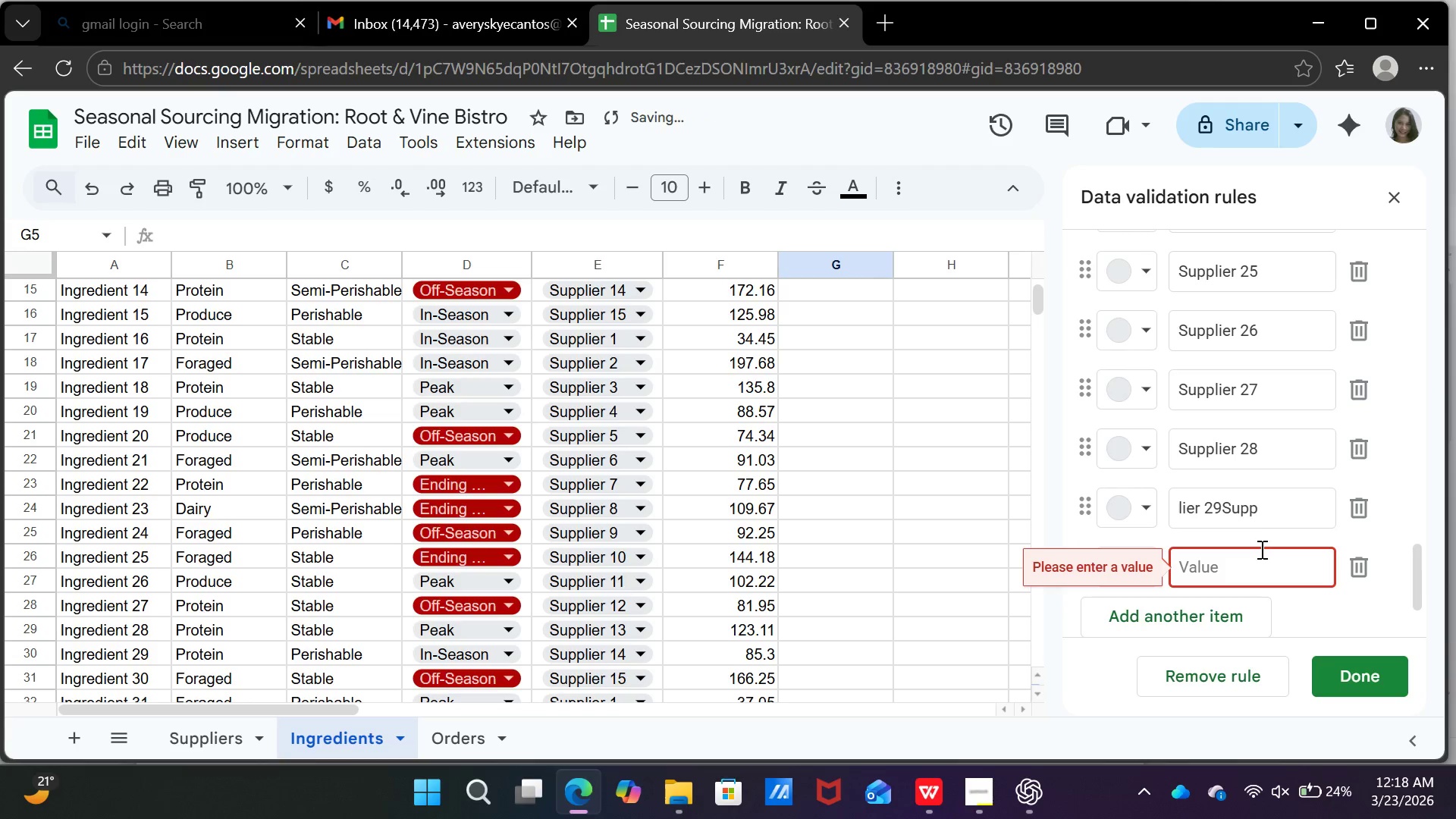 
hold_key(key=ControlLeft, duration=0.77)
 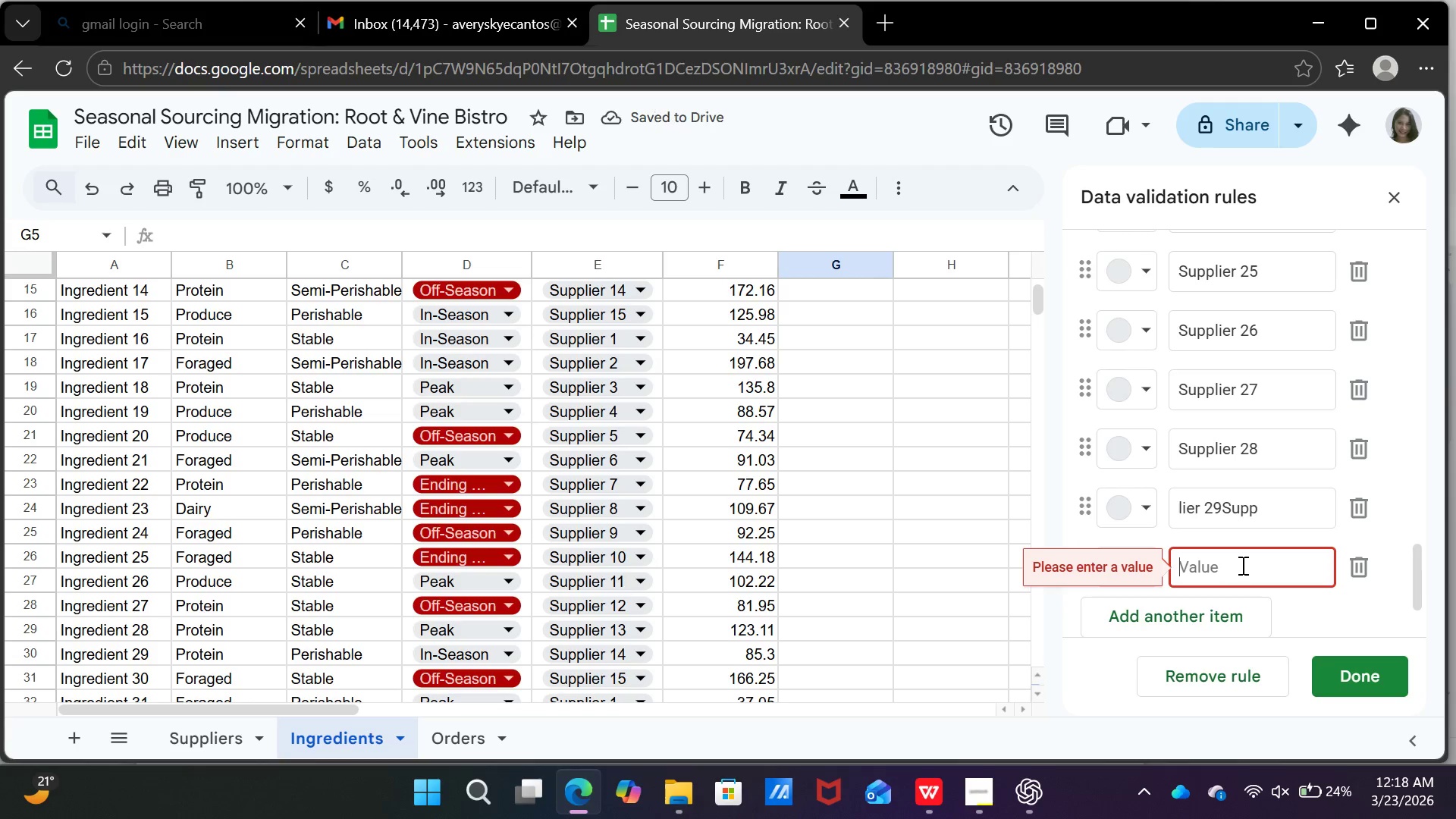 
key(Control+Z)
 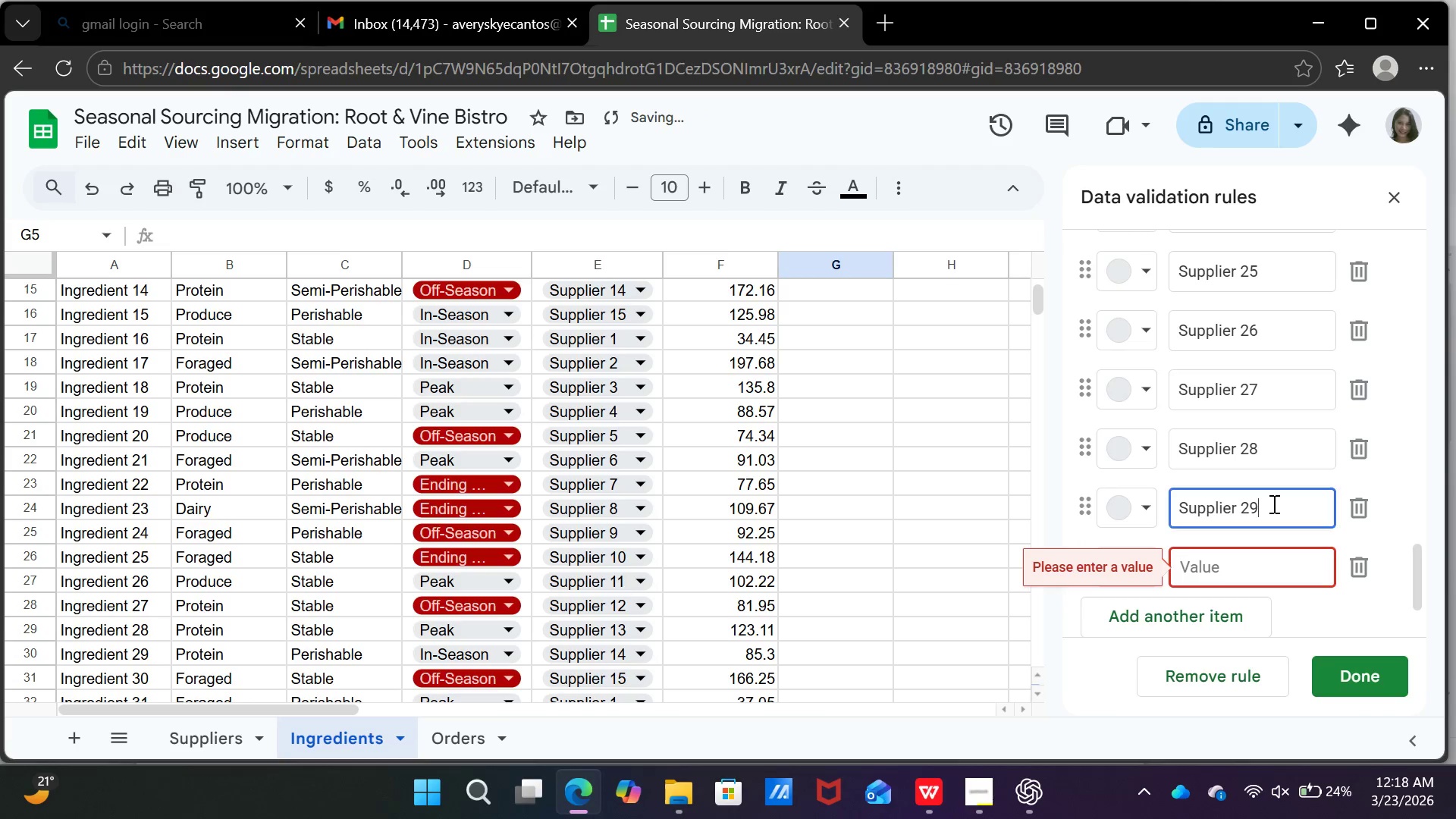 
left_click_drag(start_coordinate=[1272, 504], to_coordinate=[1169, 510])
 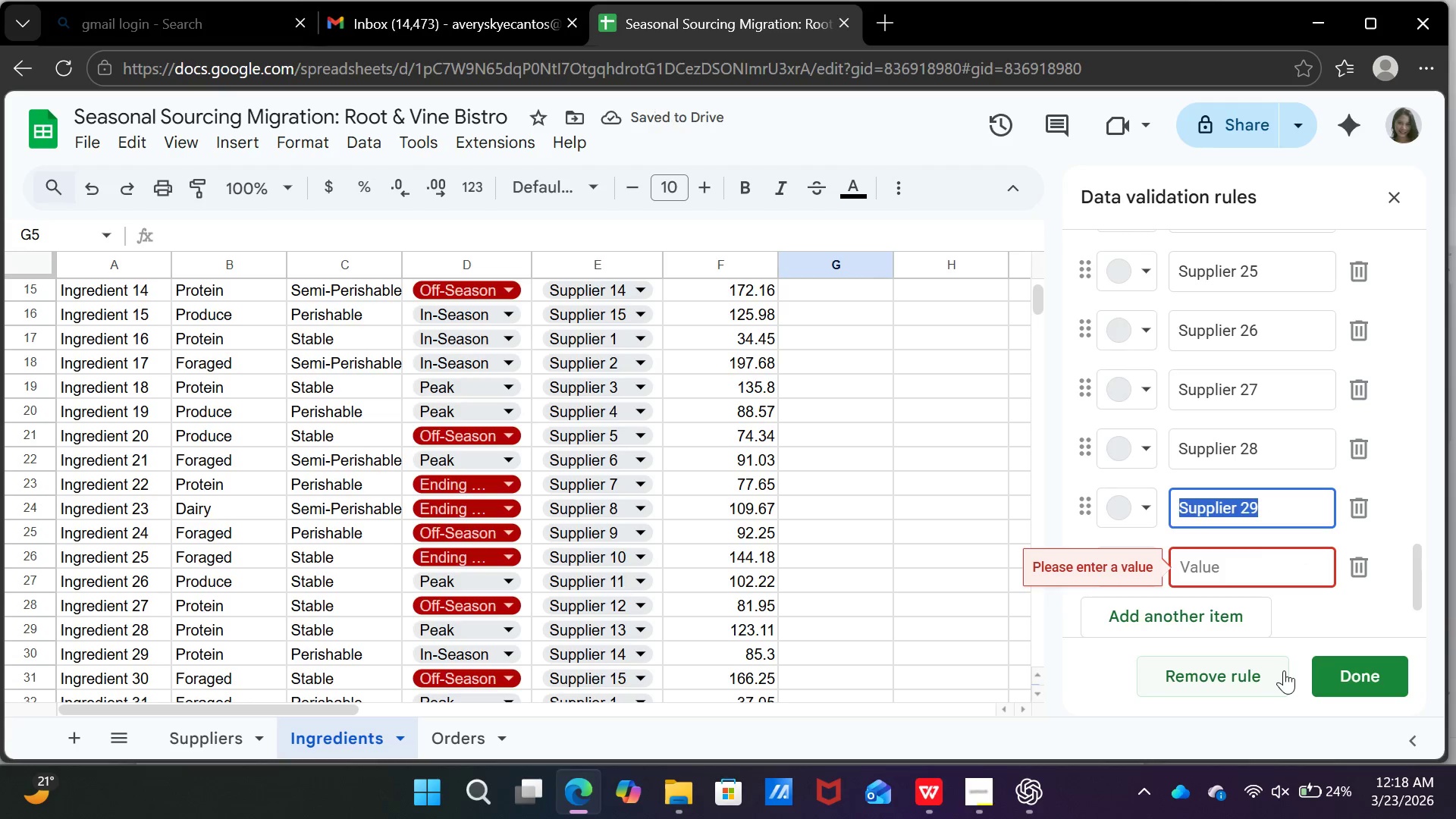 
key(Control+C)
 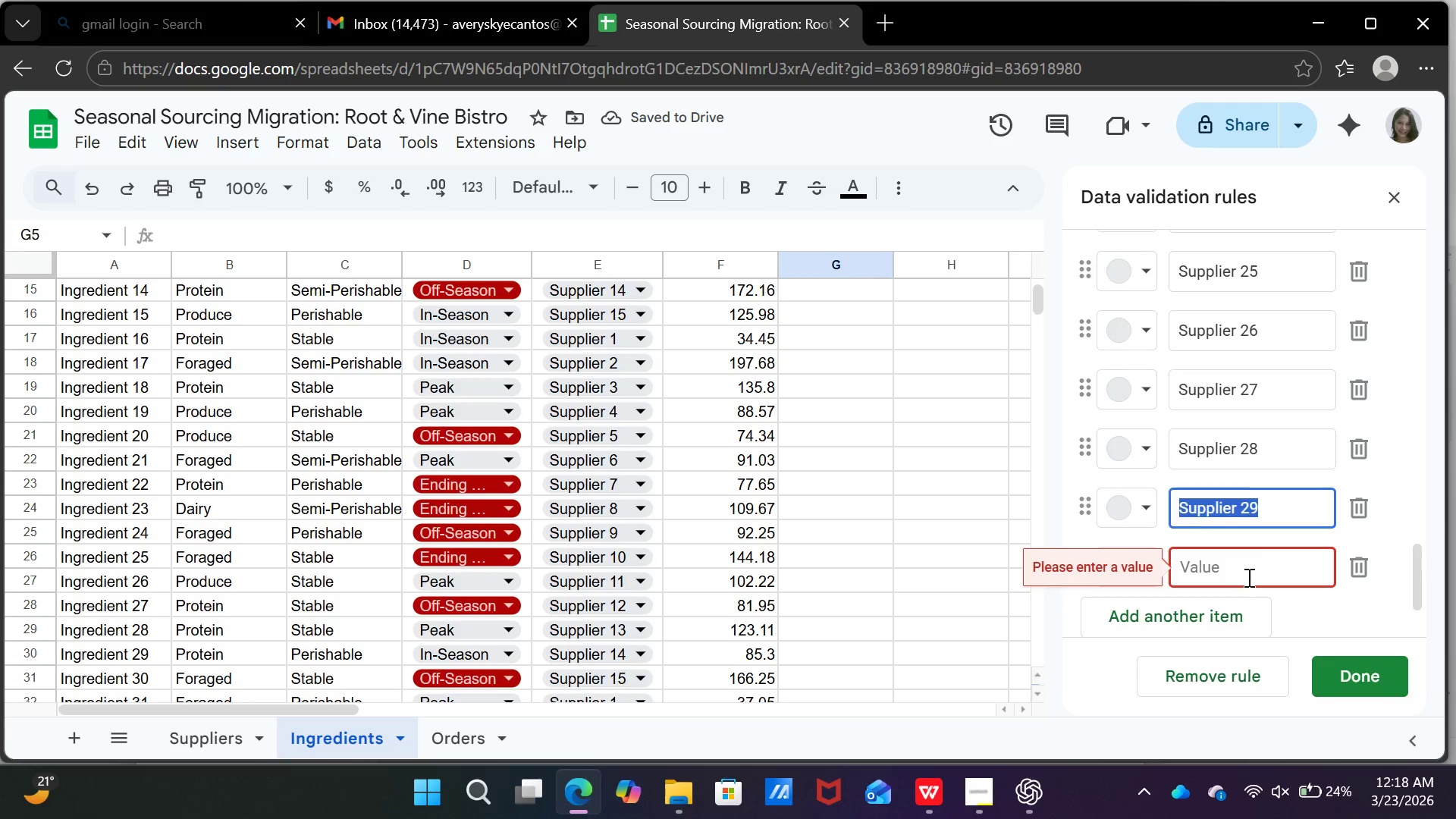 
left_click([1245, 571])
 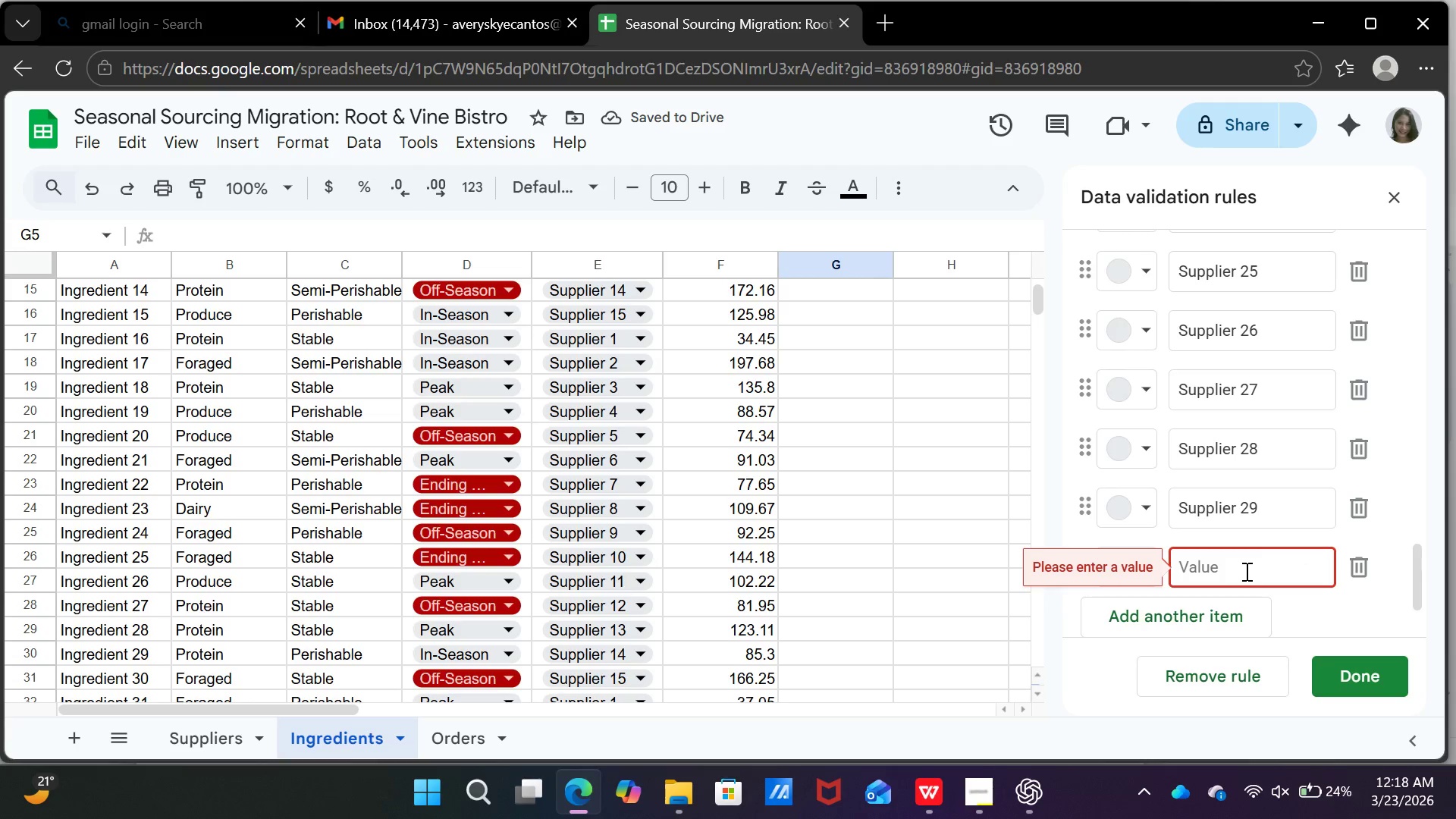 
key(Control+V)
 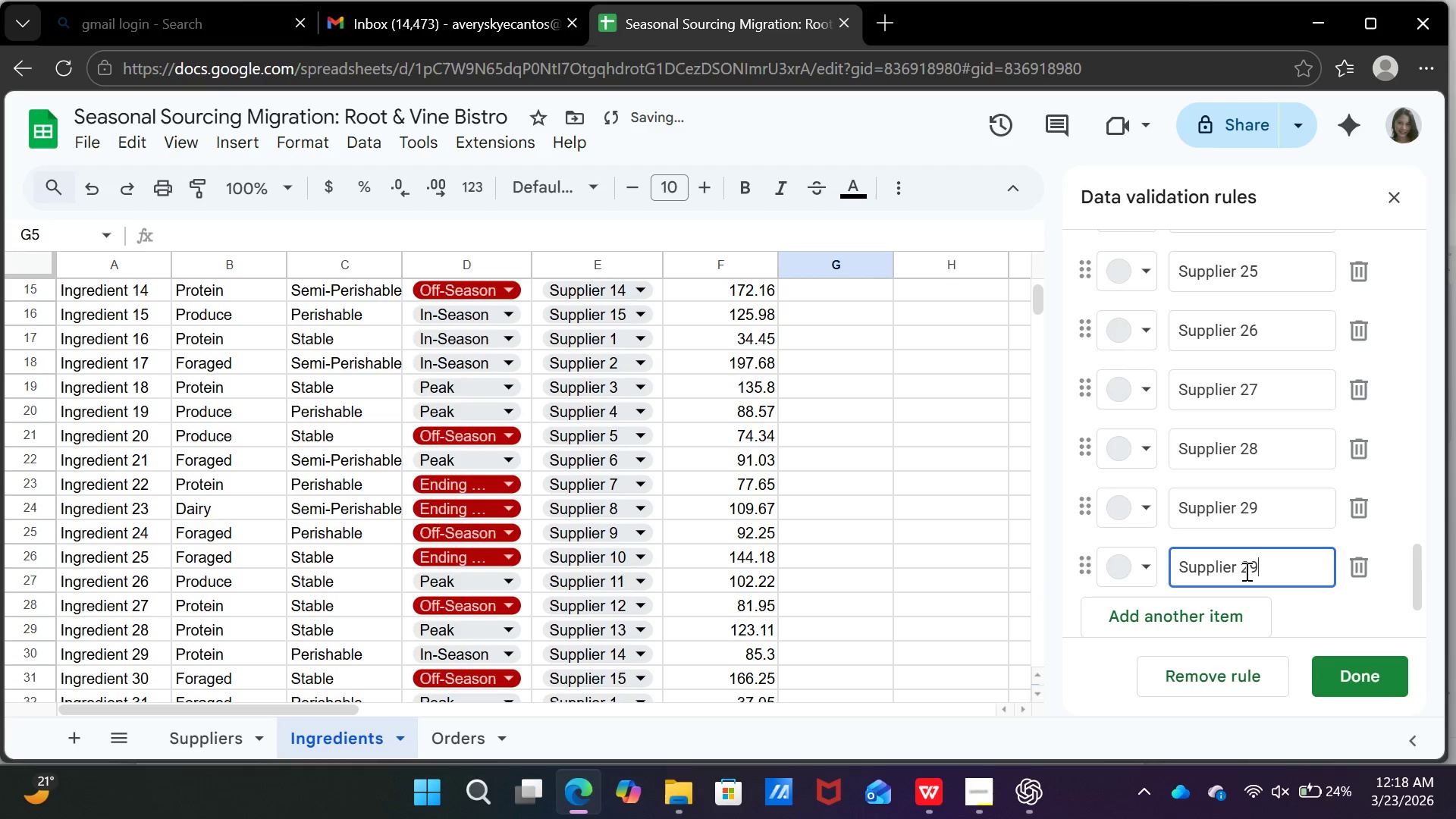 
key(Backspace)
key(Backspace)
type(30)
 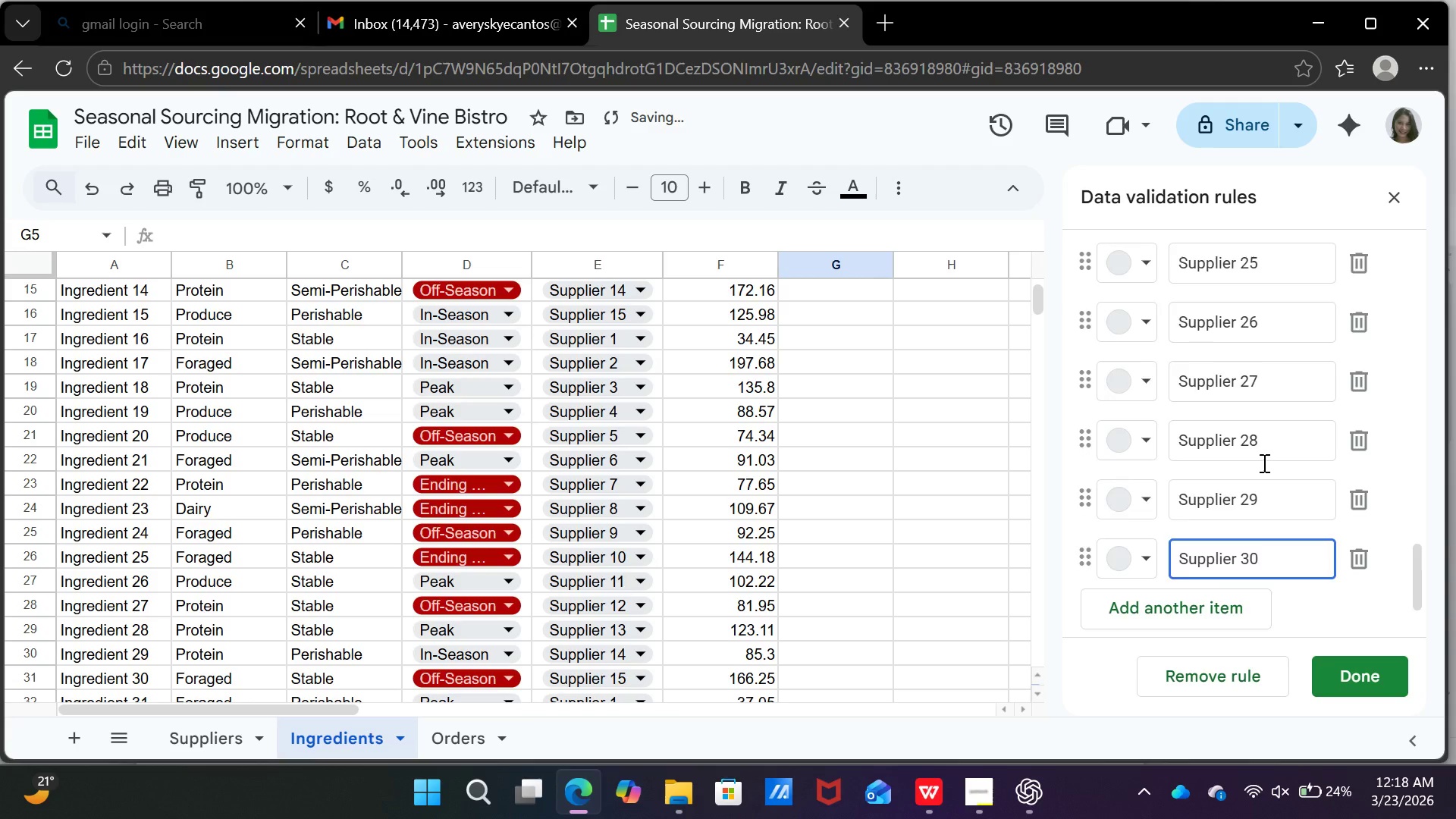 
scroll: coordinate [1263, 463], scroll_direction: down, amount: 1.0
 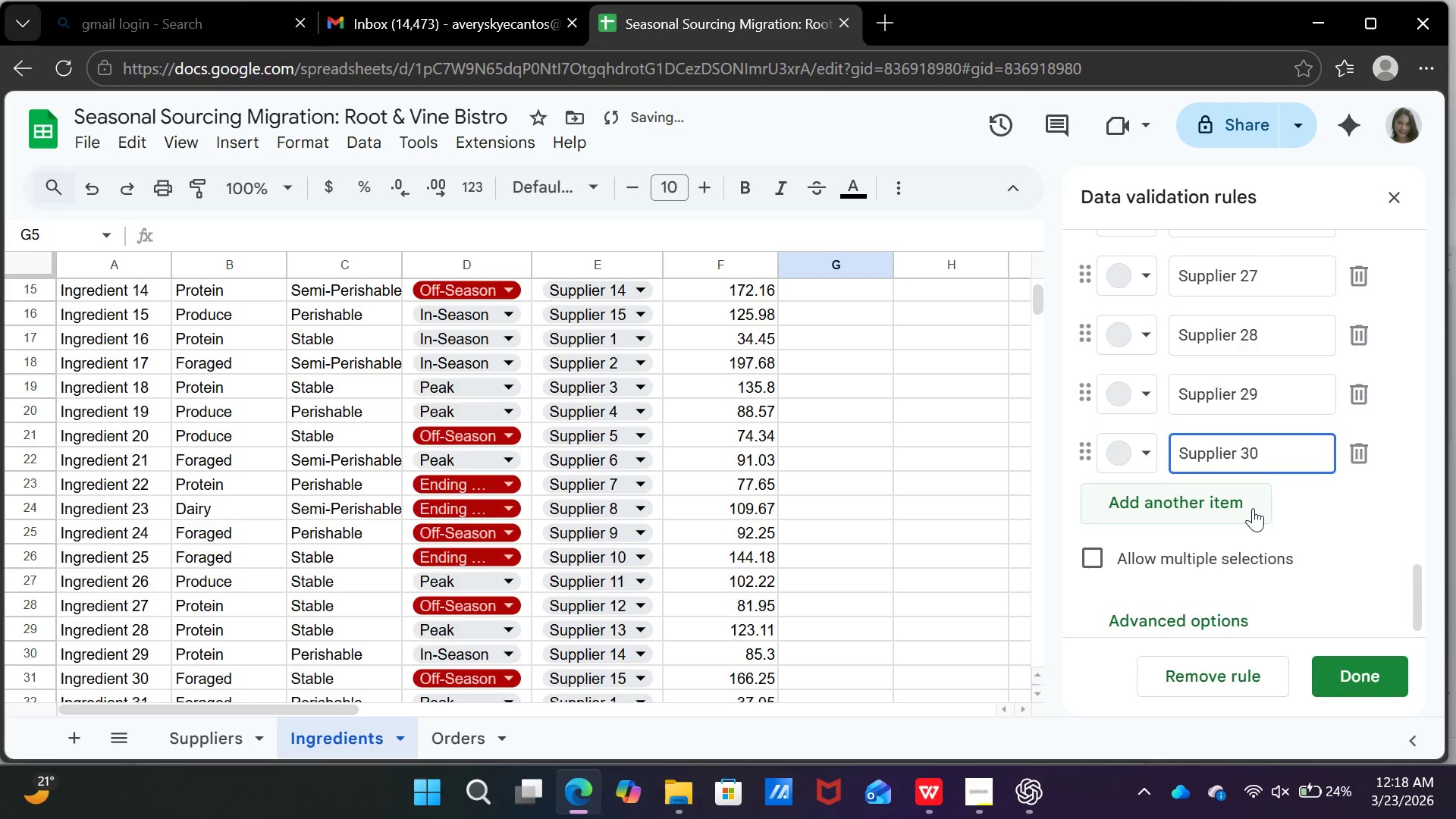 
left_click([1253, 509])
 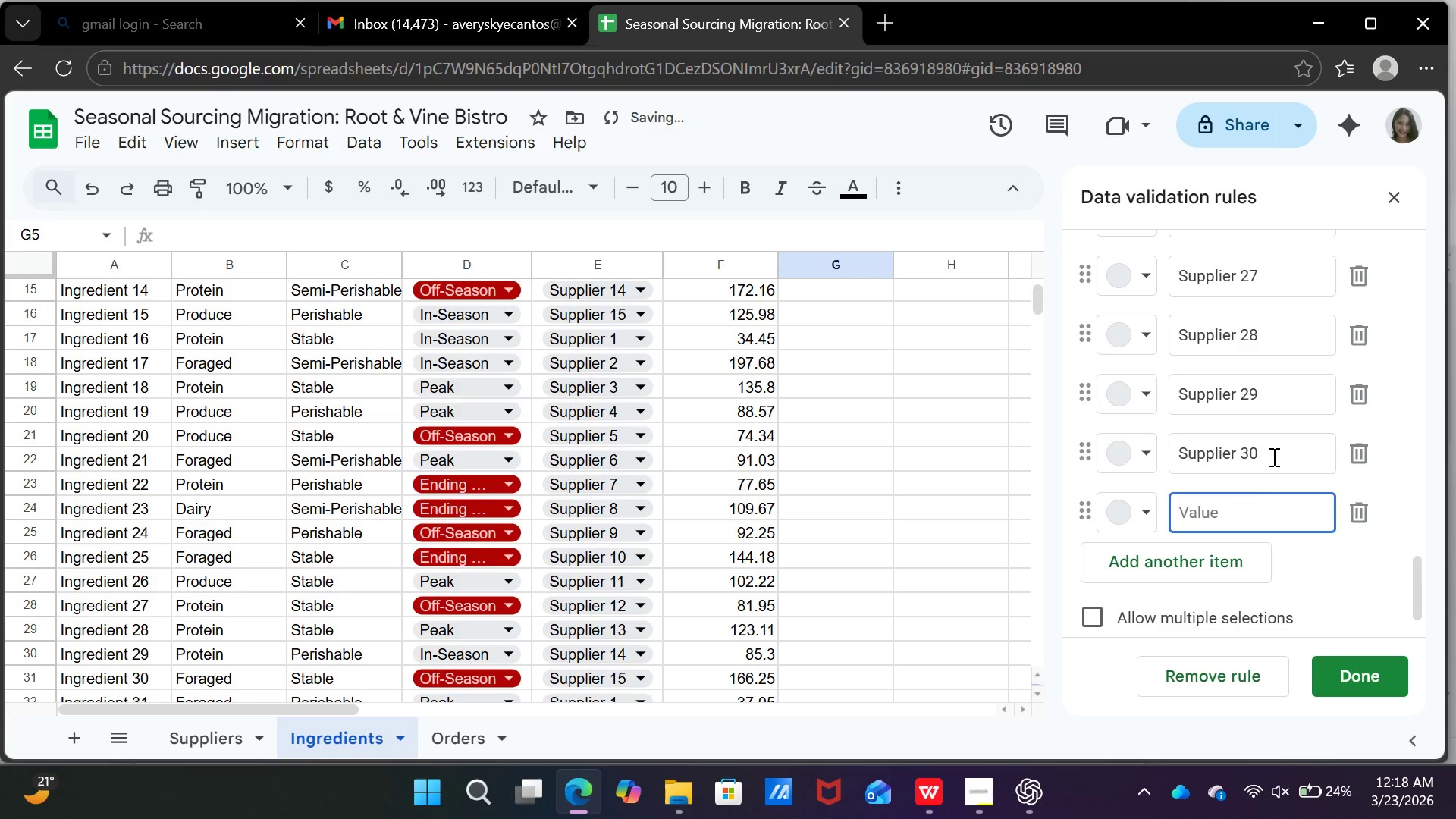 
left_click_drag(start_coordinate=[1272, 457], to_coordinate=[1169, 457])
 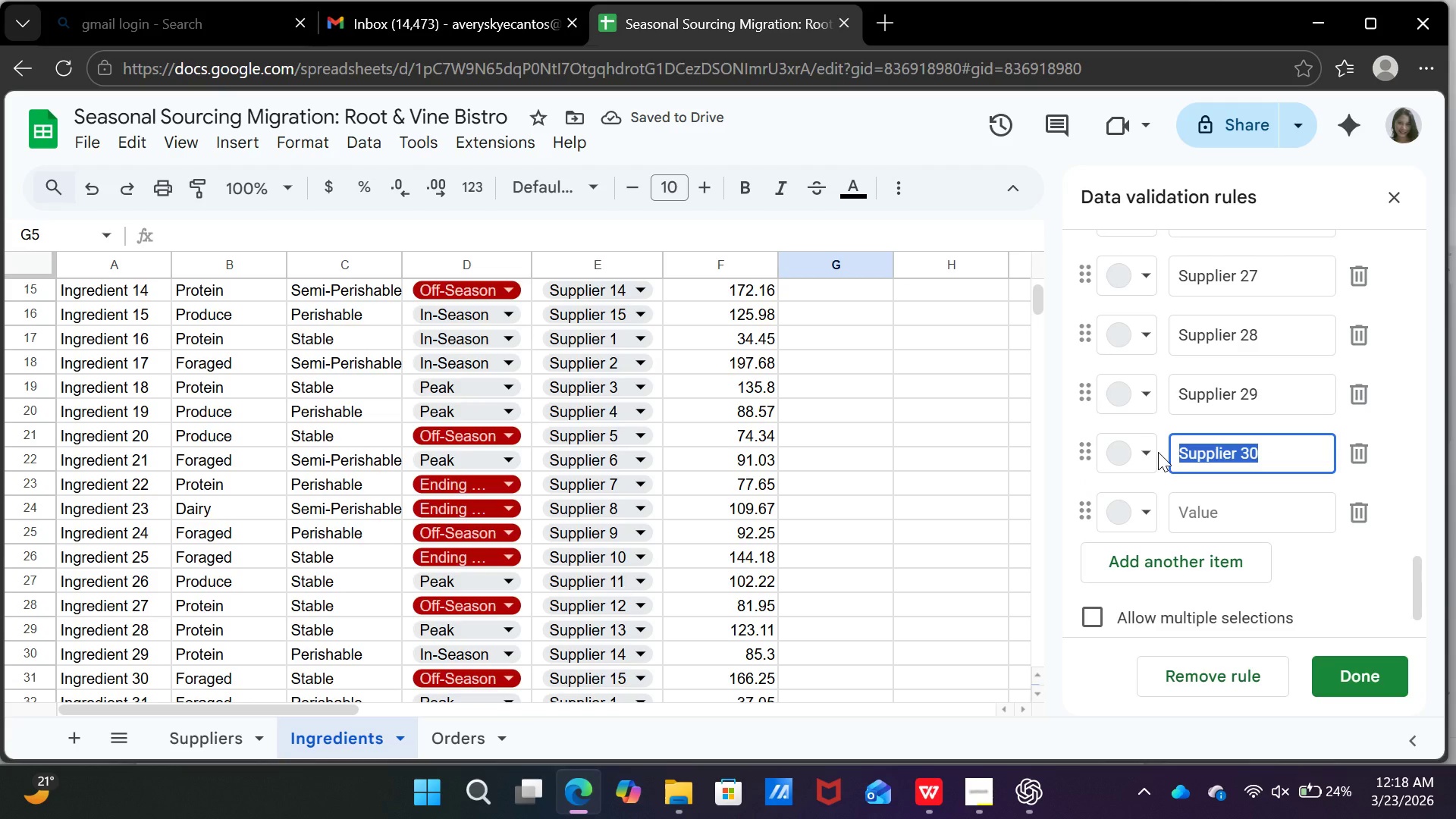 
key(Control+C)
 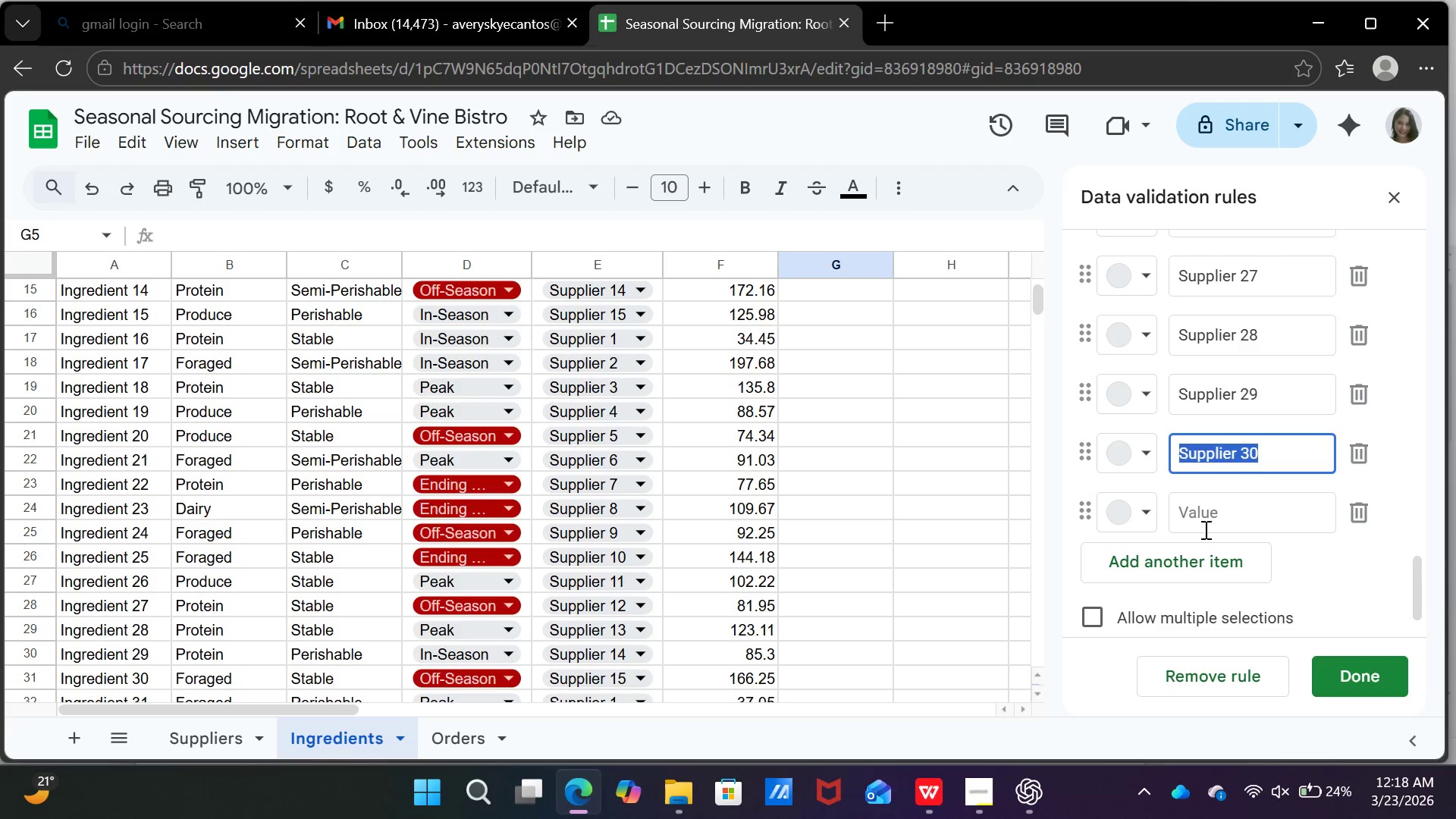 
left_click([1205, 529])
 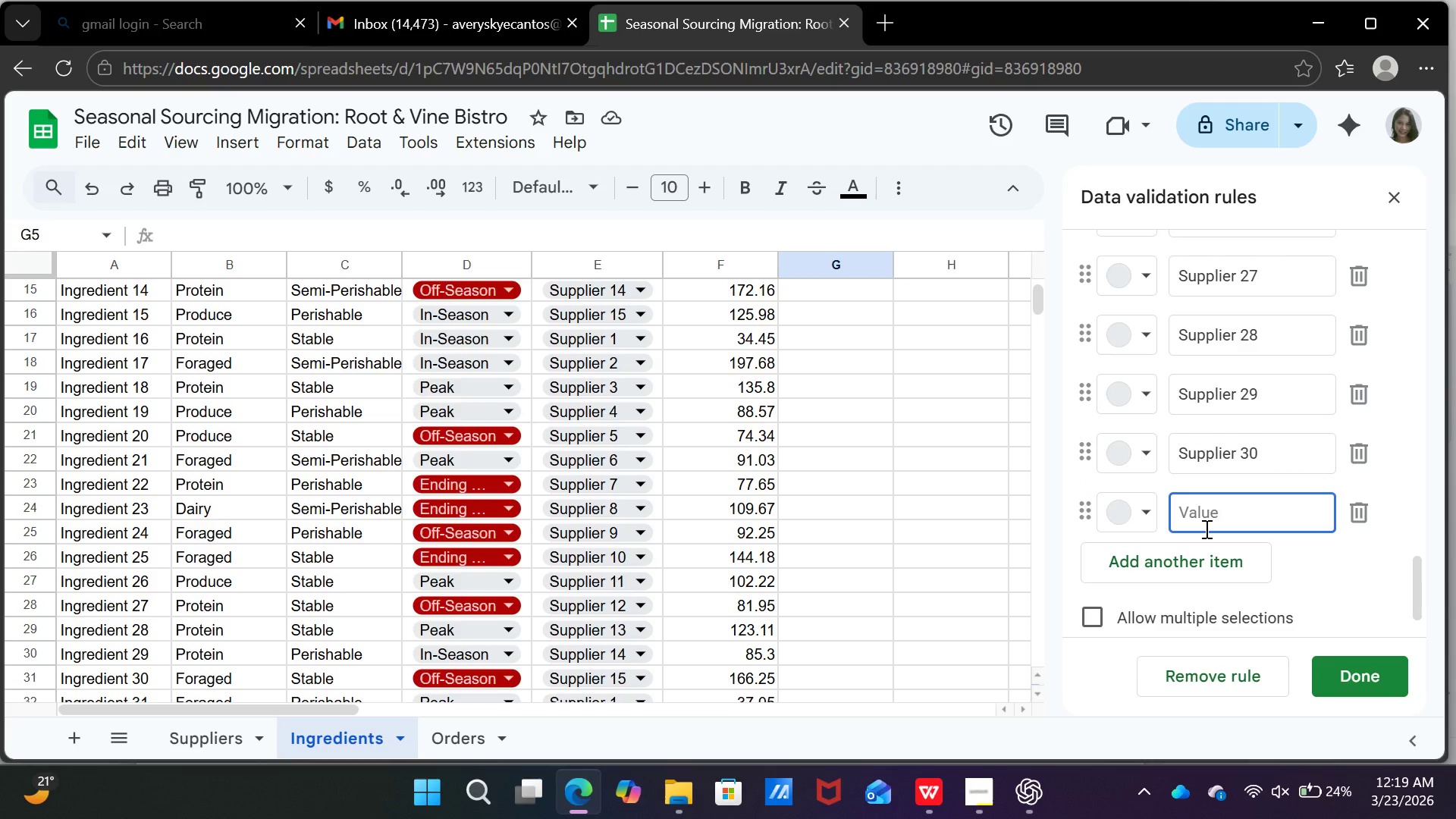 
key(Control+V)
 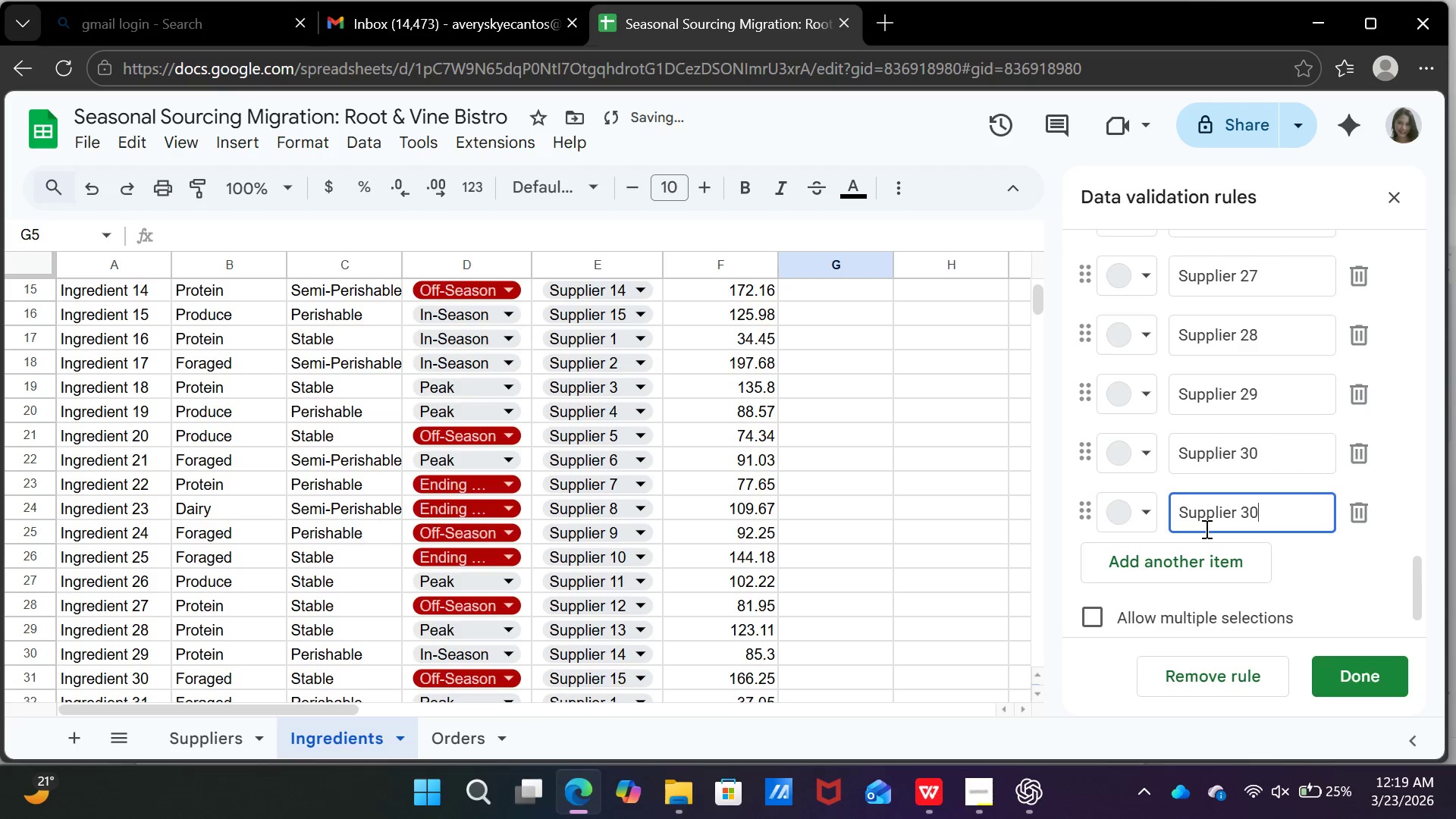 
key(Backspace)
key(Backspace)
type(31)
 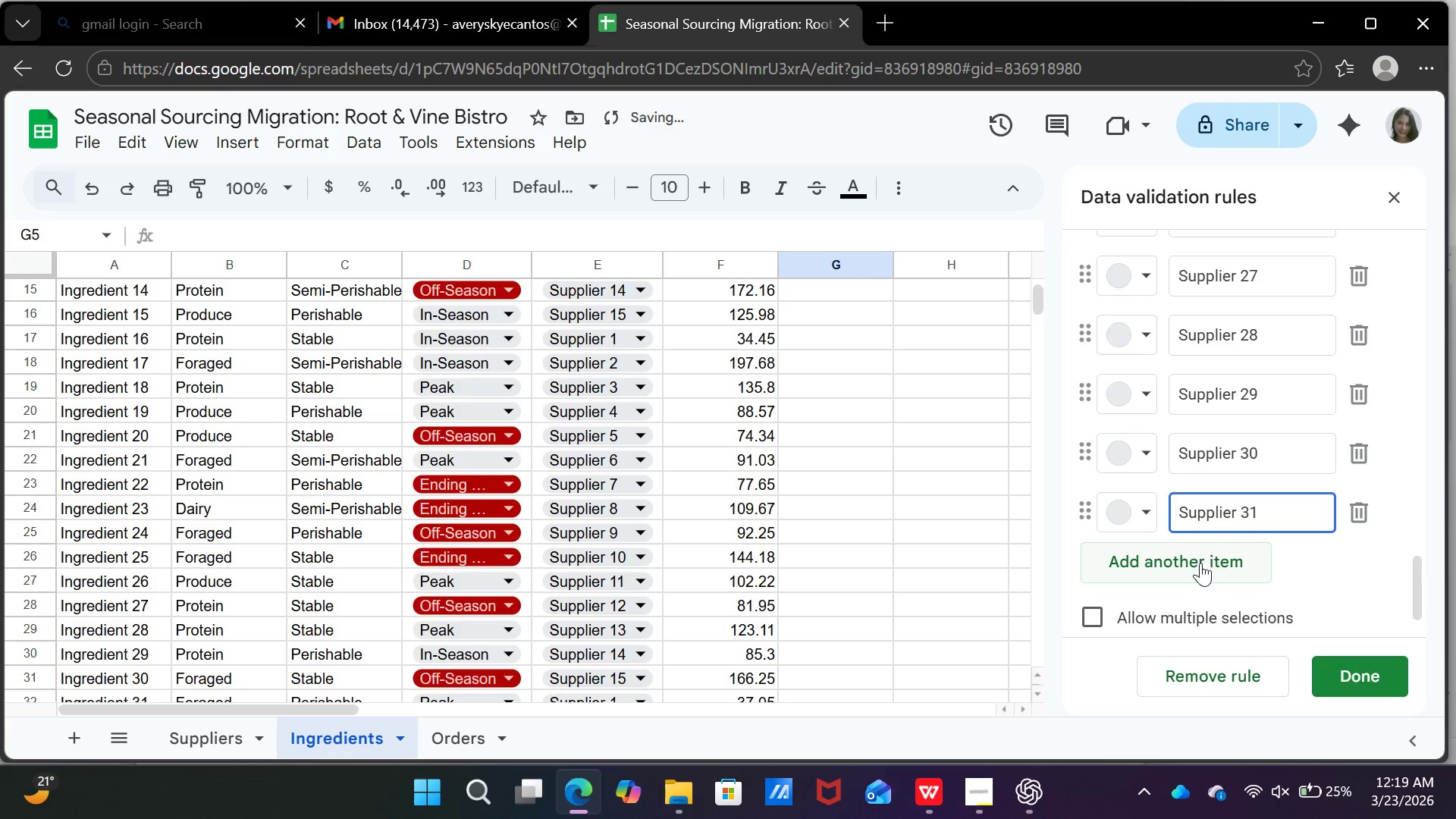 
left_click([1200, 563])
 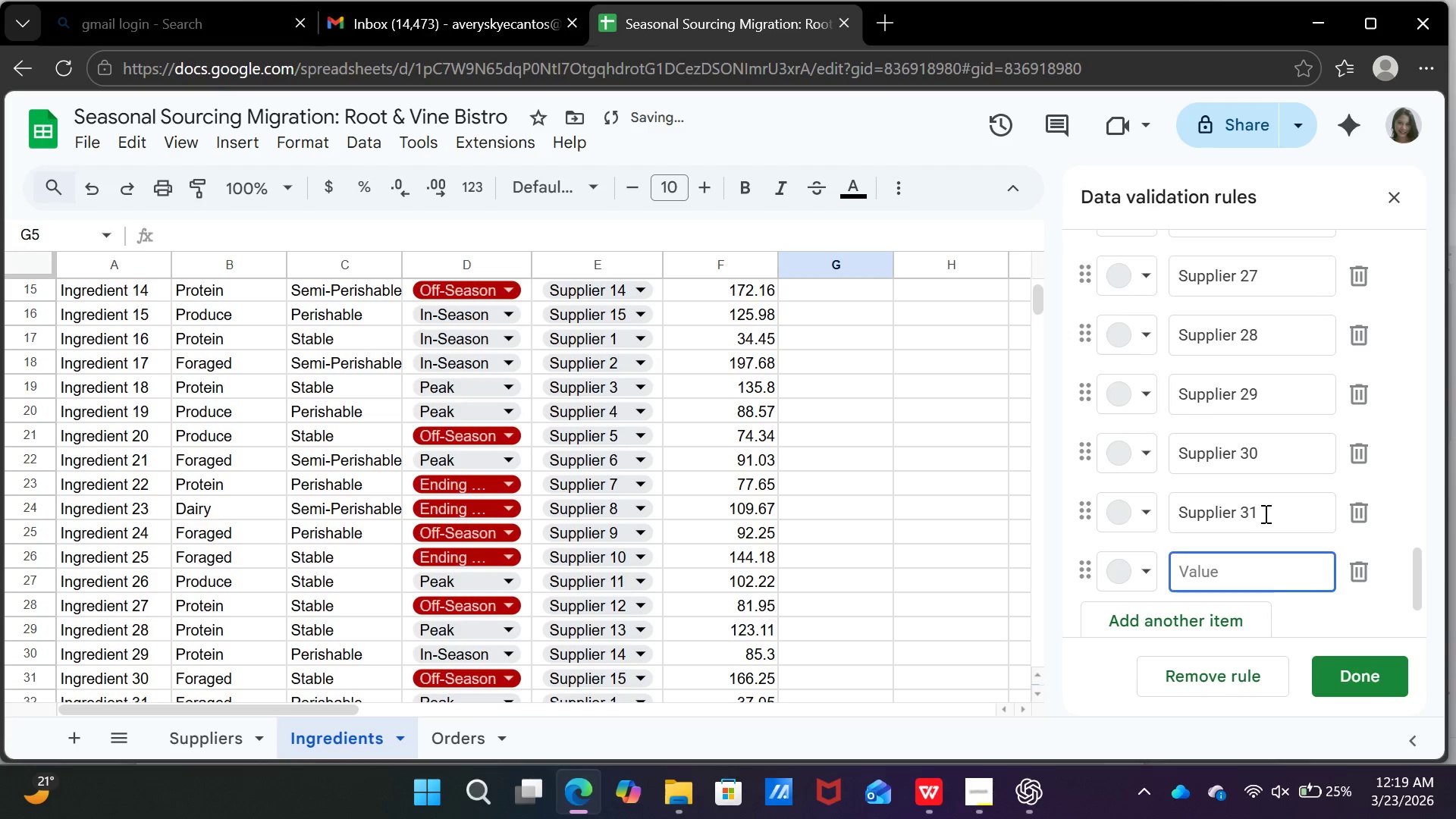 
left_click_drag(start_coordinate=[1264, 513], to_coordinate=[1176, 513])
 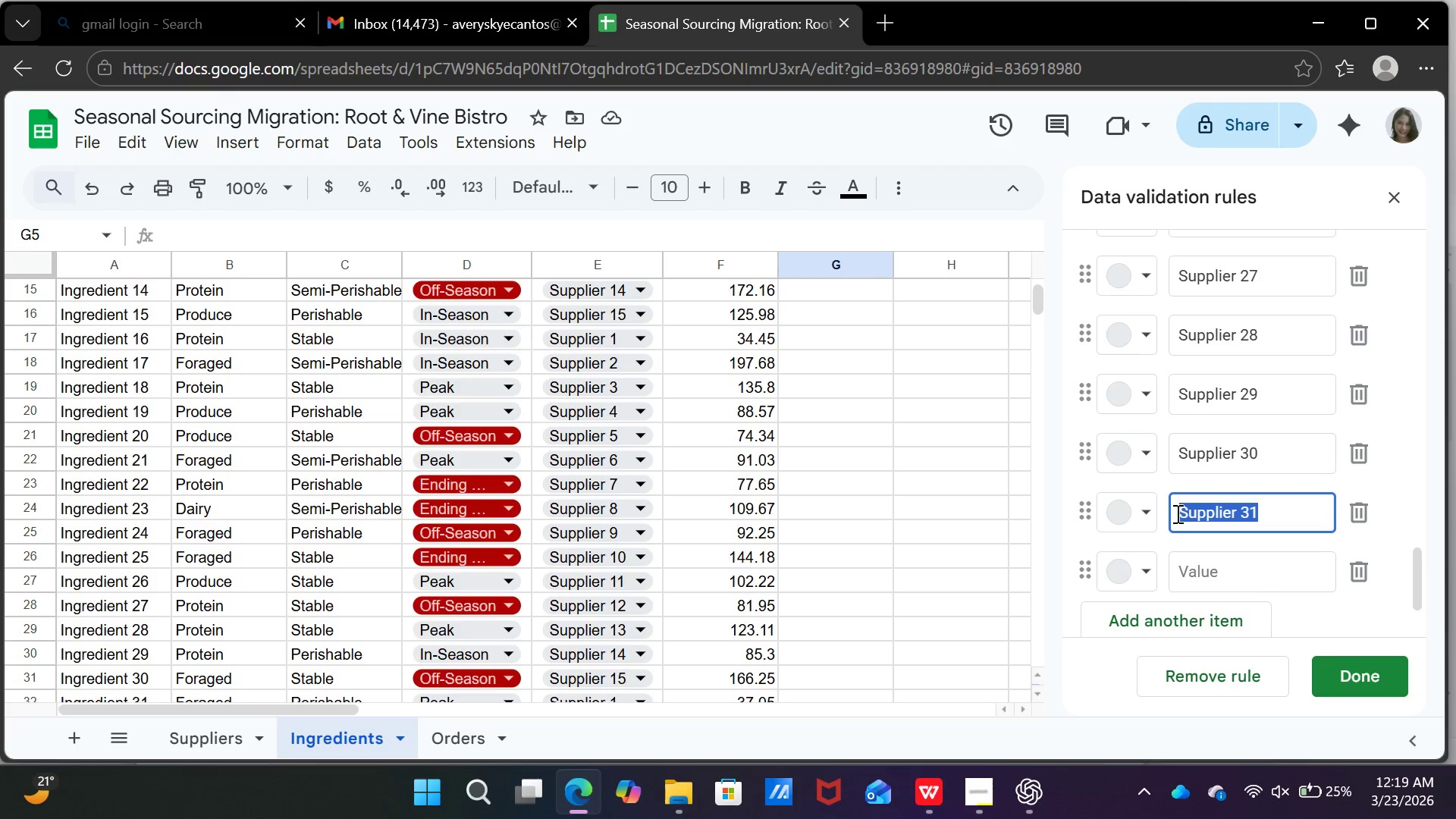 
key(Control+C)
 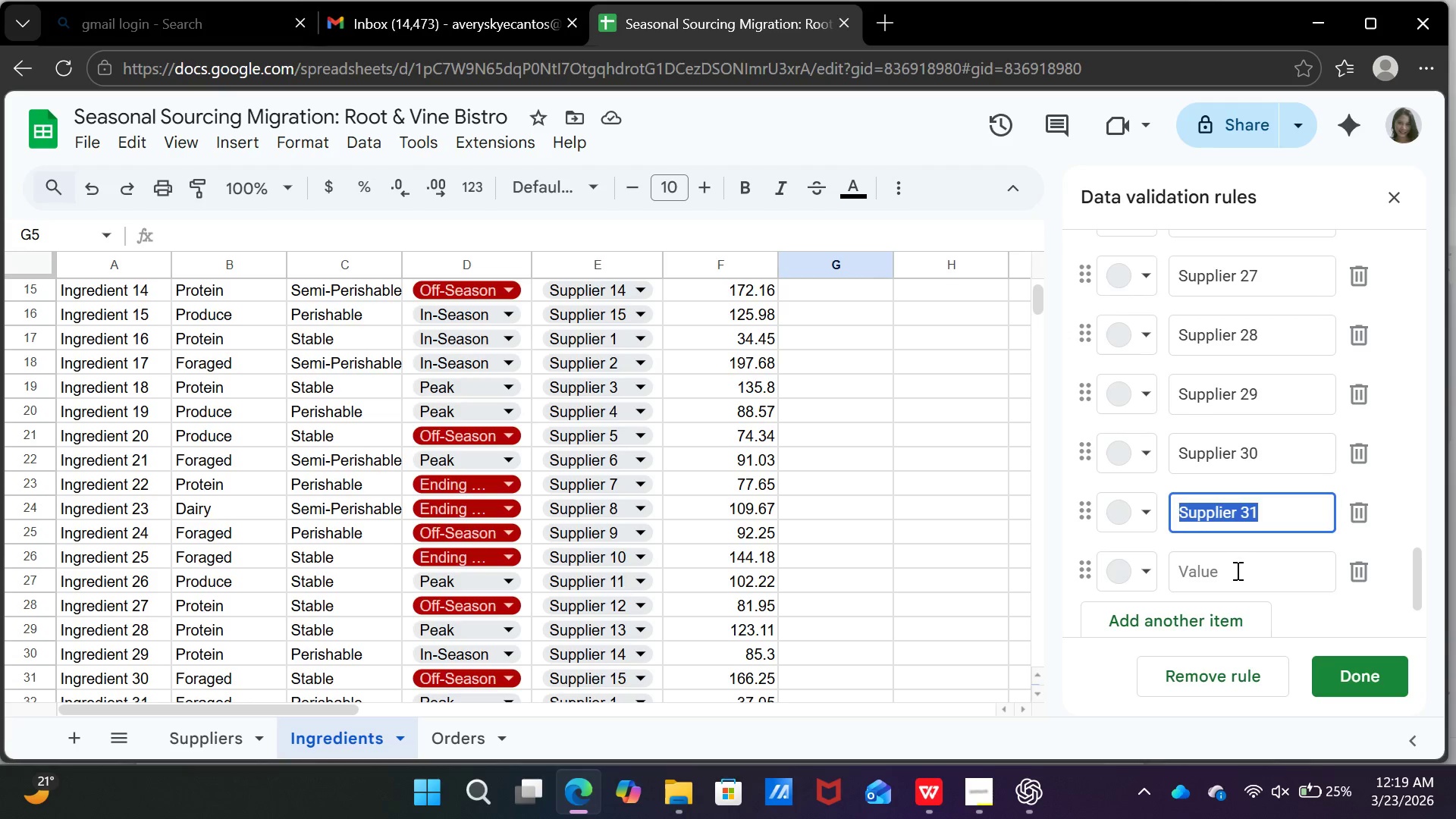 
left_click([1236, 570])
 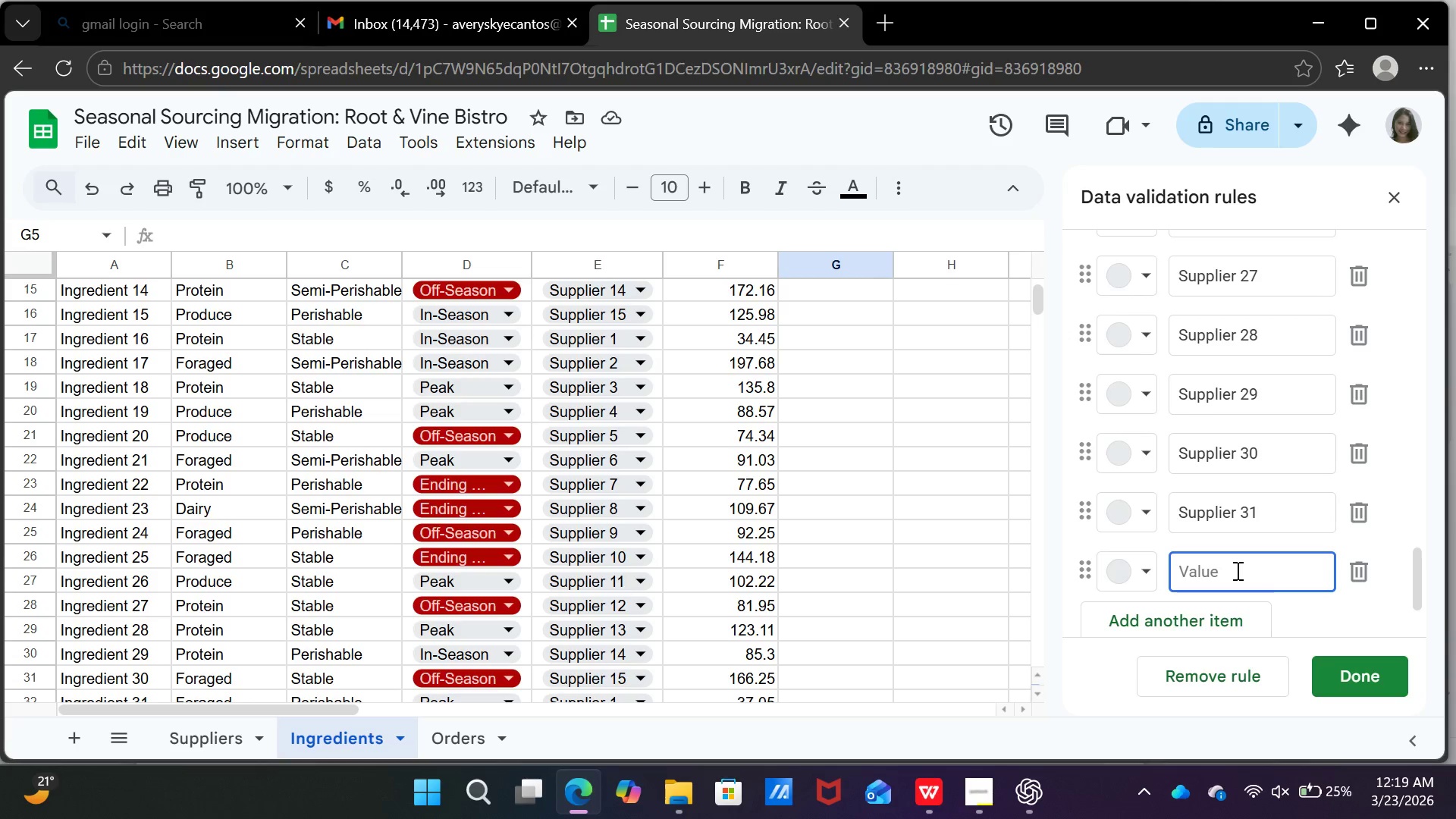 
key(Control+V)
 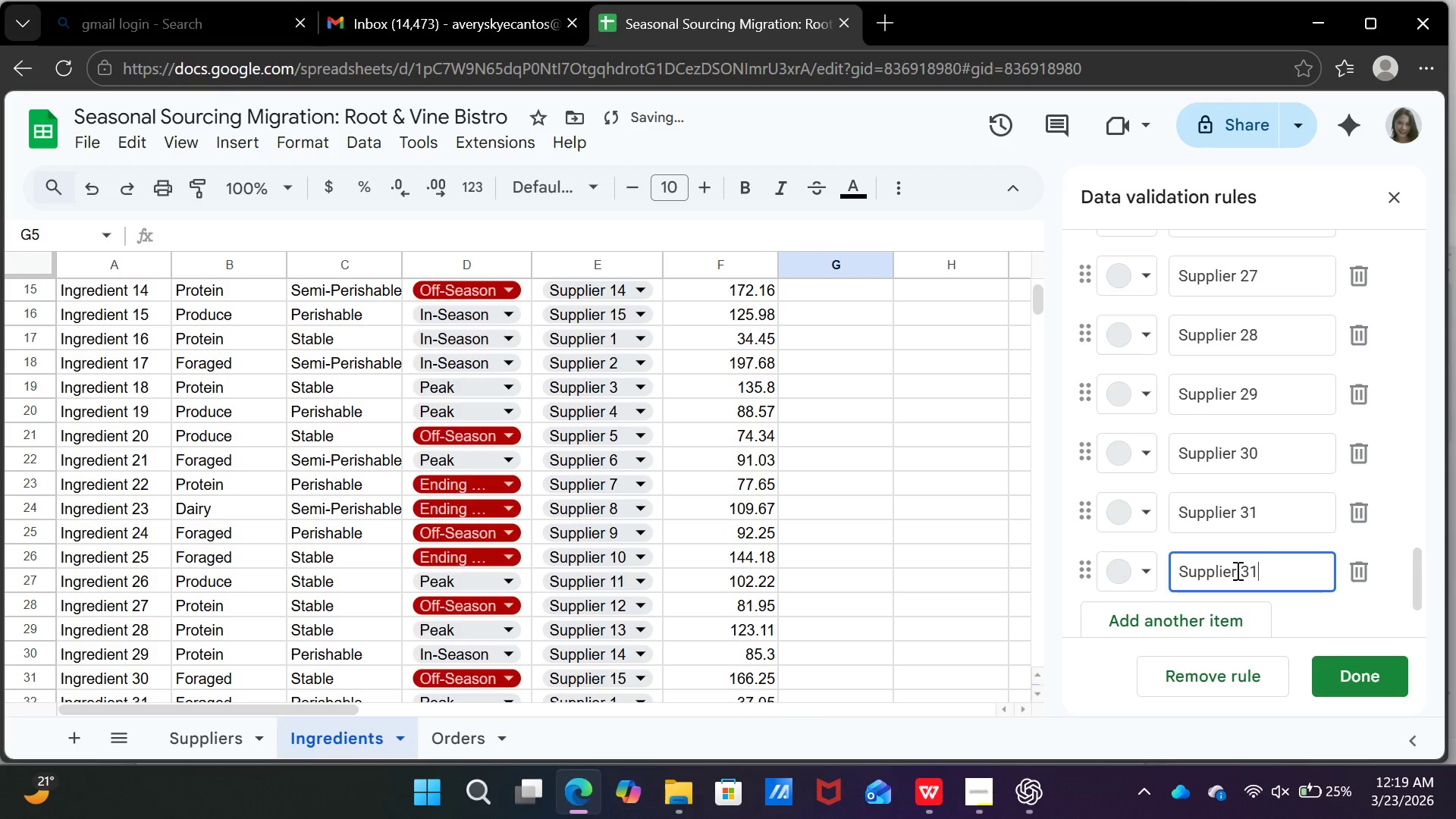 
key(Backspace)
 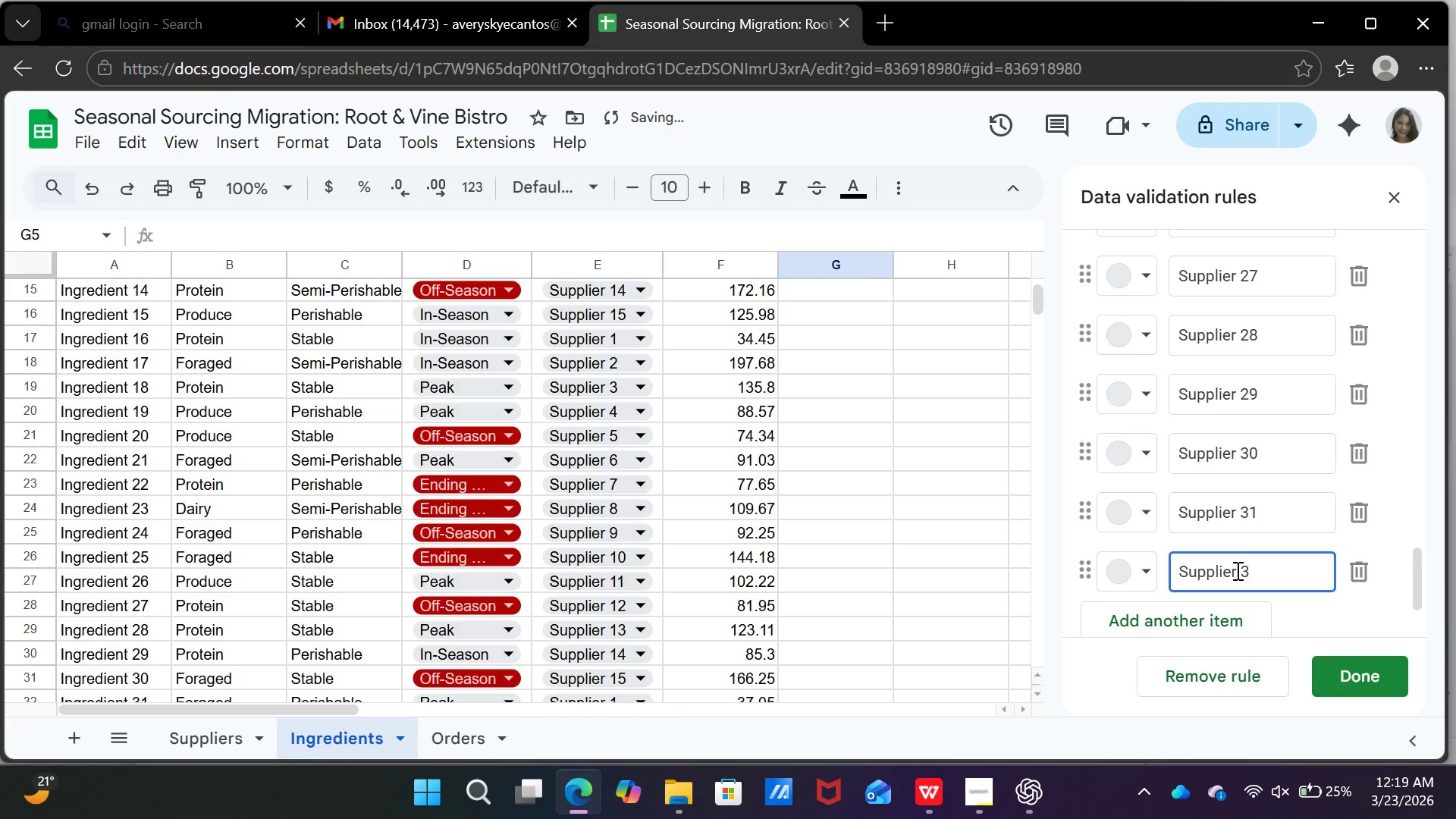 
key(2)
 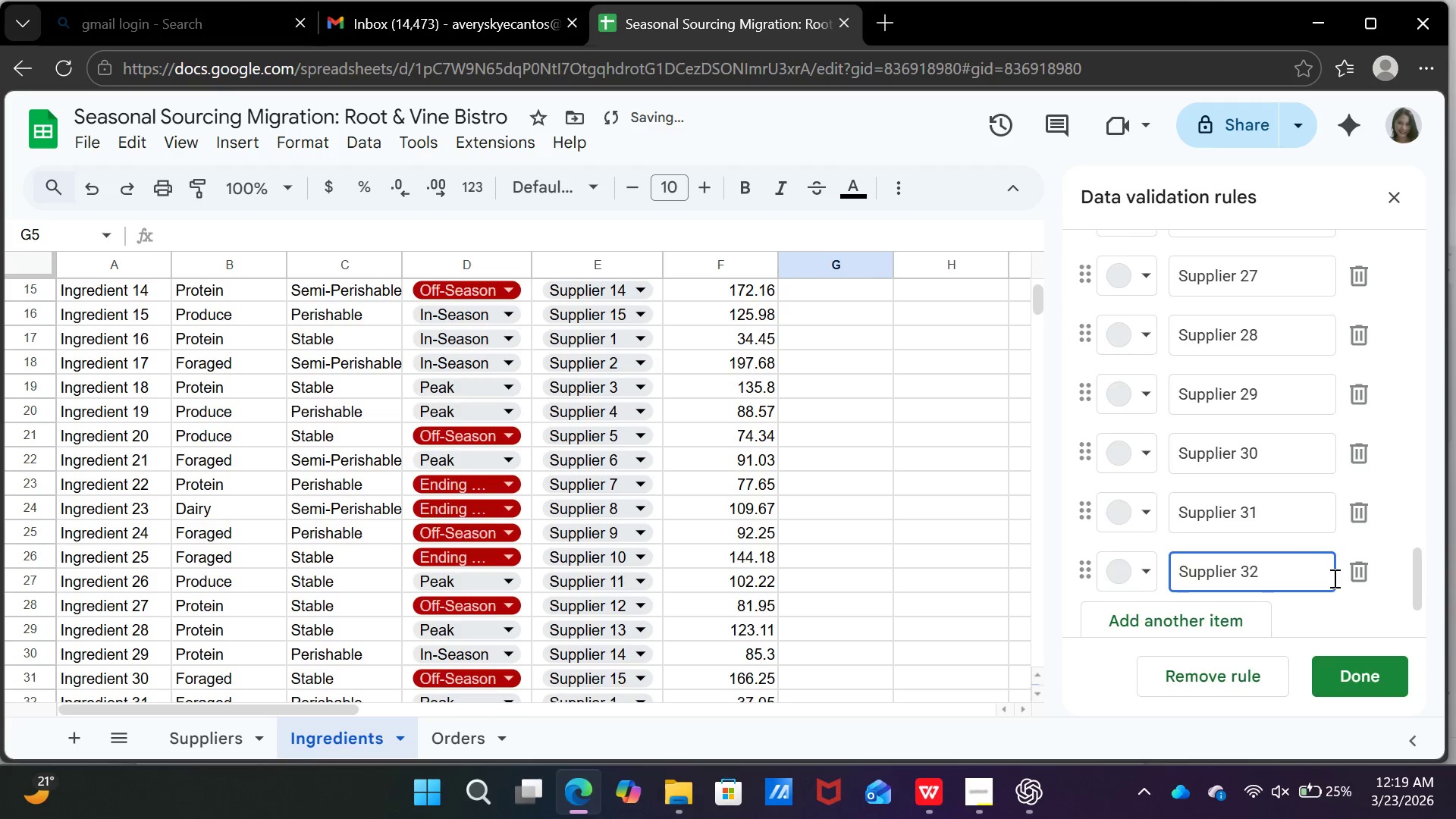 
scroll: coordinate [1336, 568], scroll_direction: down, amount: 2.0
 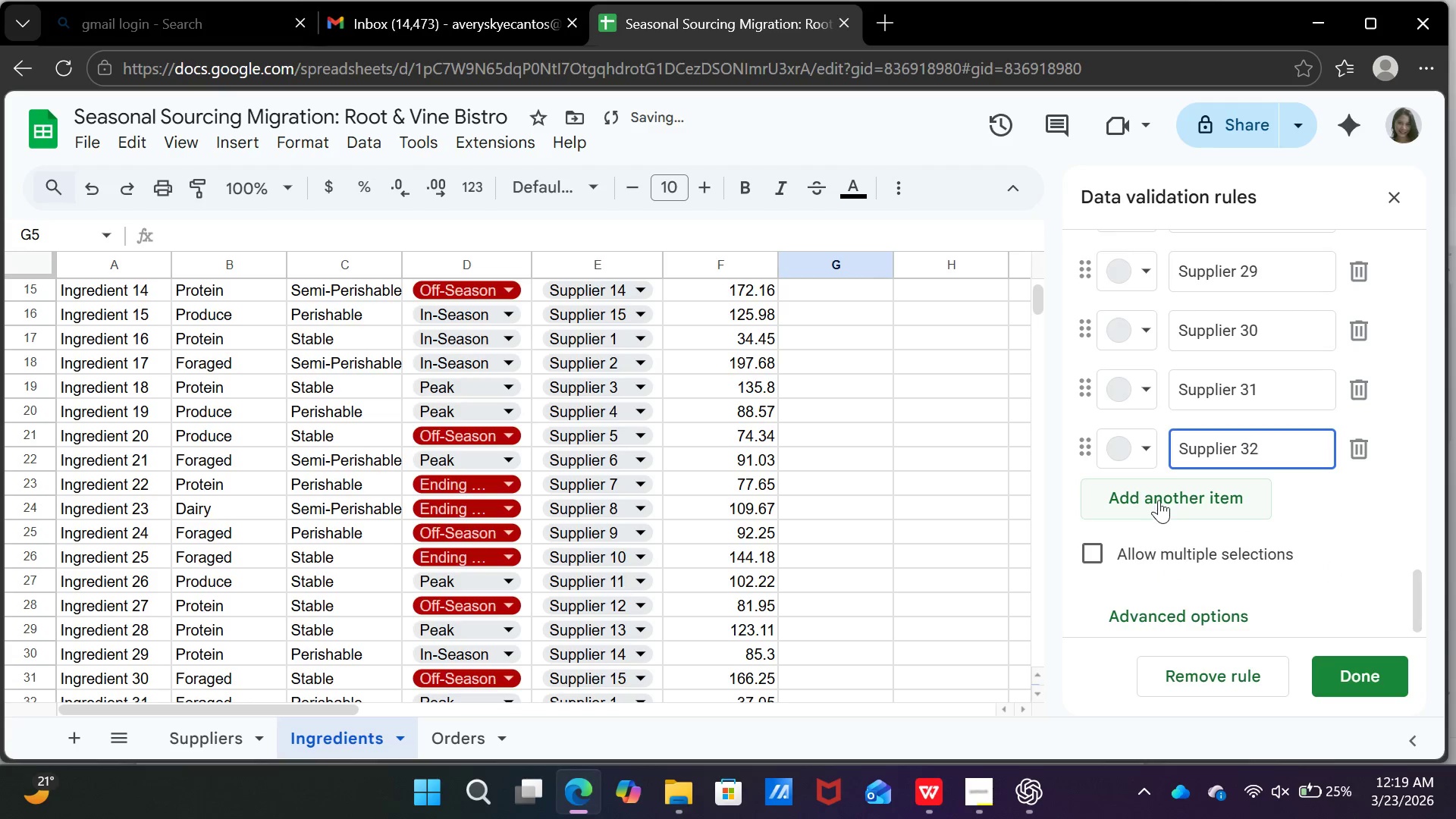 
left_click([1159, 500])
 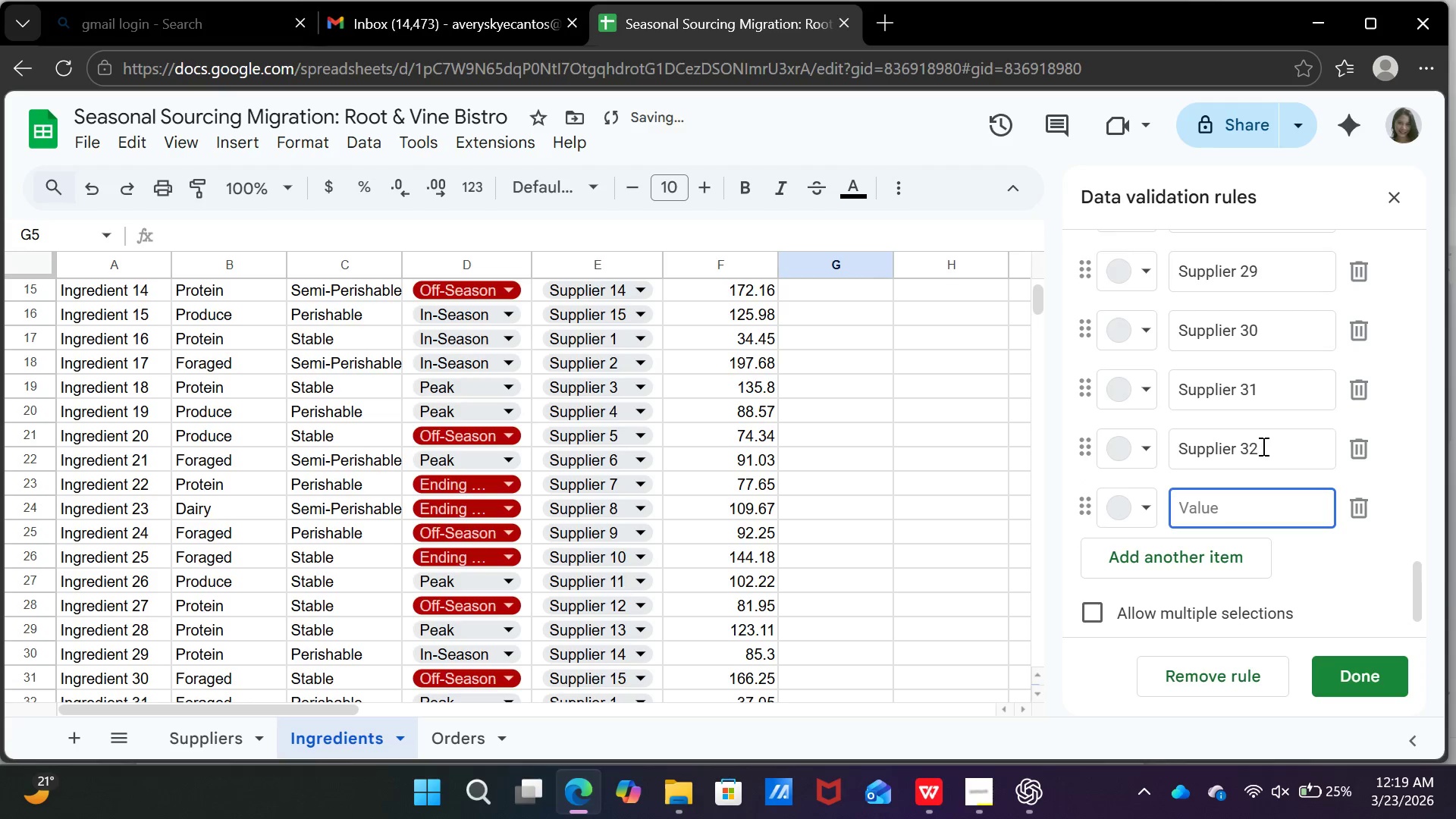 
left_click_drag(start_coordinate=[1263, 447], to_coordinate=[1180, 448])
 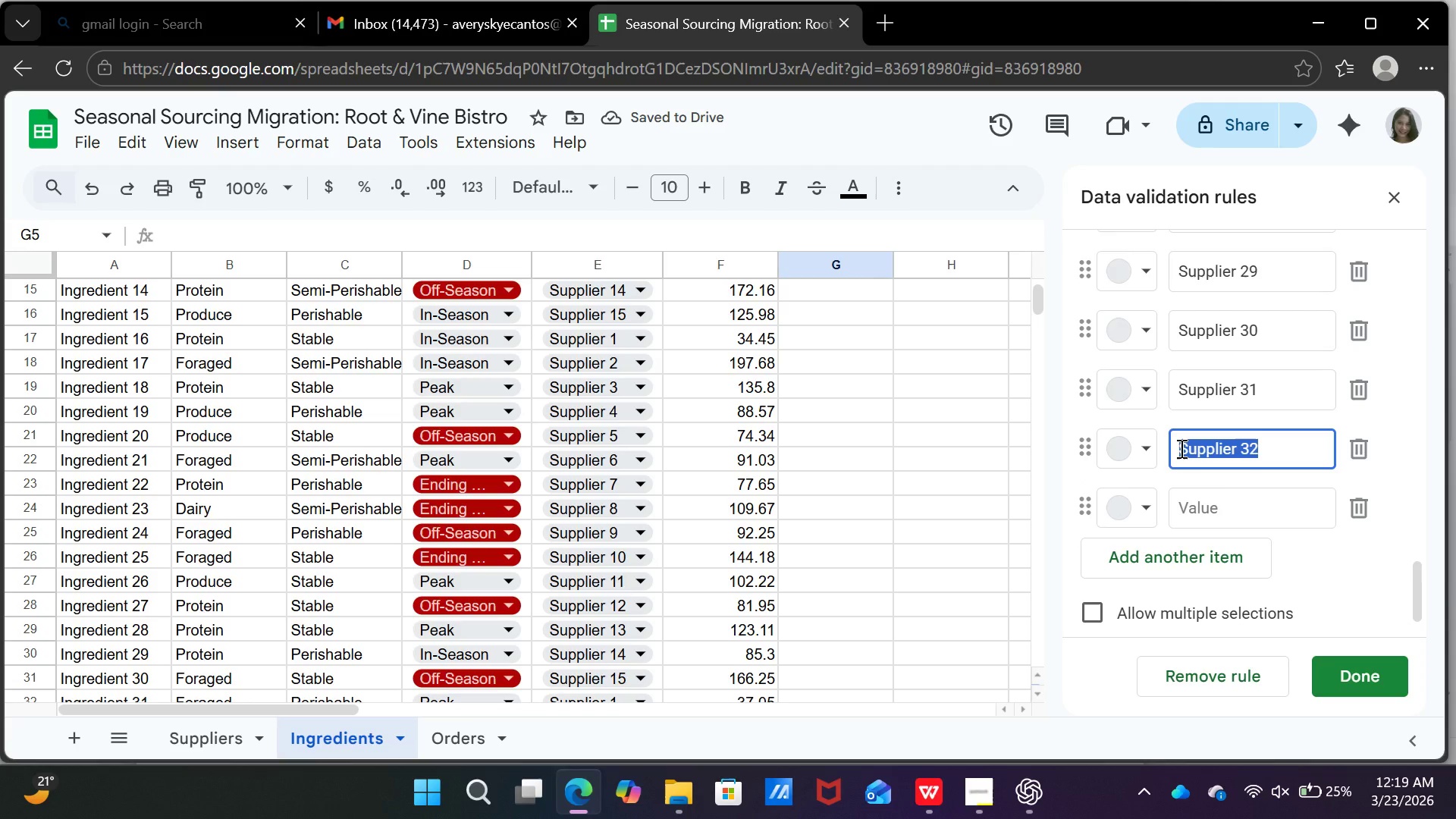 
key(Control+C)
 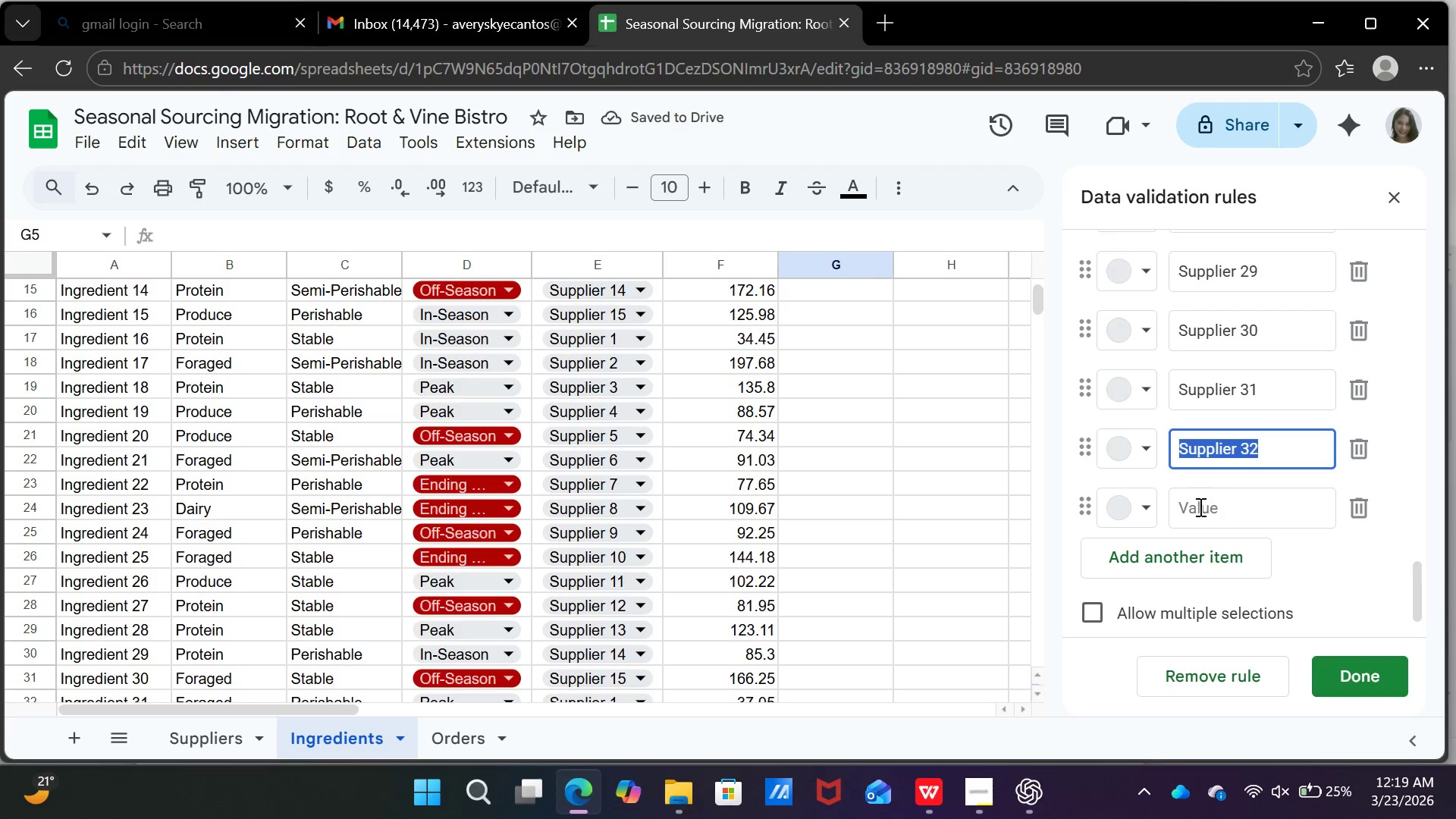 
left_click([1199, 507])
 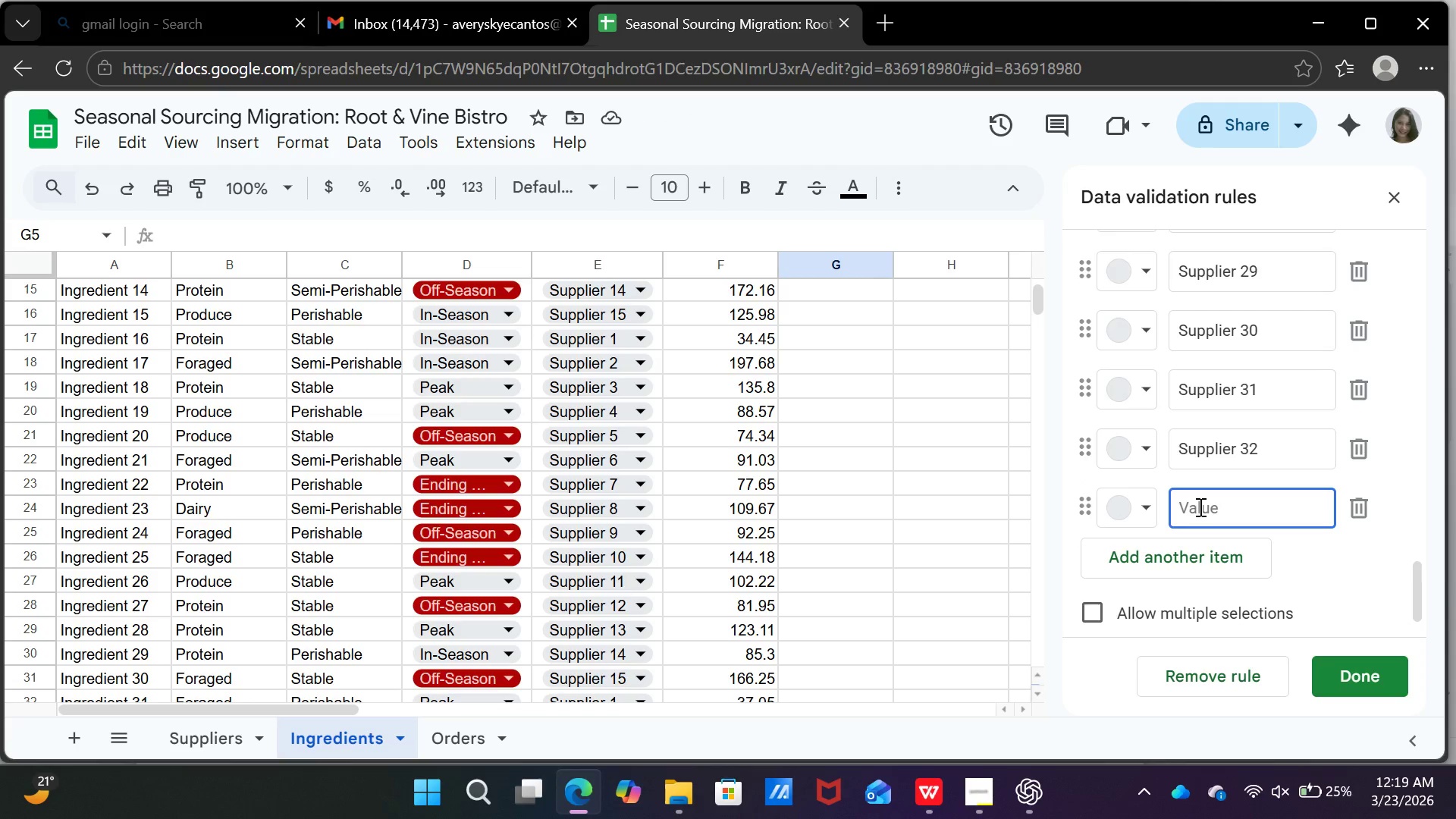 
key(Control+V)
 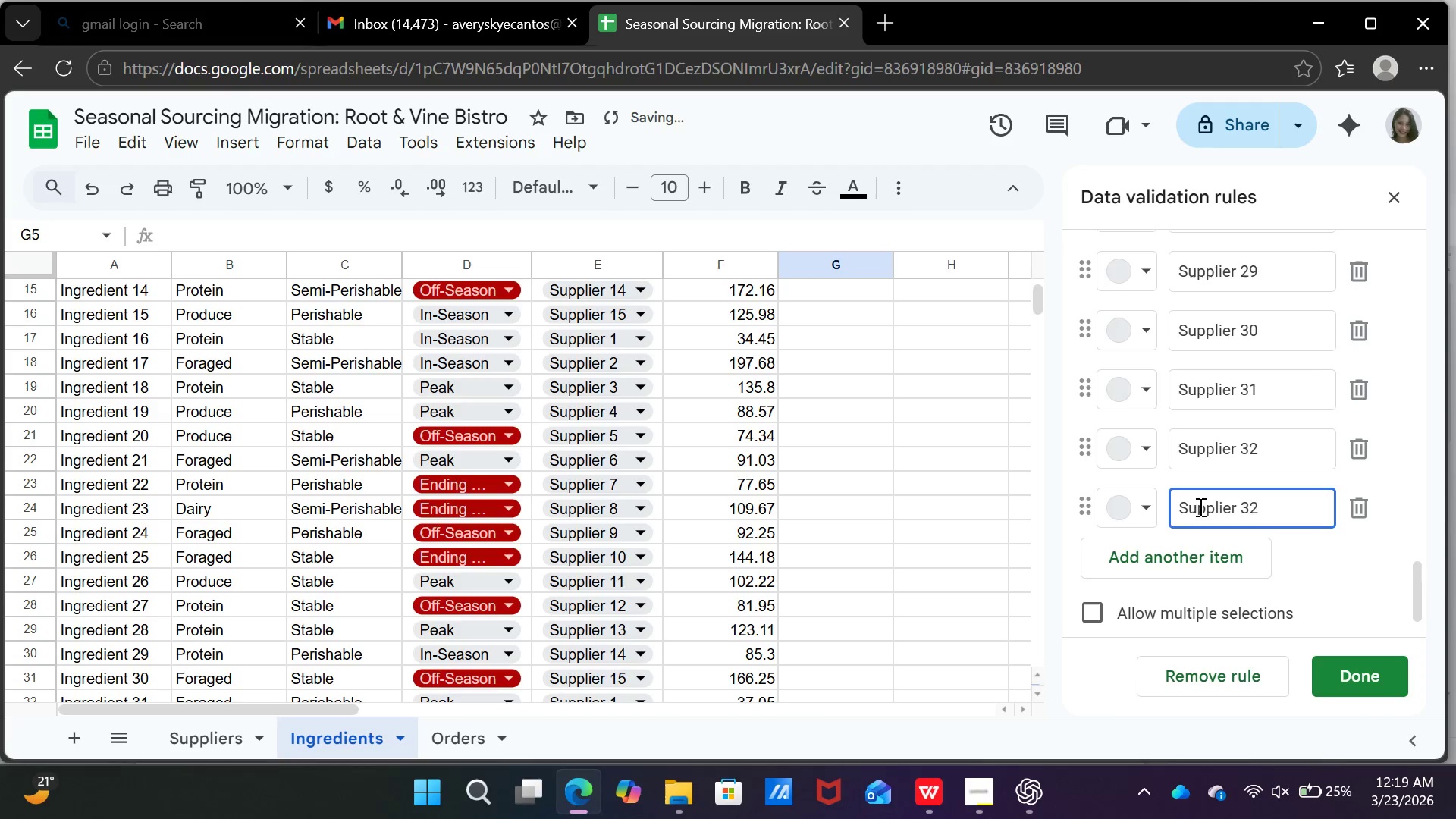 
key(Backspace)
 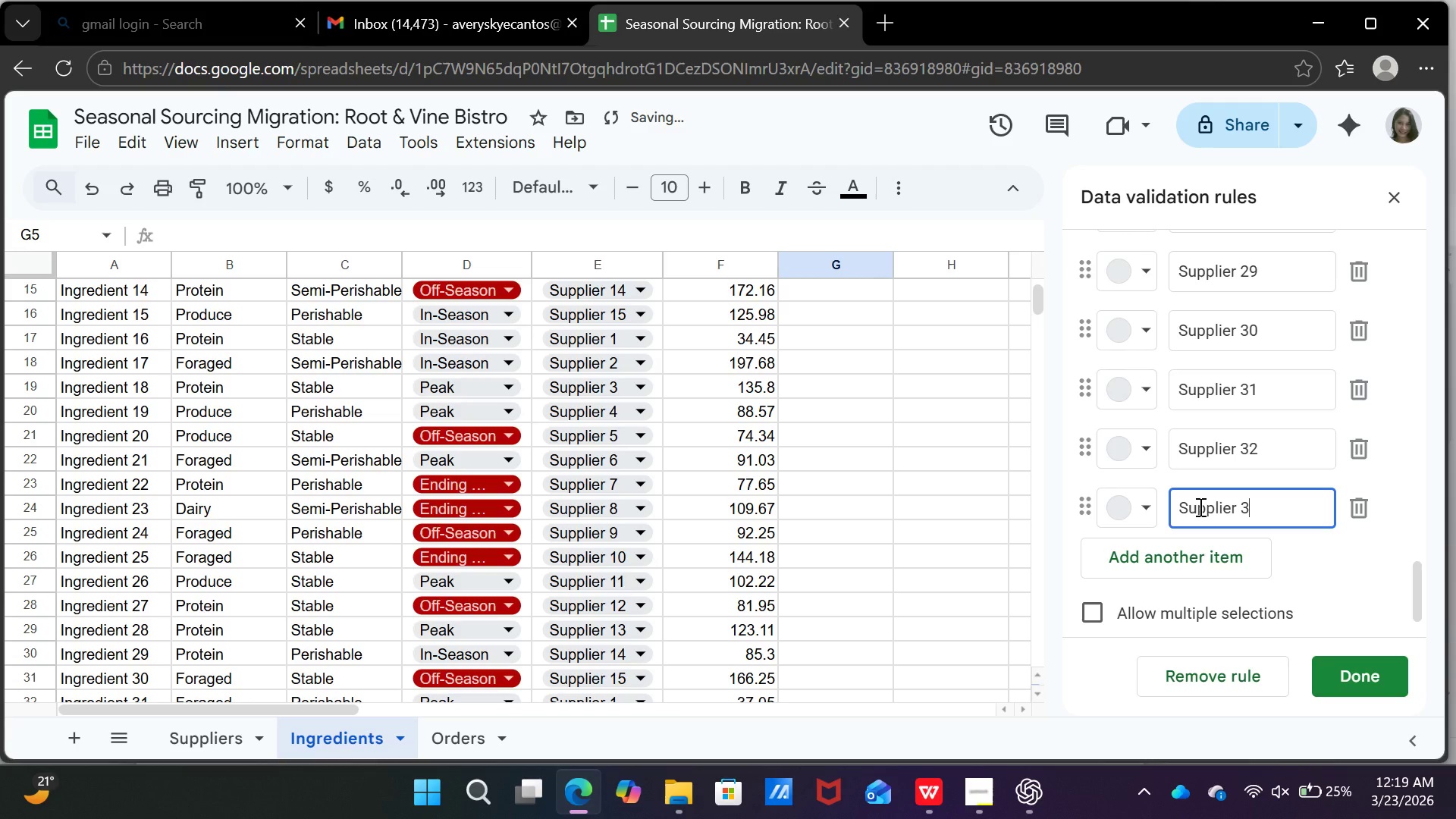 
key(3)
 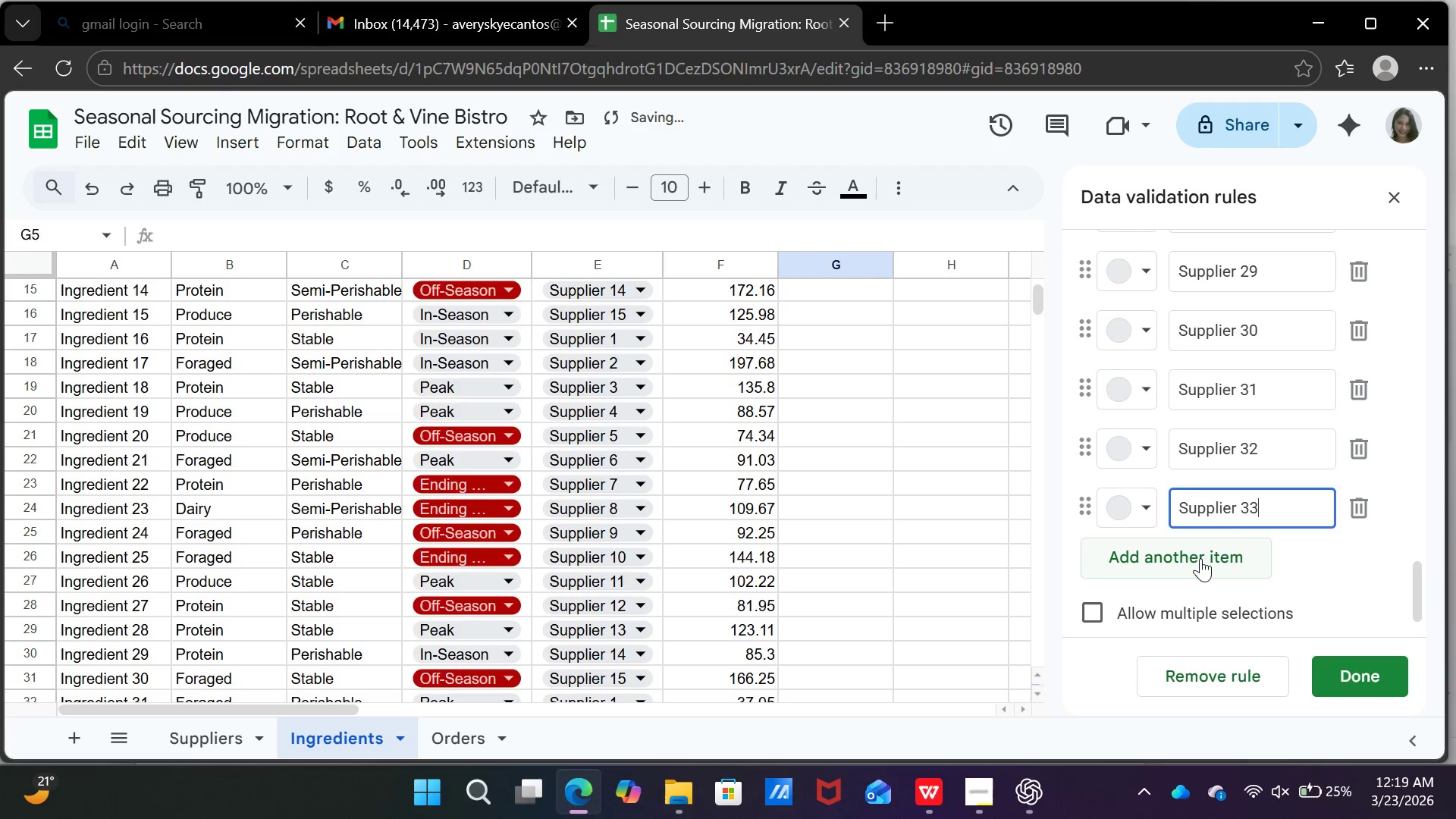 
left_click([1206, 578])
 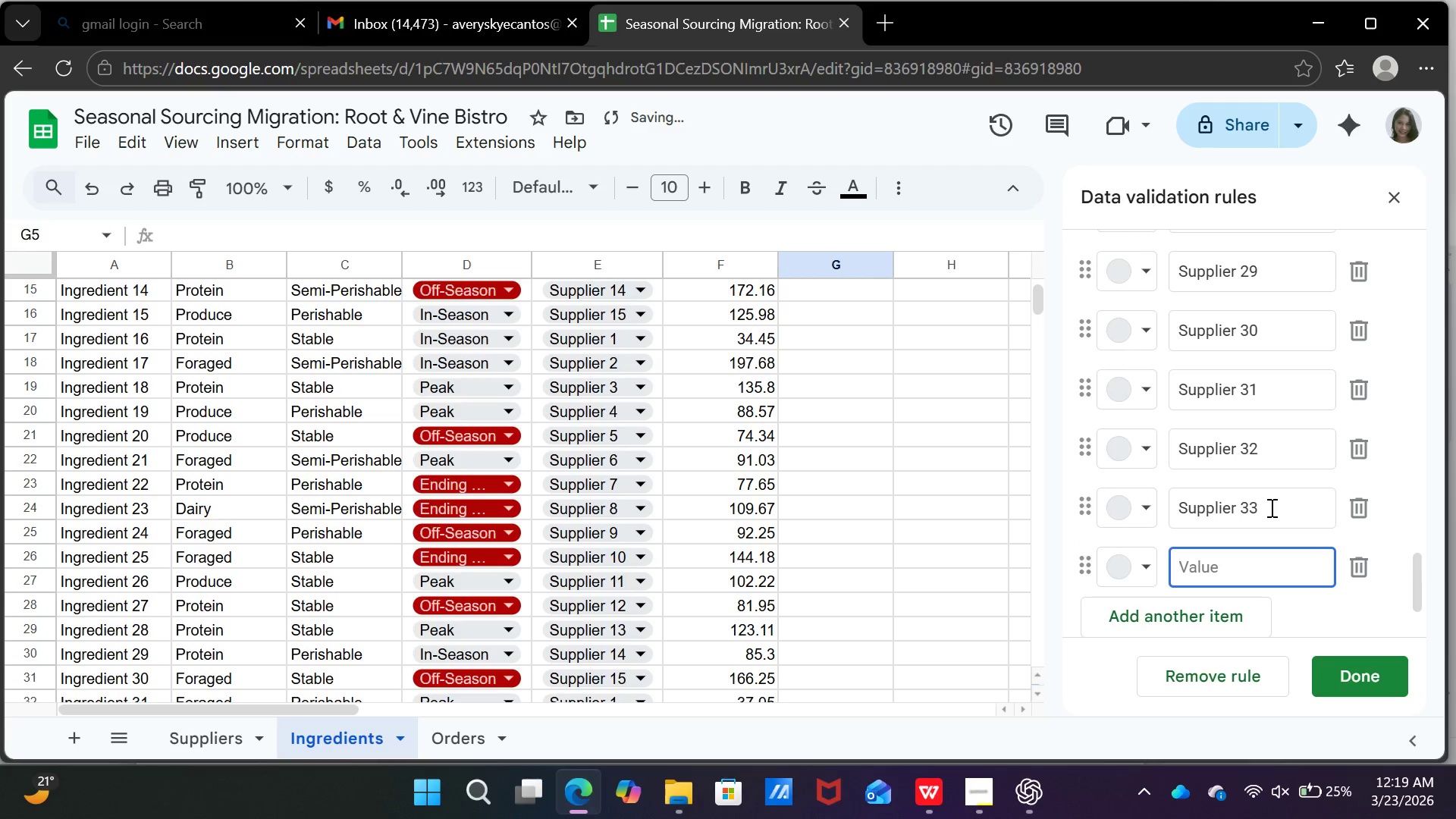 
left_click_drag(start_coordinate=[1270, 507], to_coordinate=[1178, 516])
 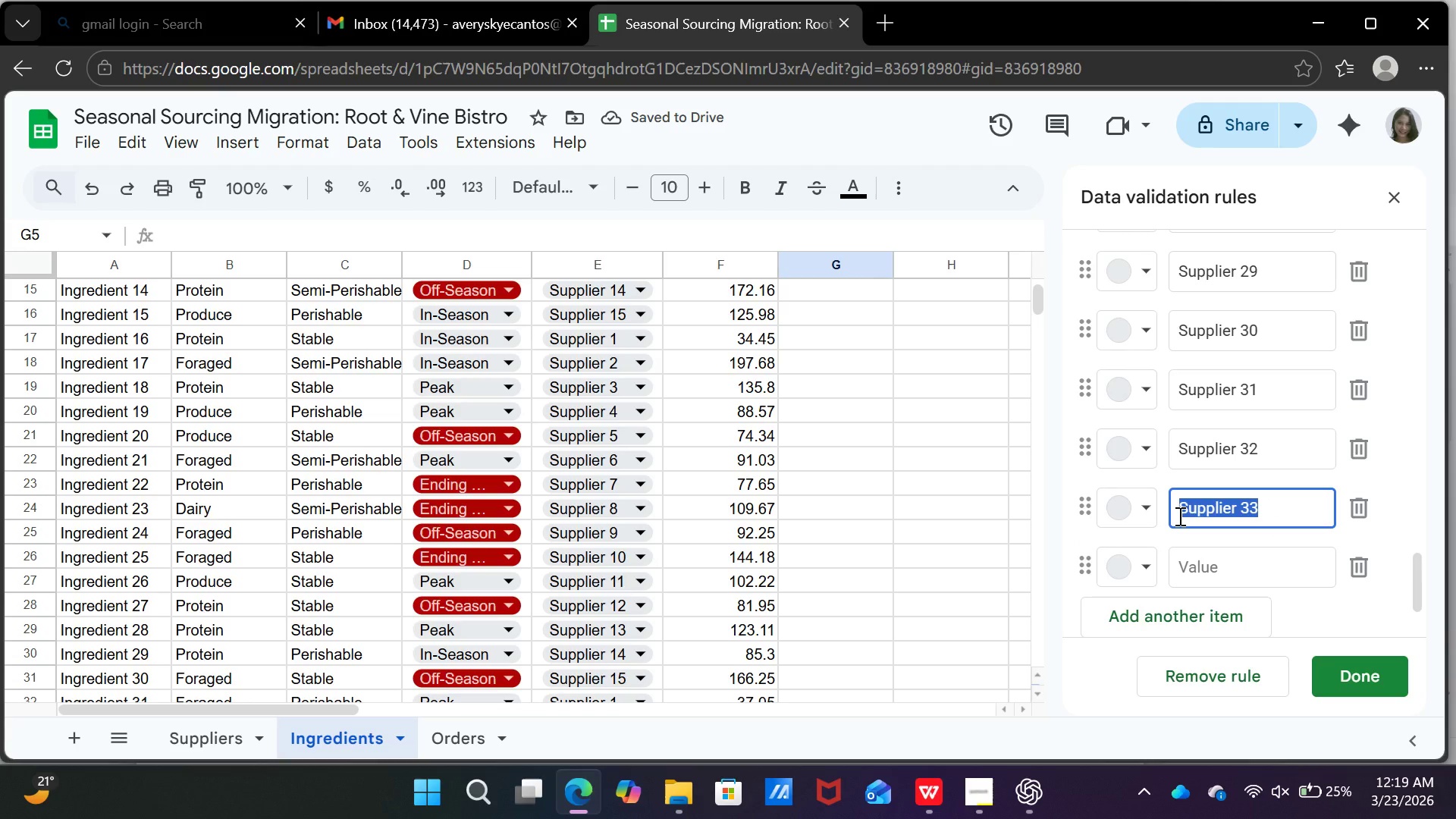 
key(Control+C)
 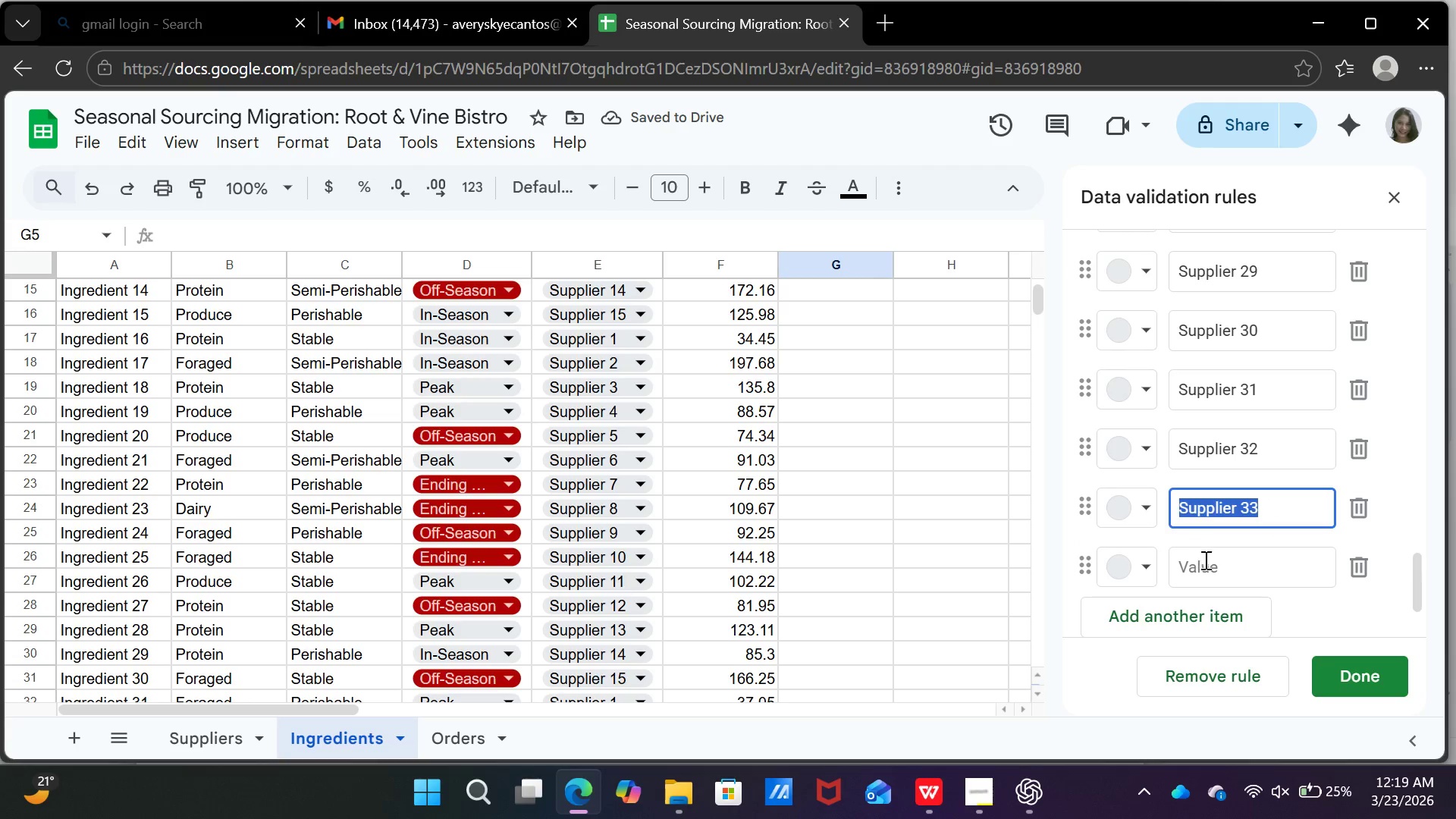 
left_click([1205, 560])
 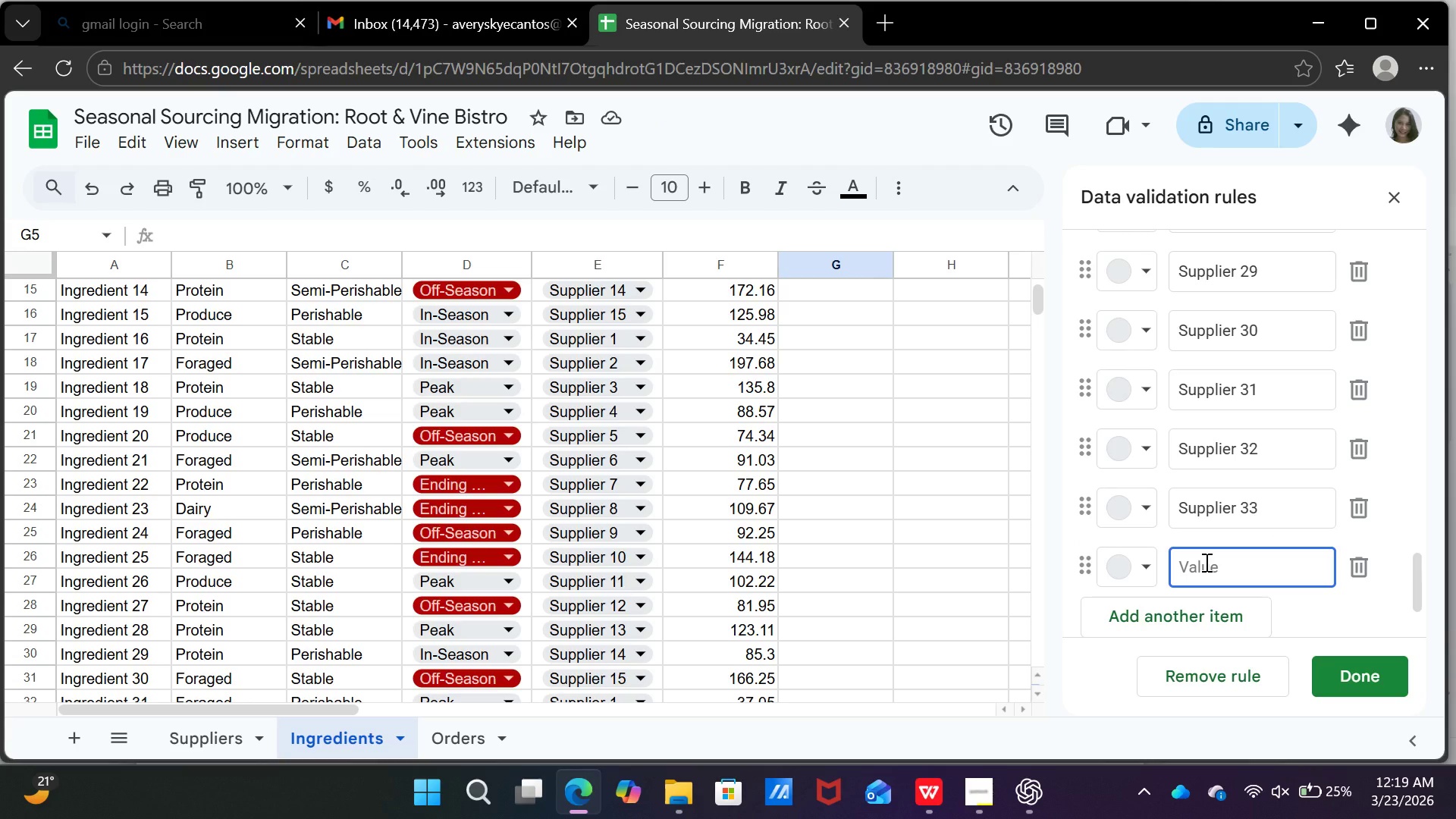 
key(Control+V)
 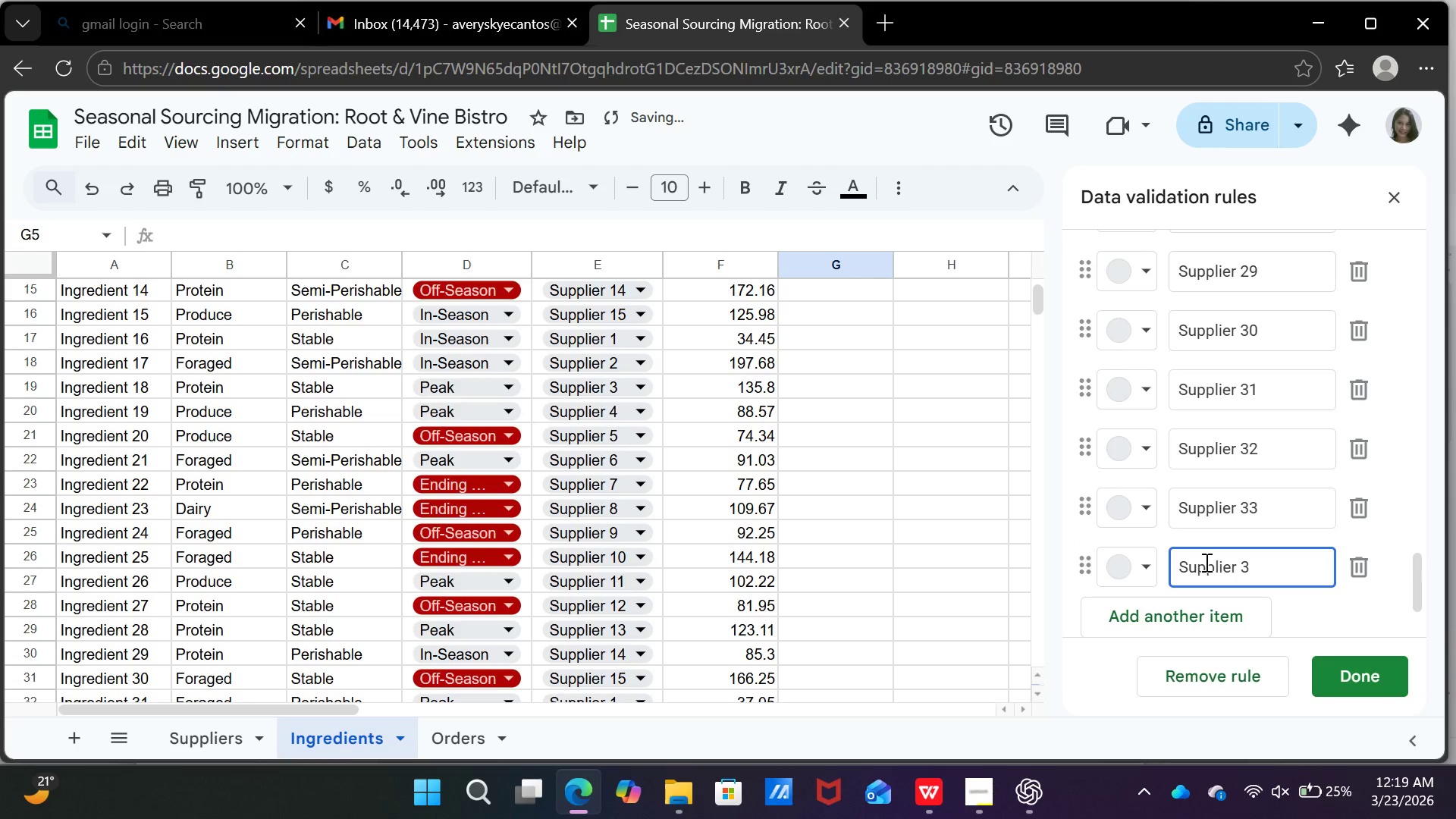 
key(Backspace)
 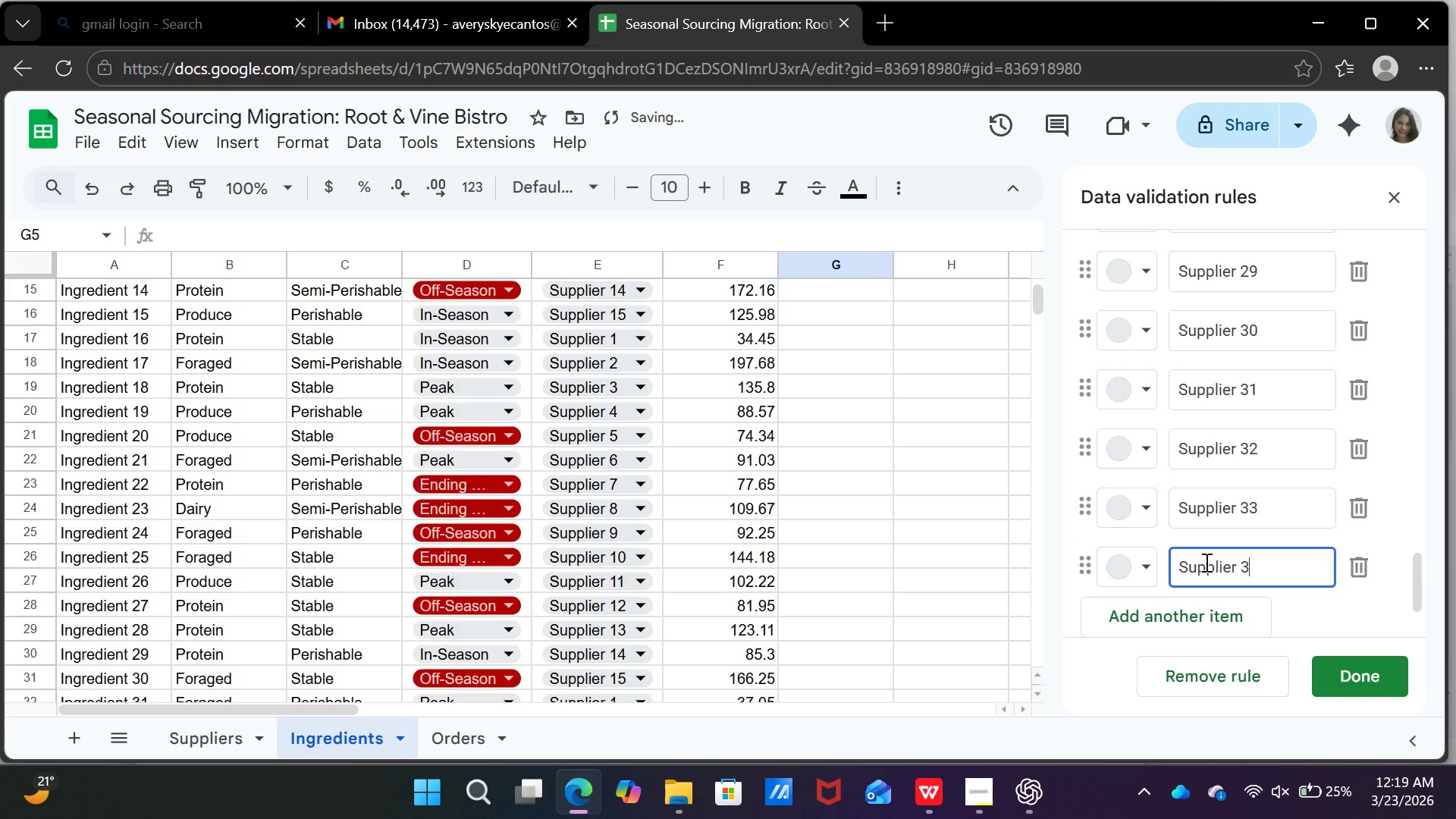 
key(4)
 